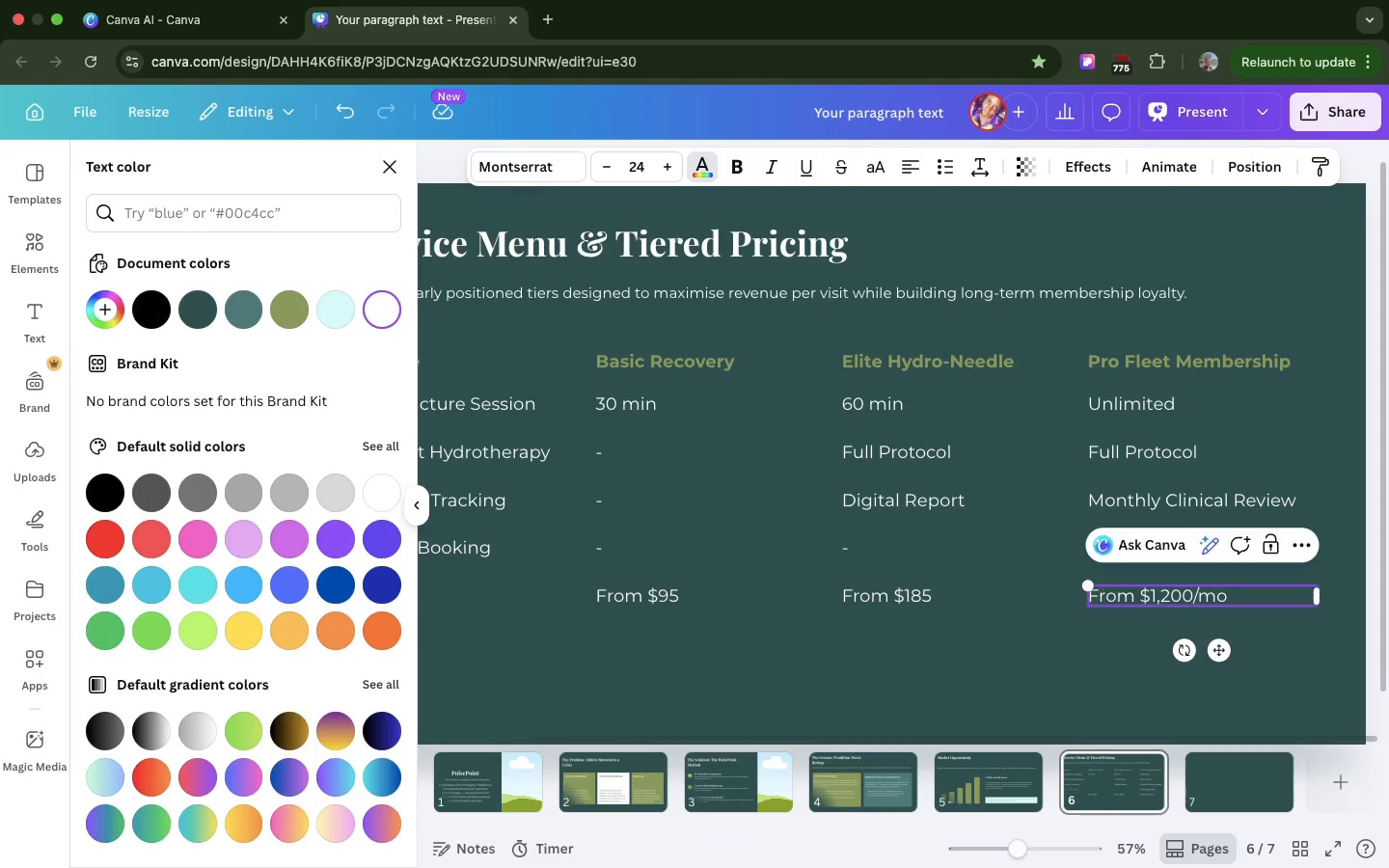 
key(Backspace)
 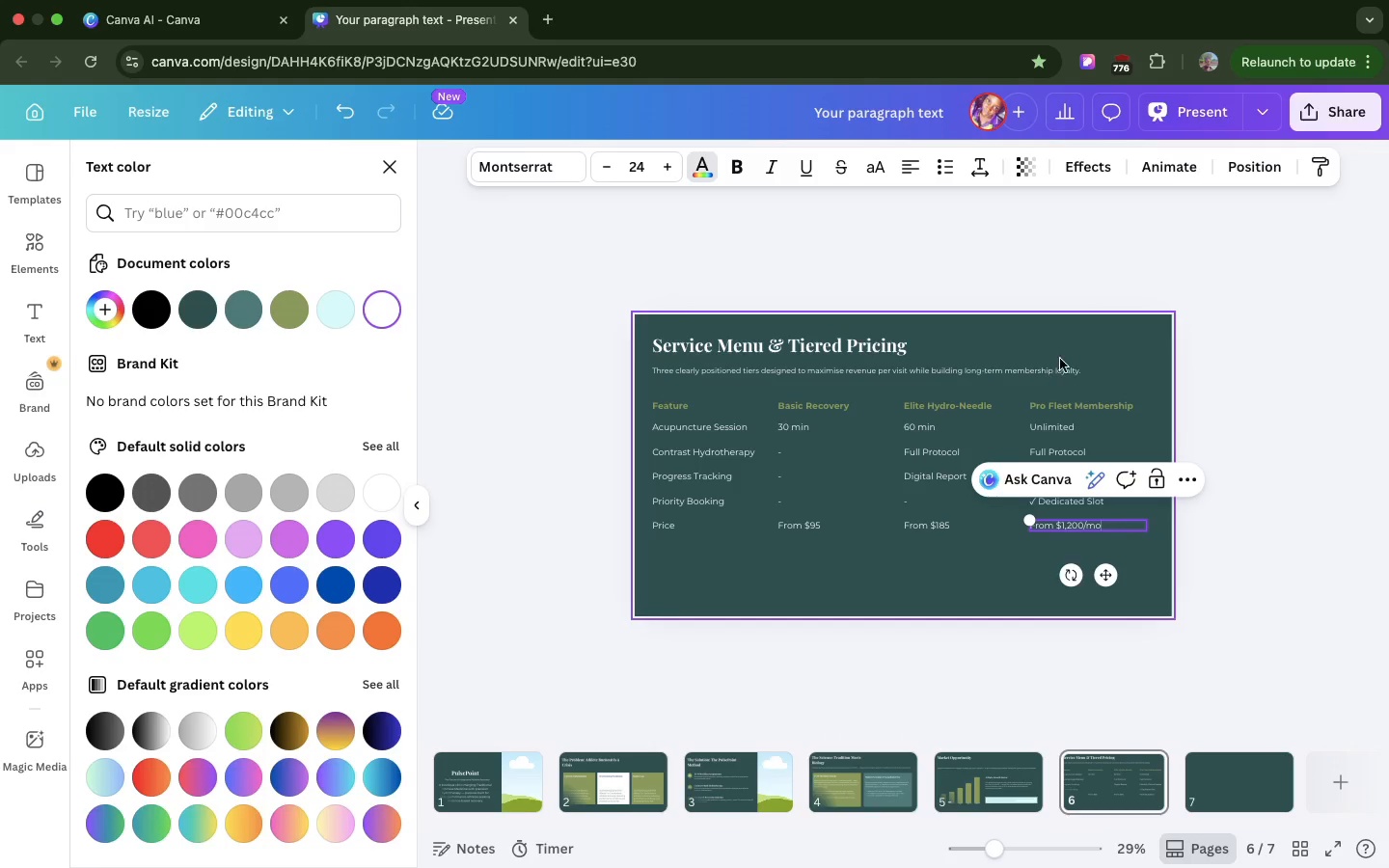 
left_click([1068, 356])
 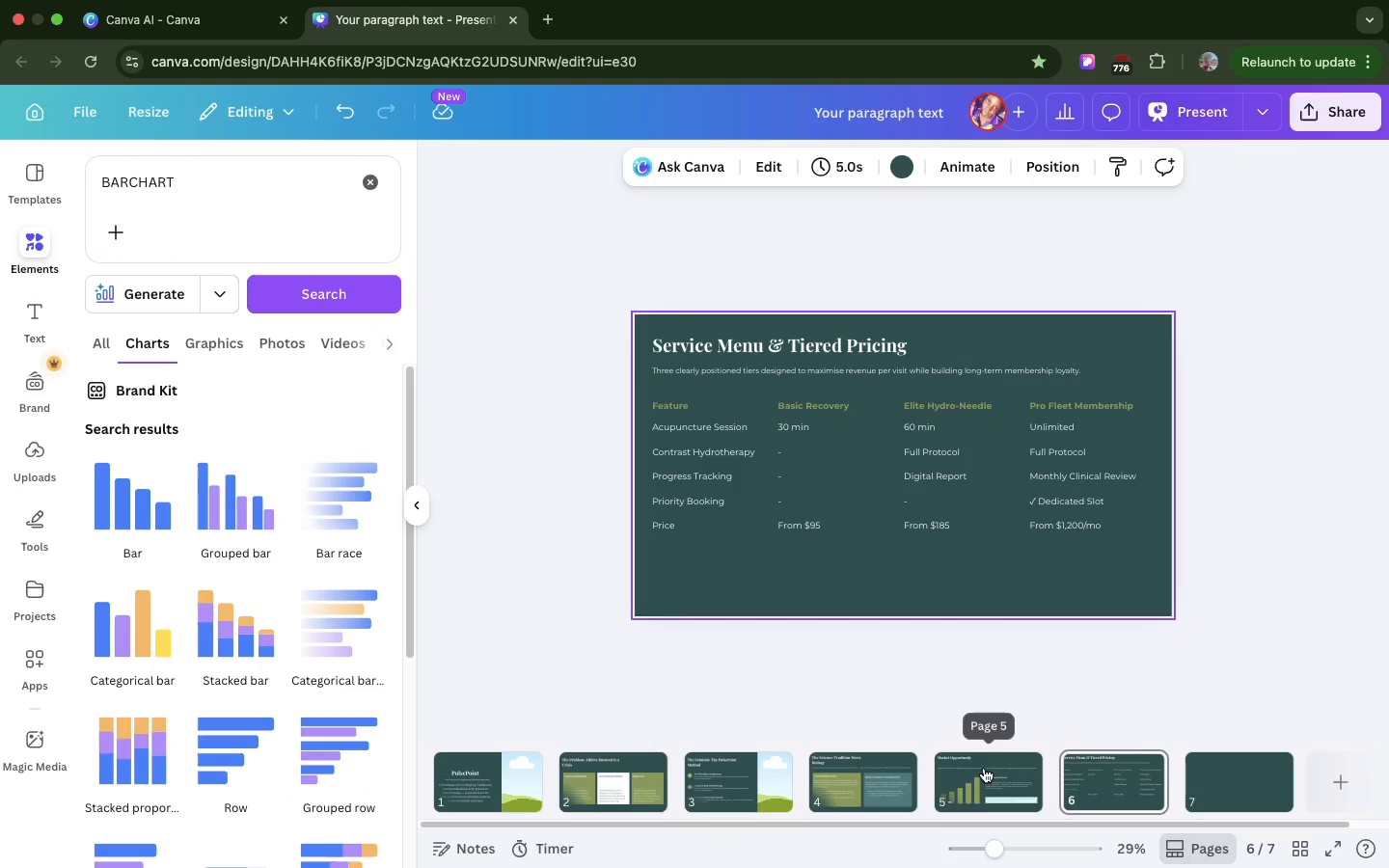 
left_click([984, 768])
 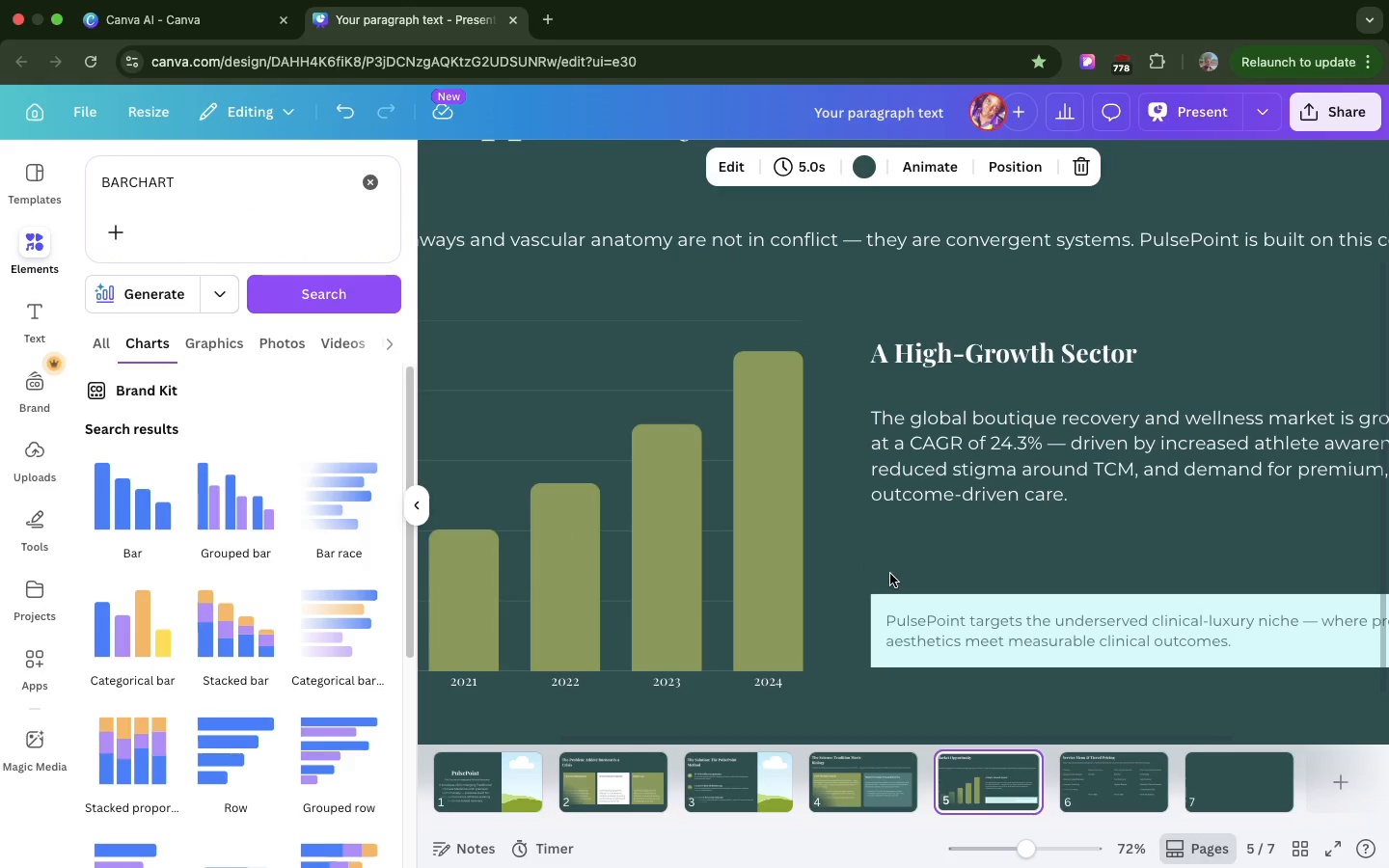 
left_click([916, 642])
 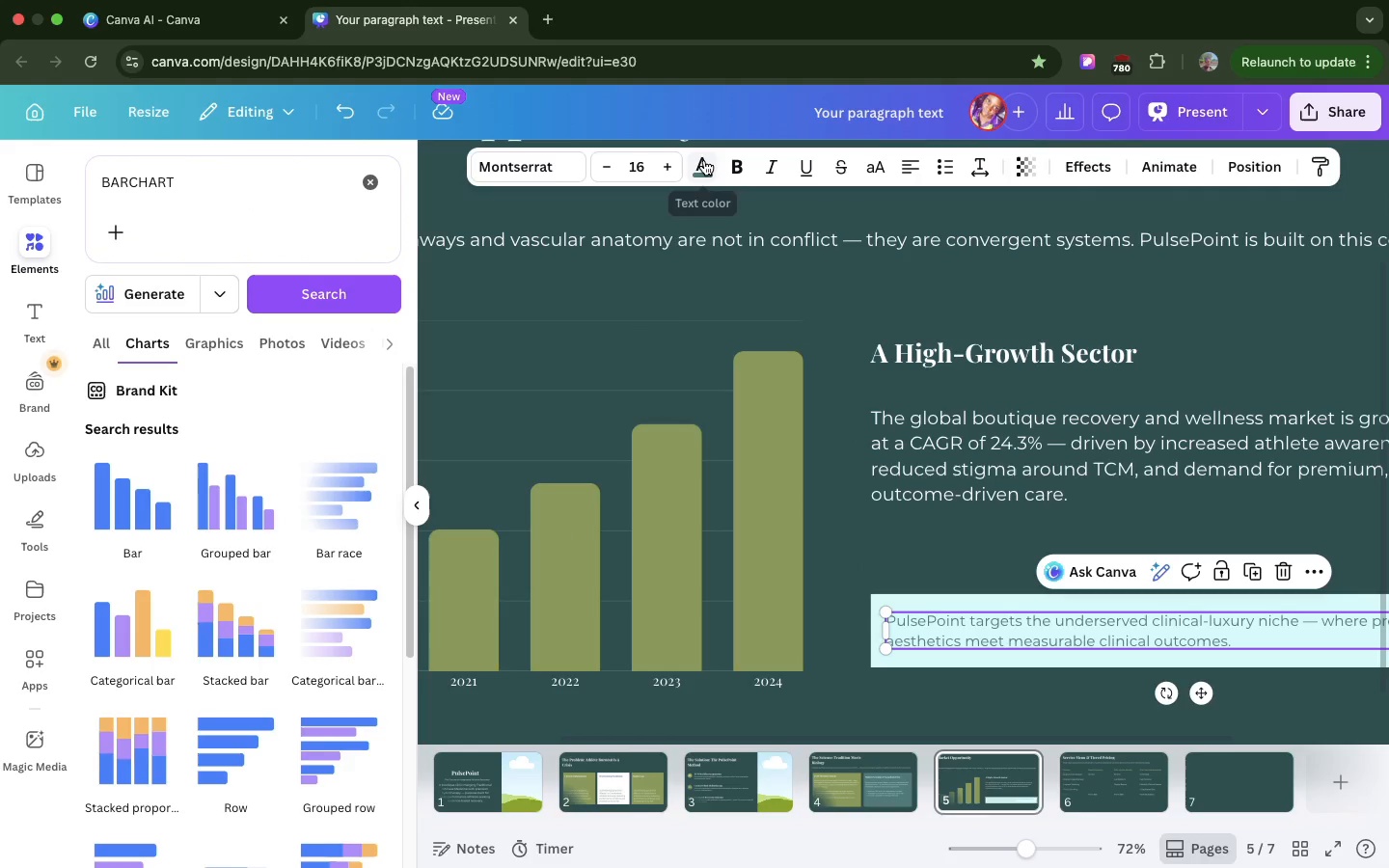 
left_click([704, 160])
 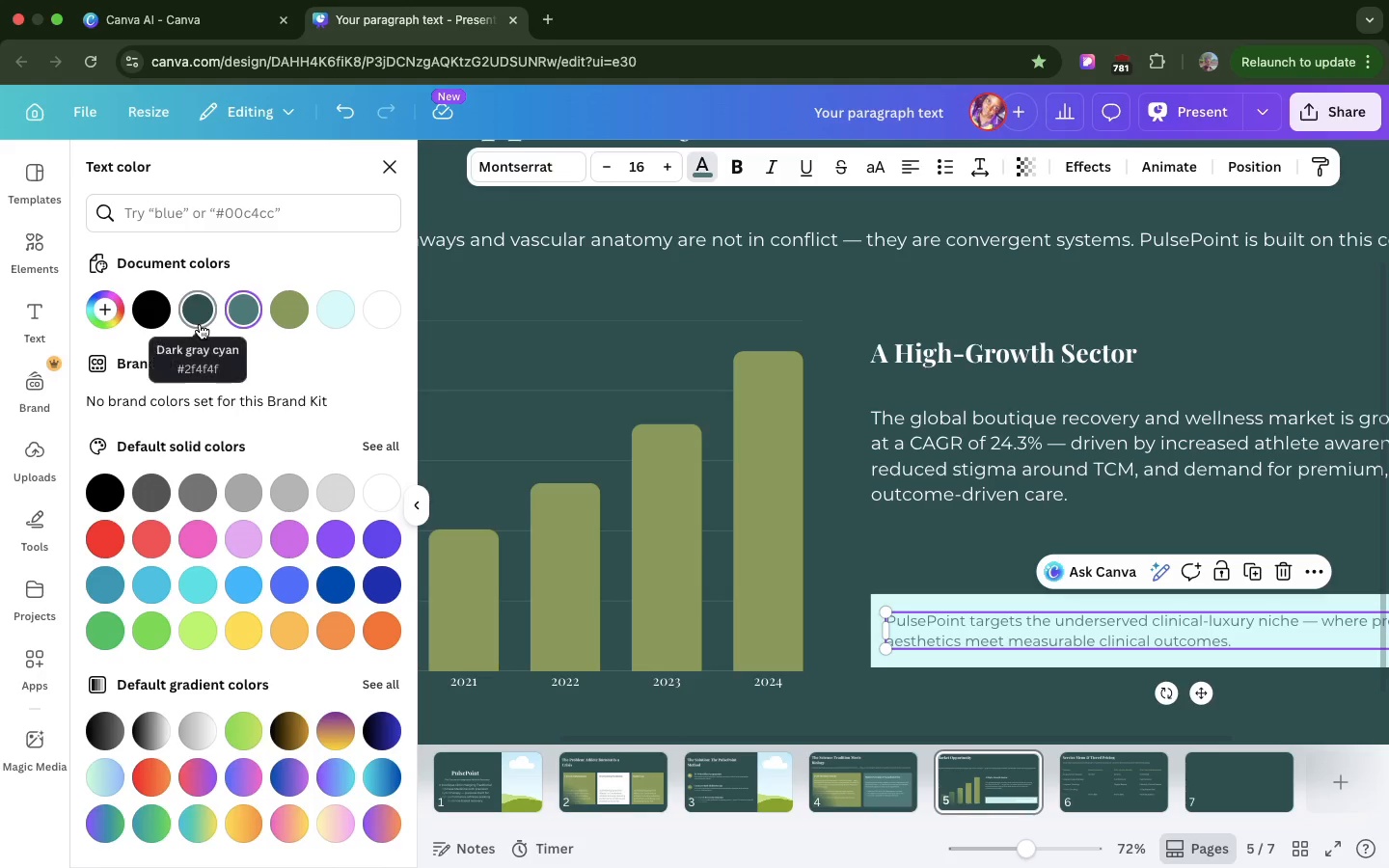 
left_click([200, 324])
 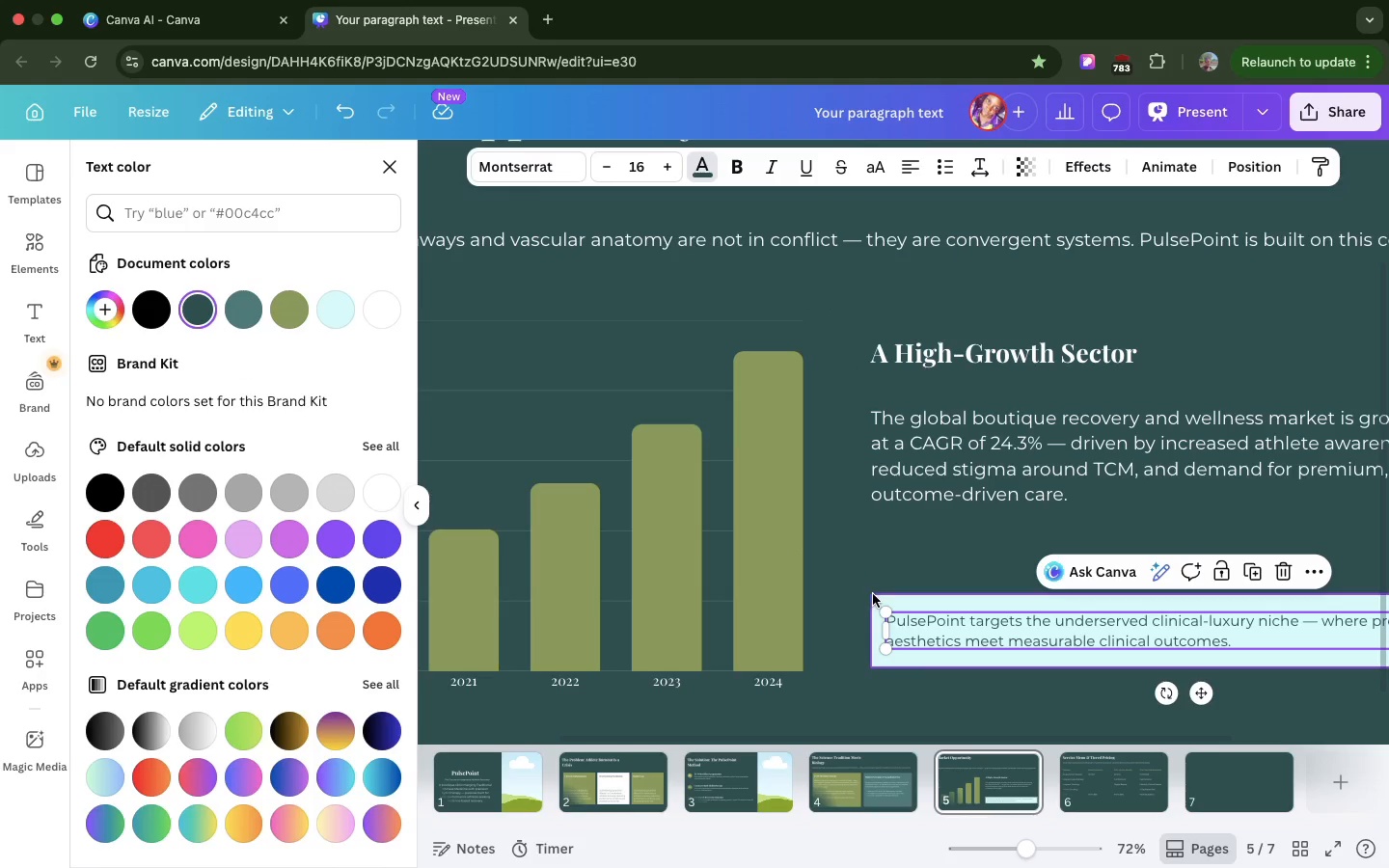 
hold_key(key=ShiftLeft, duration=0.82)
left_click([872, 594])
 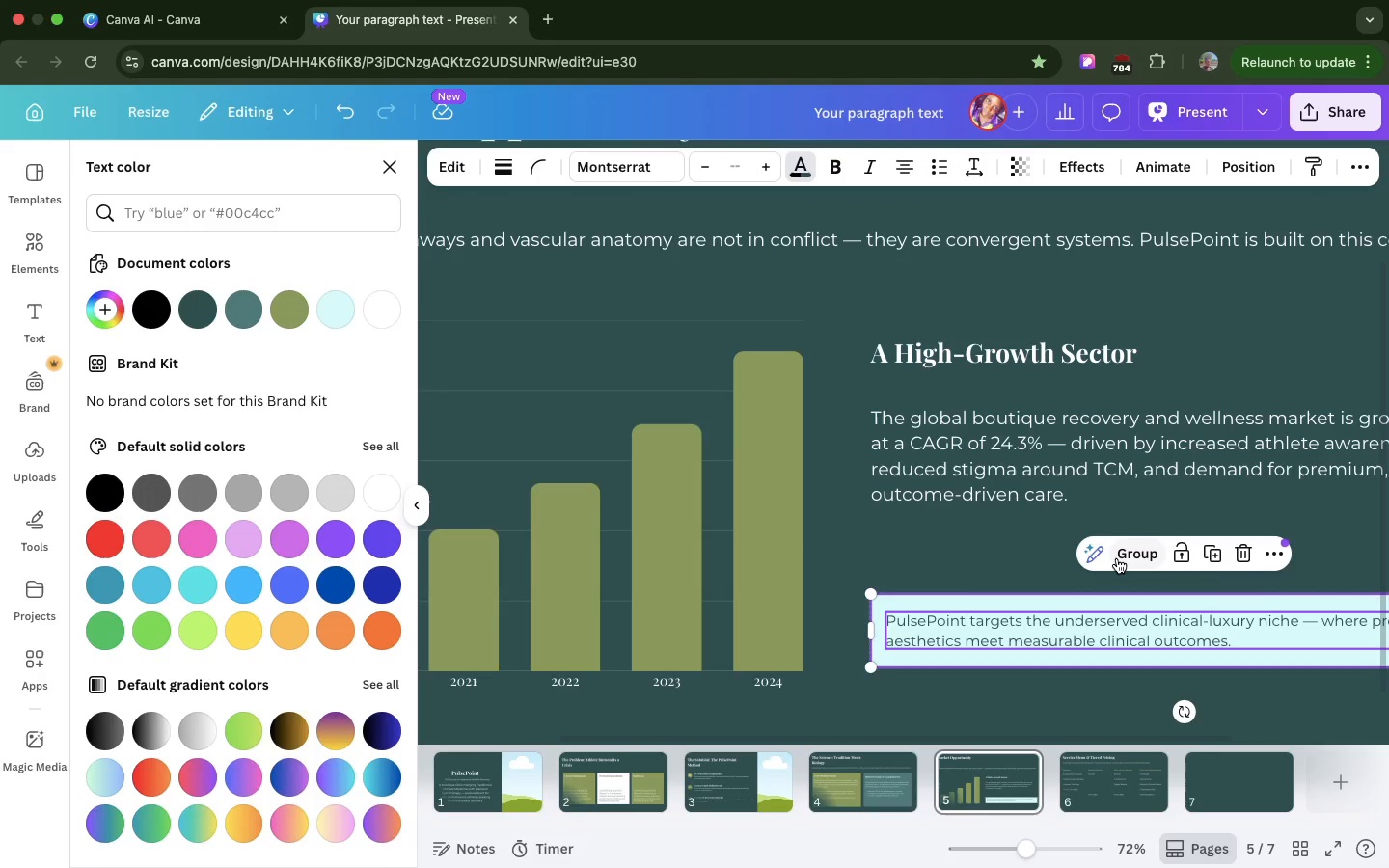 
key(Meta+C)
 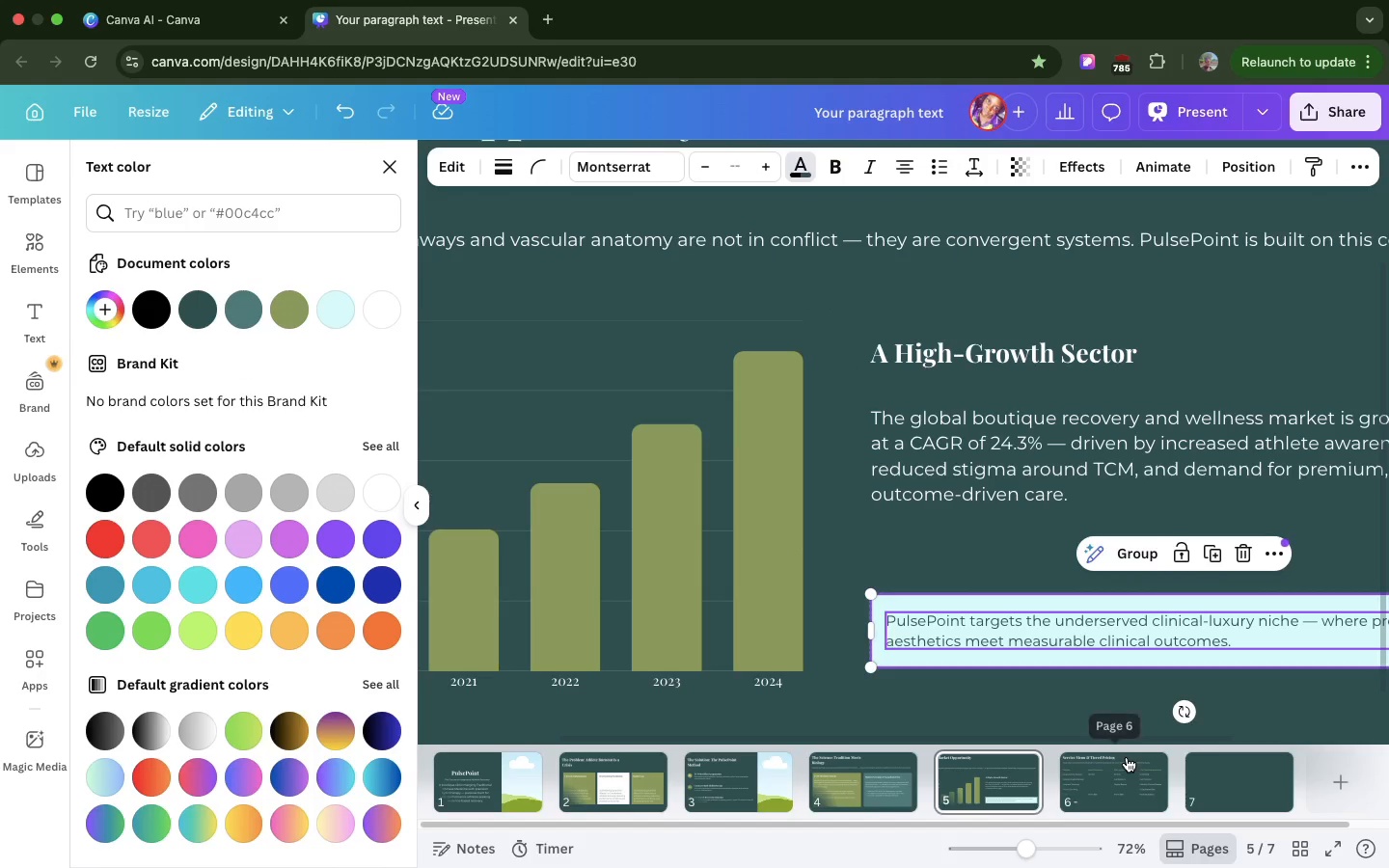 
left_click([1127, 757])
 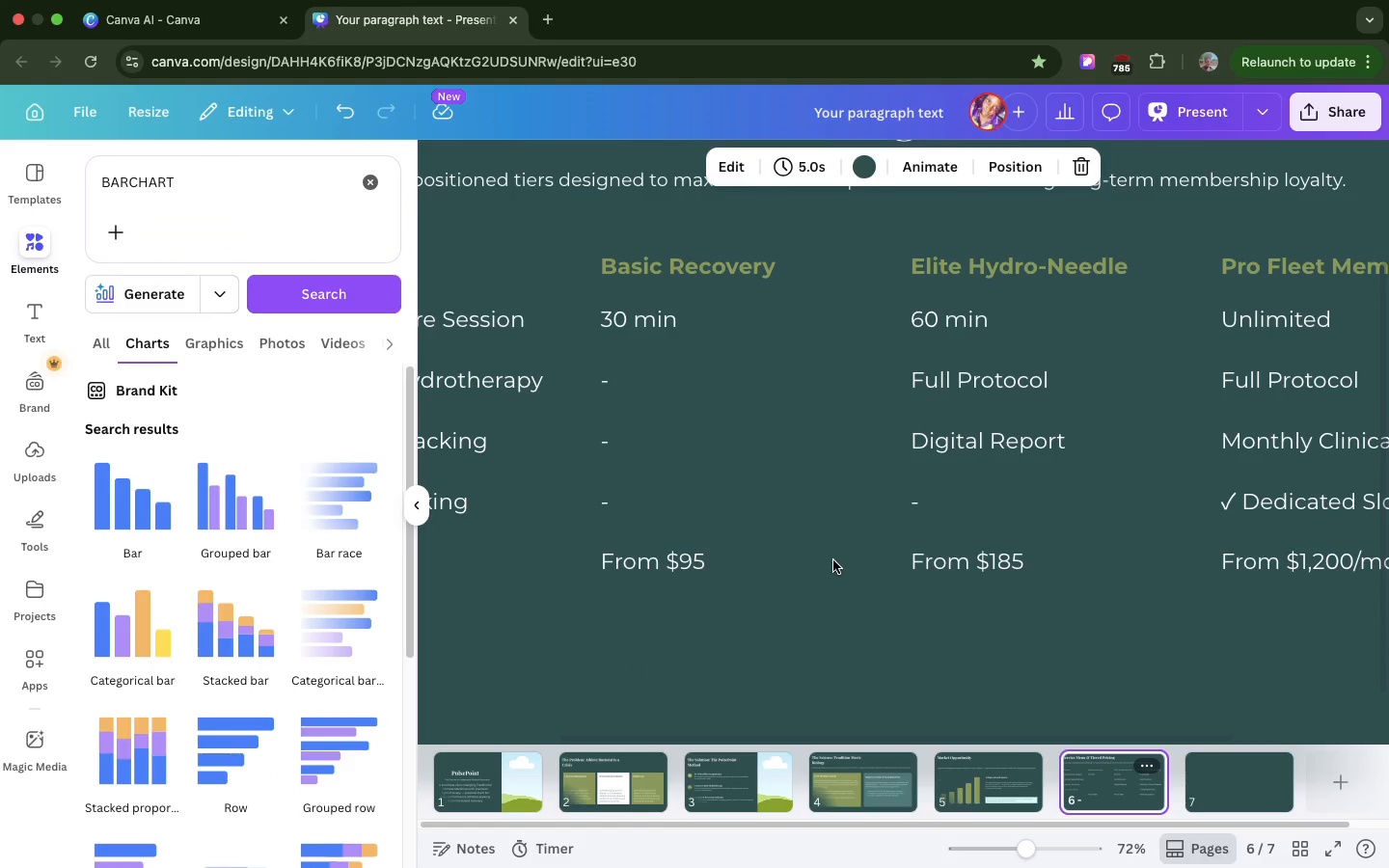 
left_click([833, 560])
 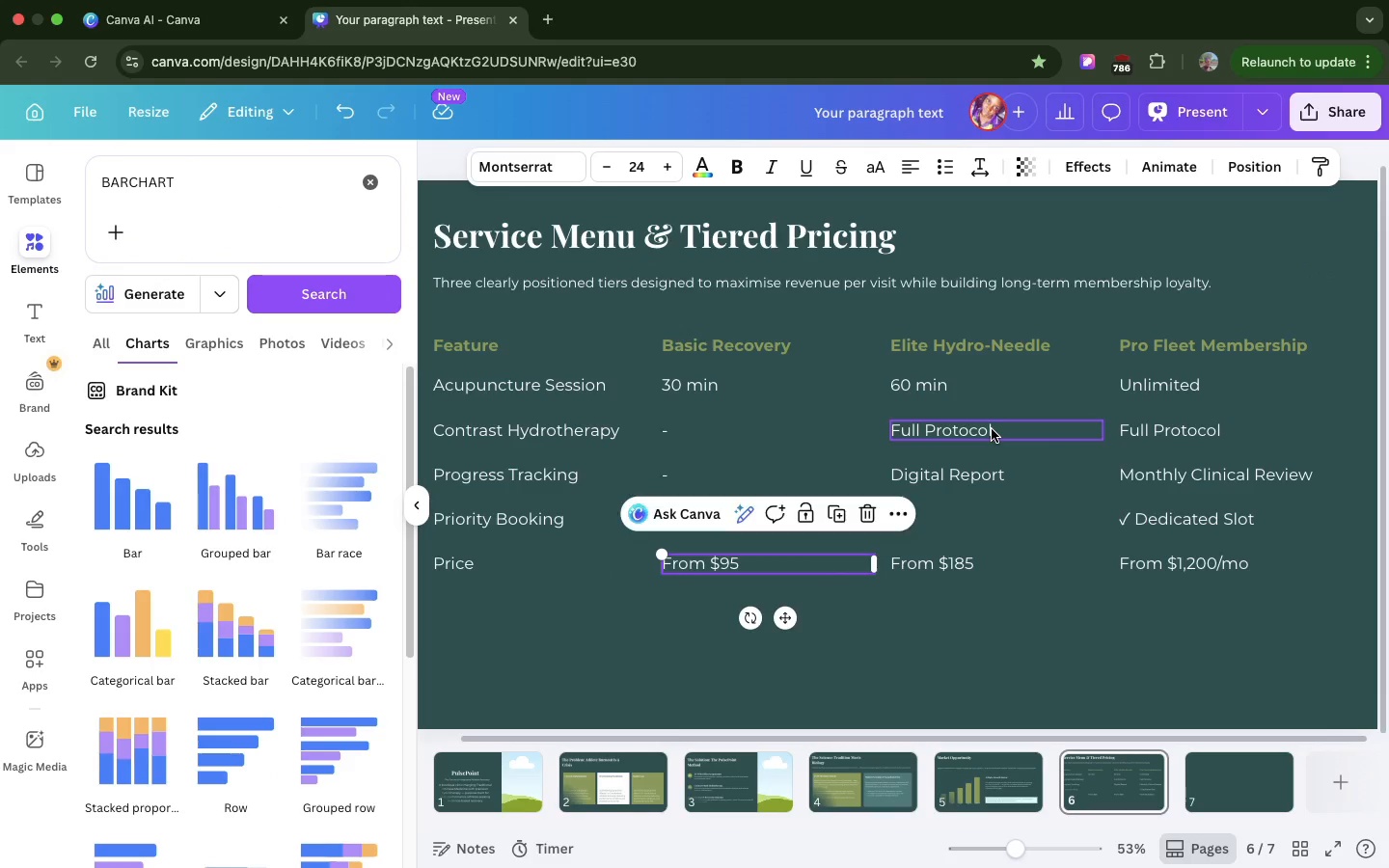 
scroll: coordinate [992, 429], scroll_direction: down, amount: 17.0
 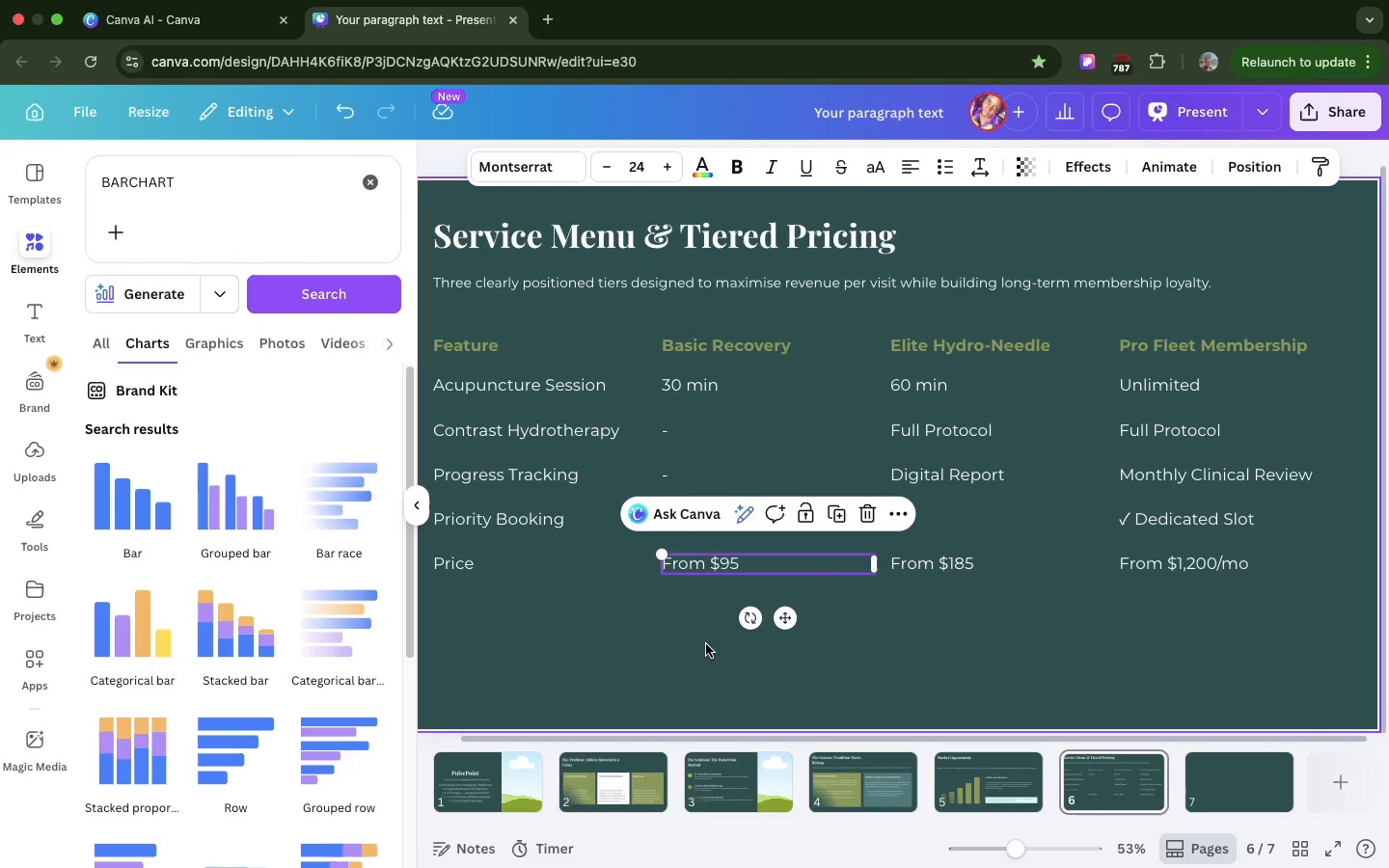 
left_click([706, 644])
 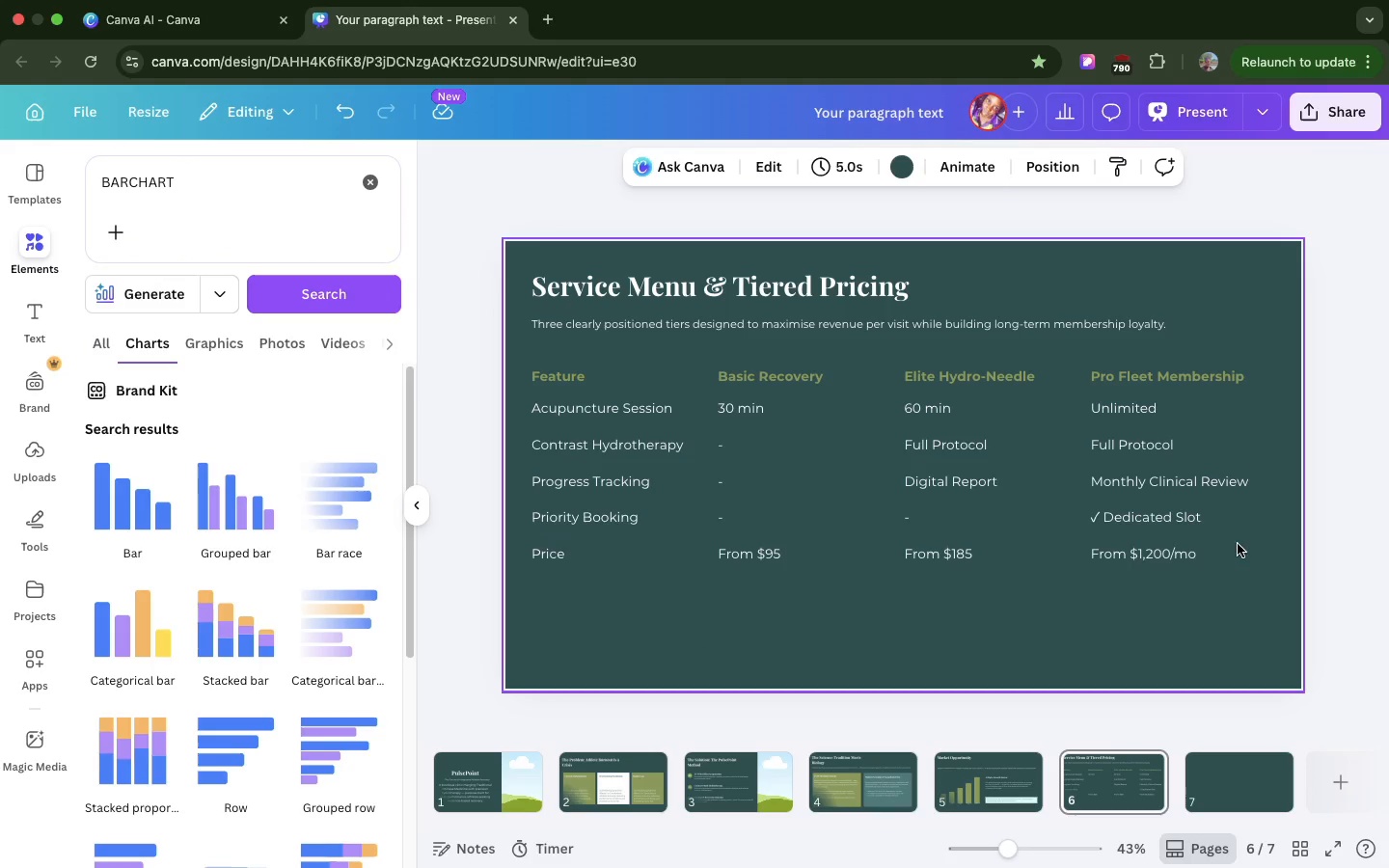 
left_click_drag(start_coordinate=[1236, 603], to_coordinate=[528, 366])
 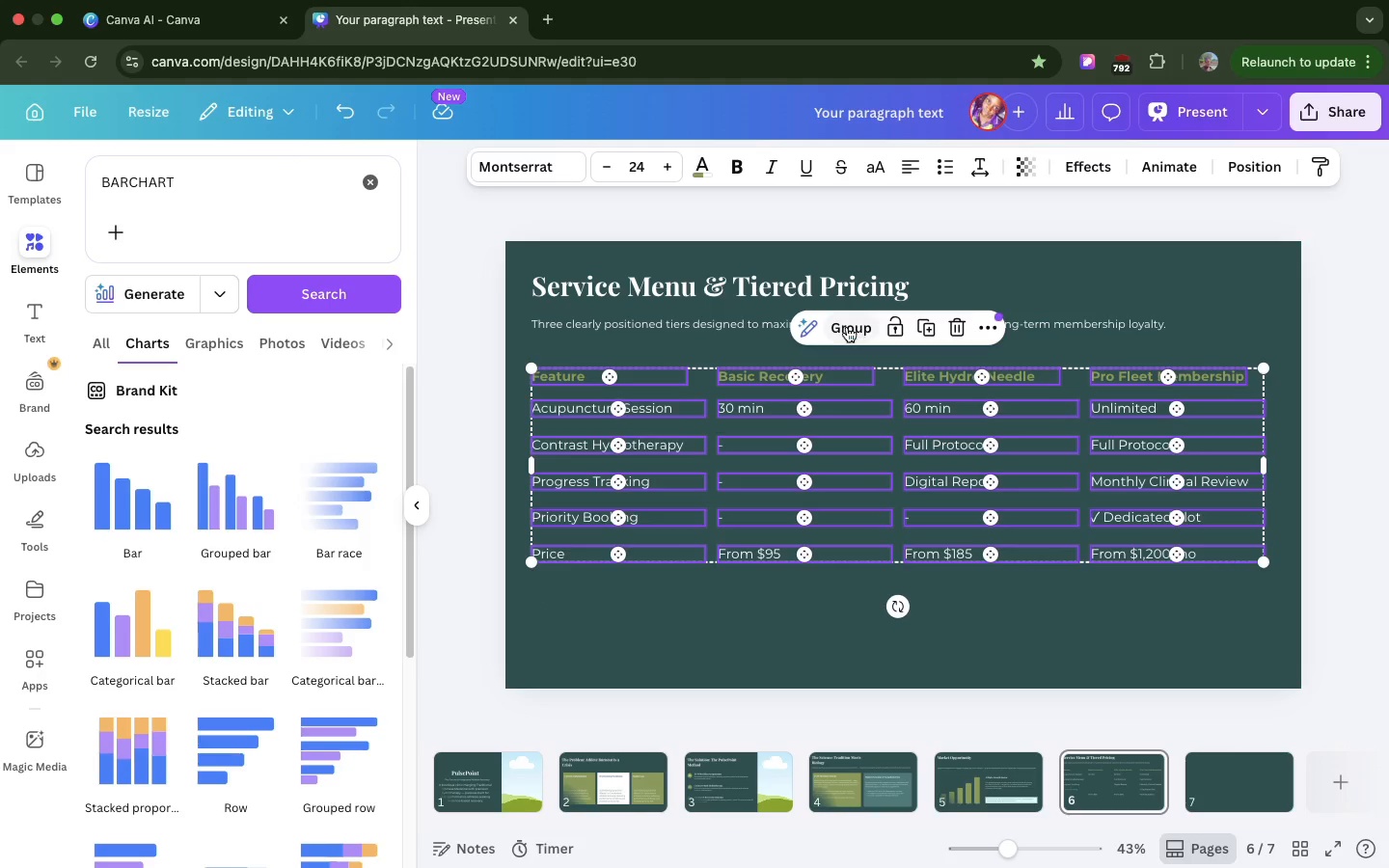 
left_click([847, 327])
 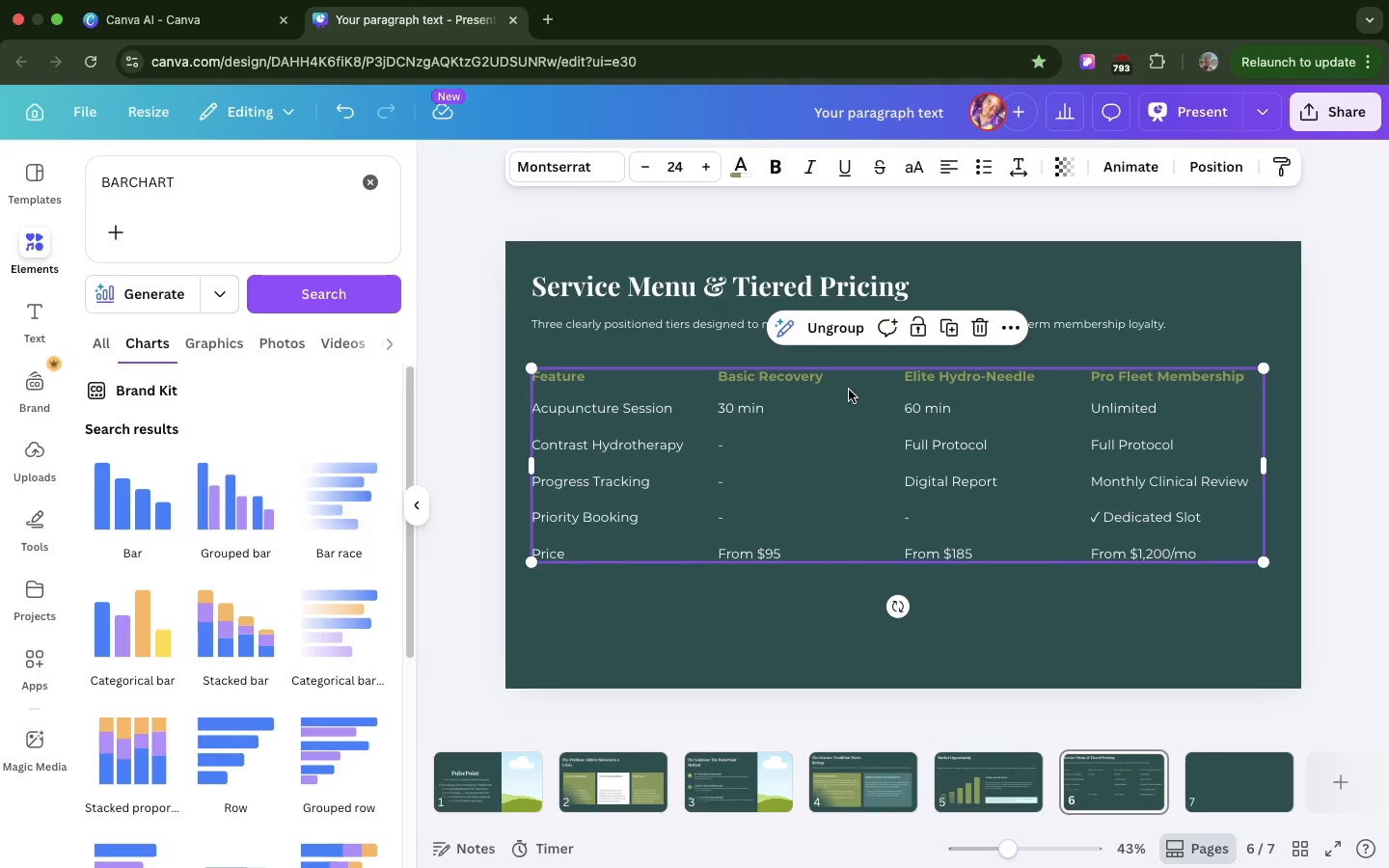 
left_click_drag(start_coordinate=[849, 390], to_coordinate=[851, 396])
 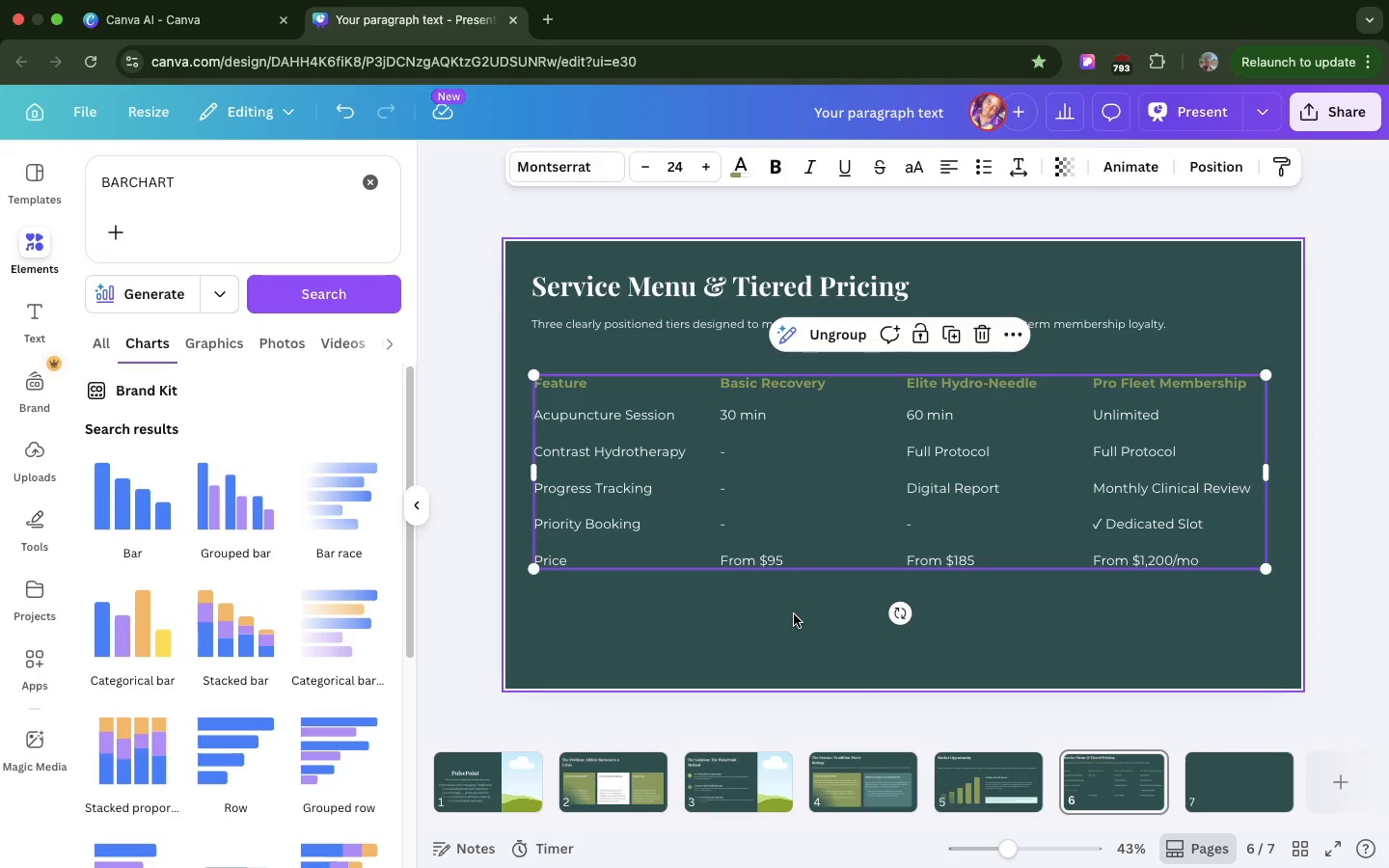 
left_click([794, 614])
 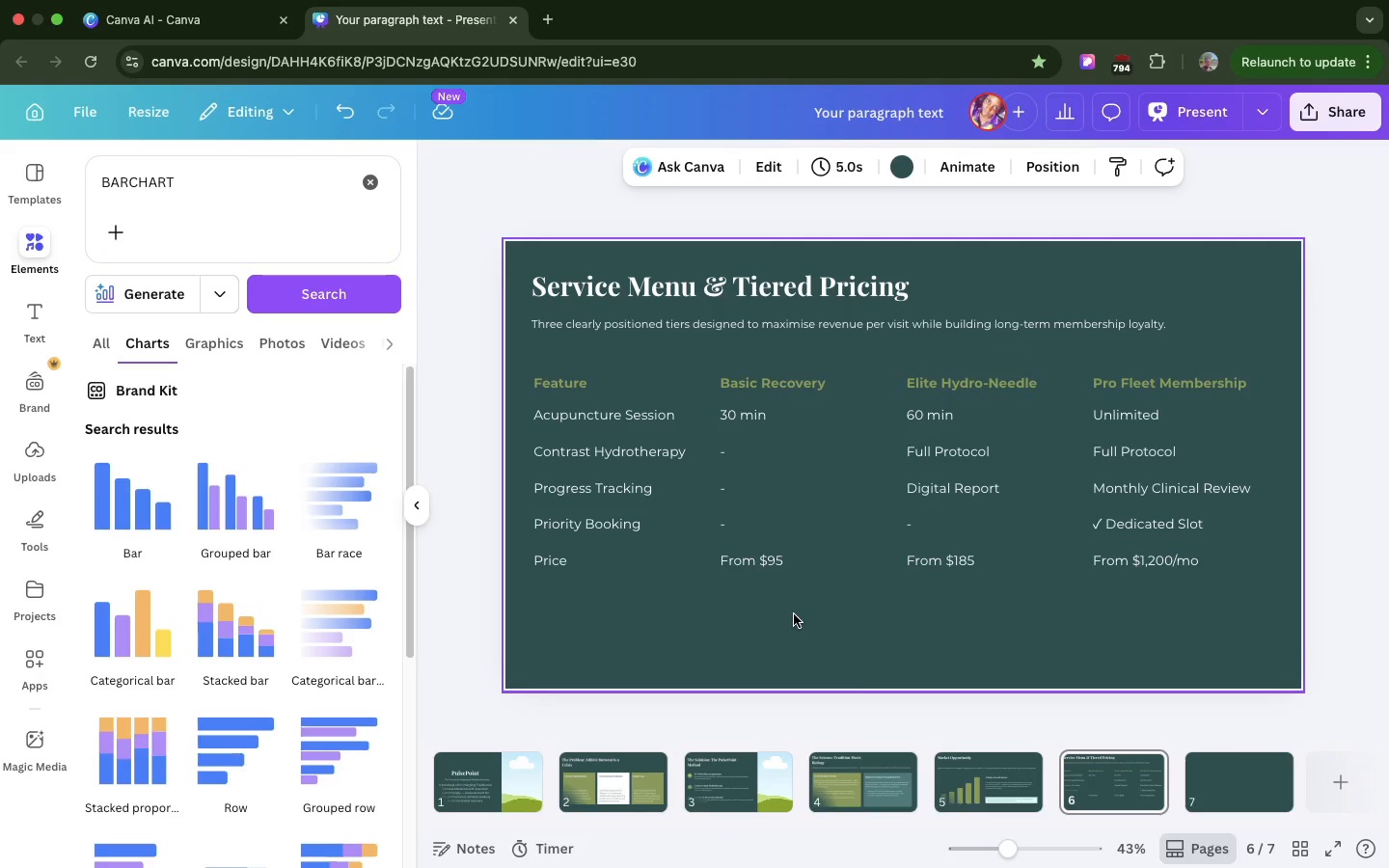 
key(Meta+V)
 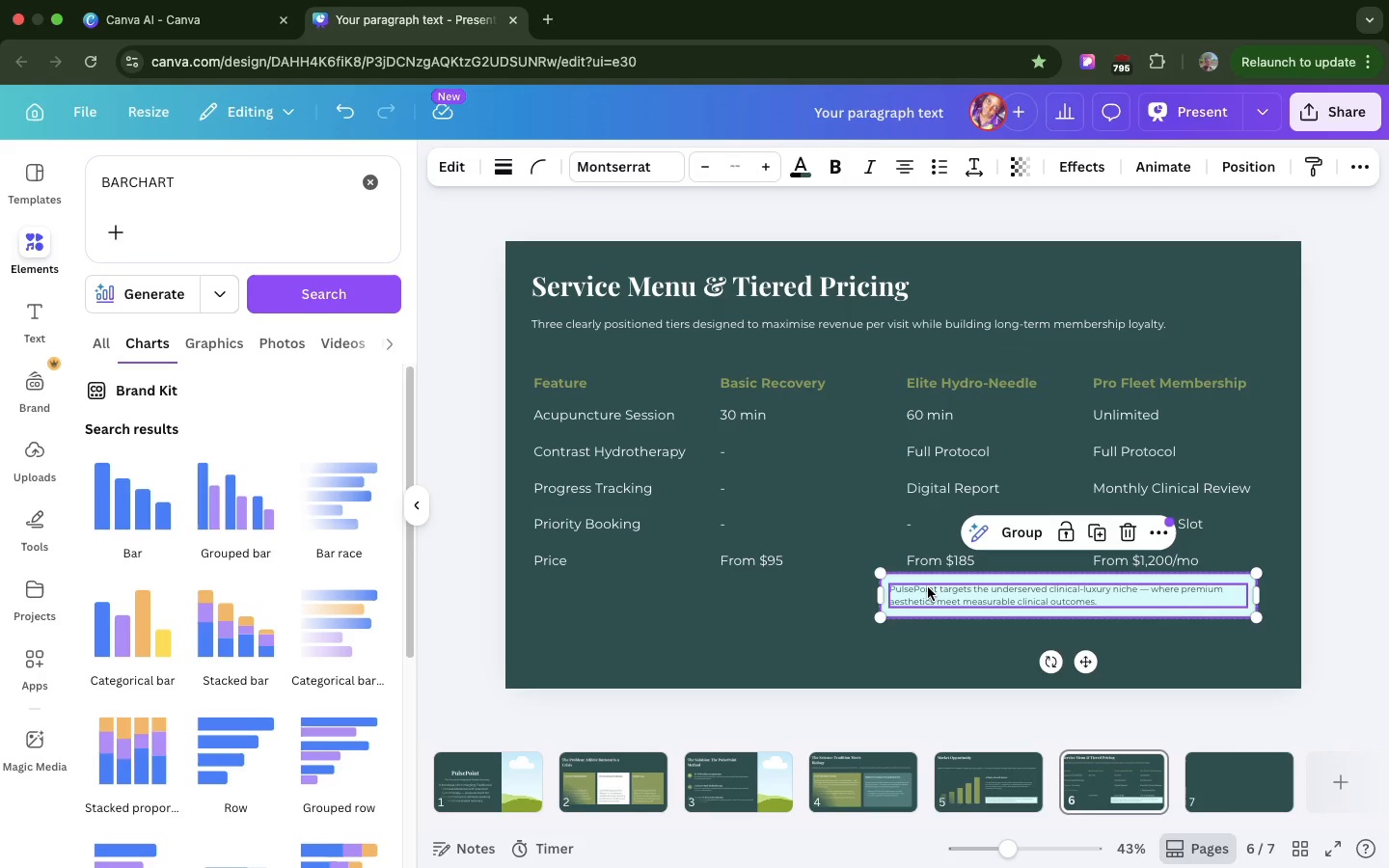 
left_click_drag(start_coordinate=[928, 587], to_coordinate=[581, 611])
 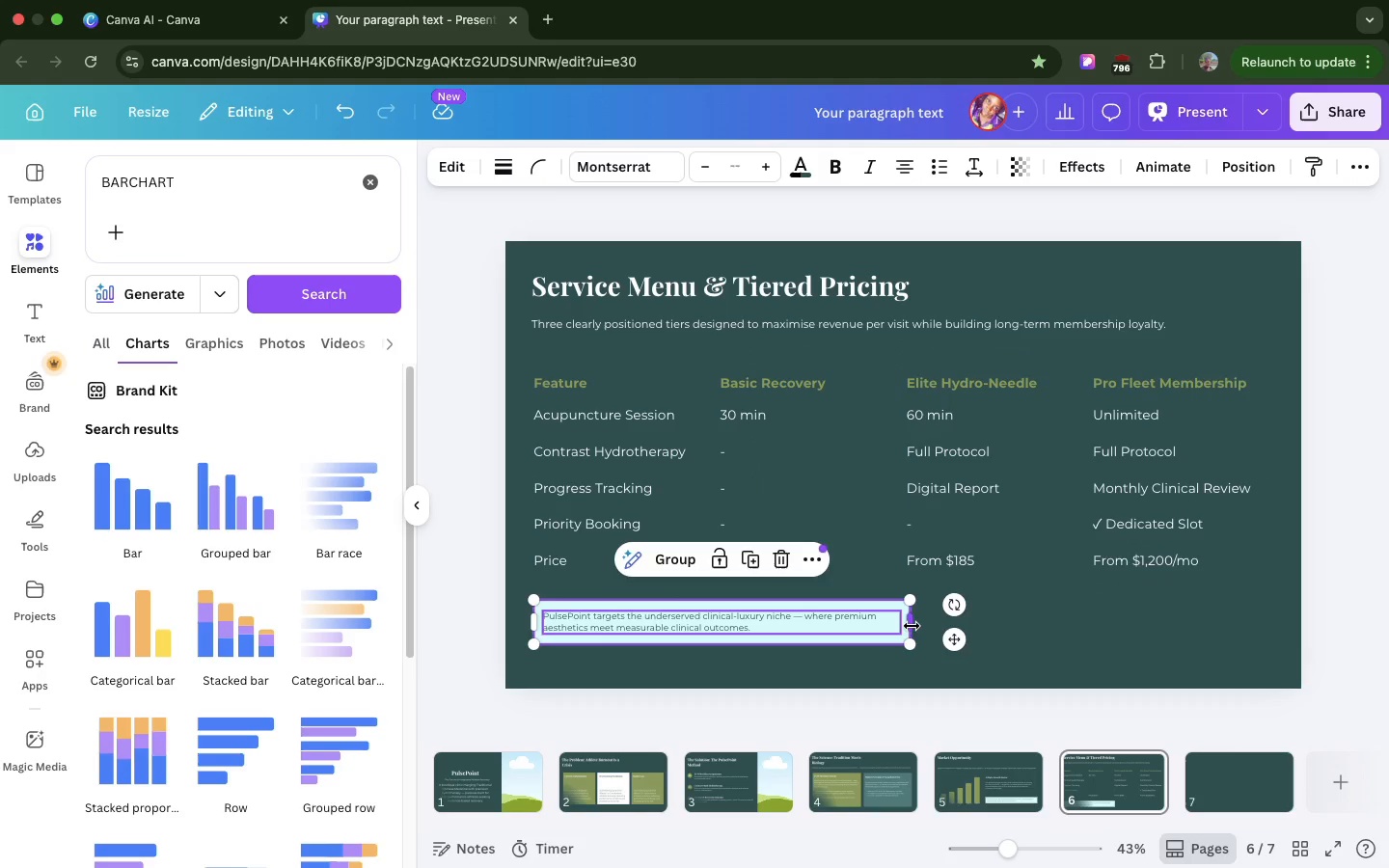 
left_click_drag(start_coordinate=[912, 626], to_coordinate=[1249, 627])
 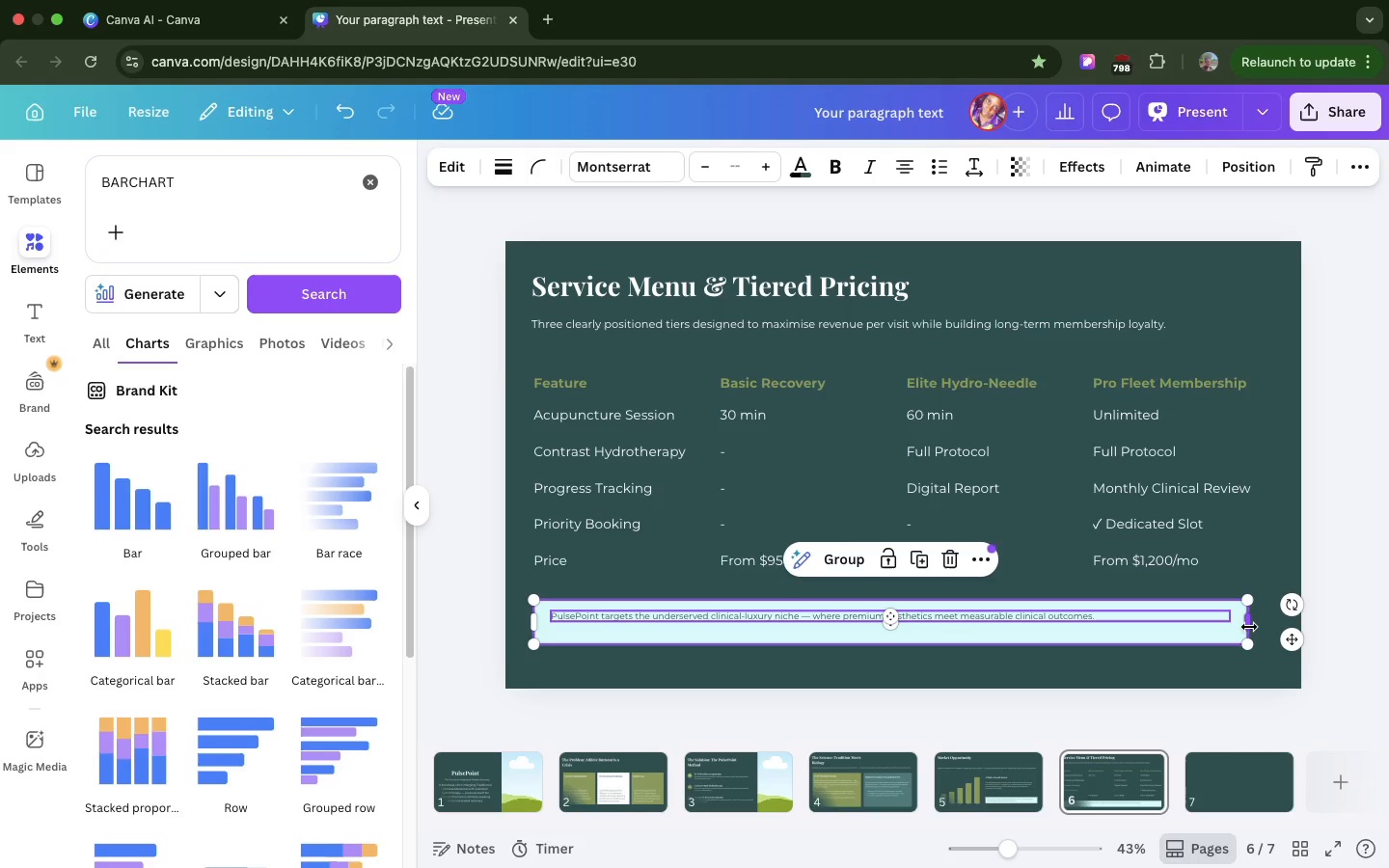 
wait(8.88)
 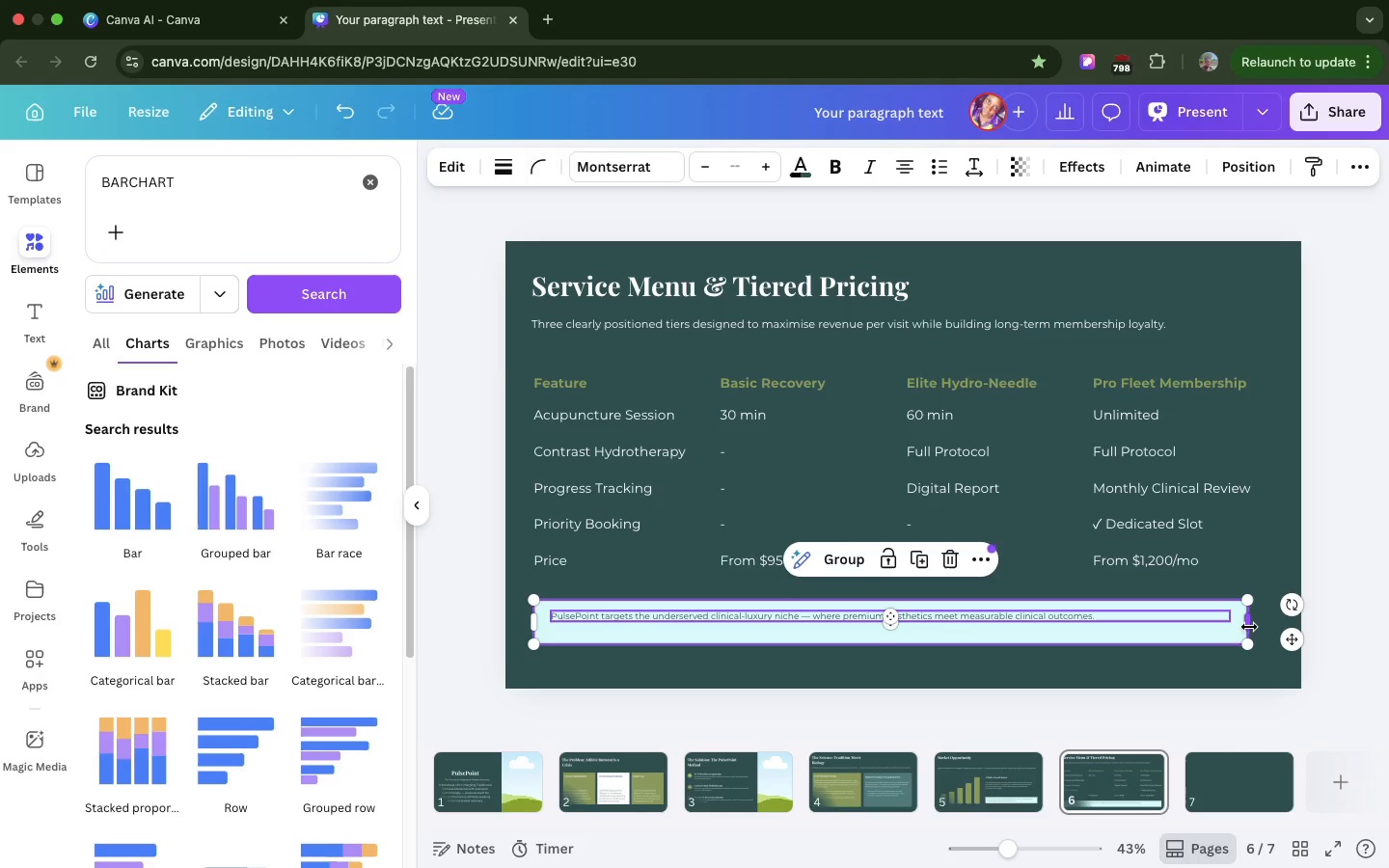 
double_click([1019, 609])
 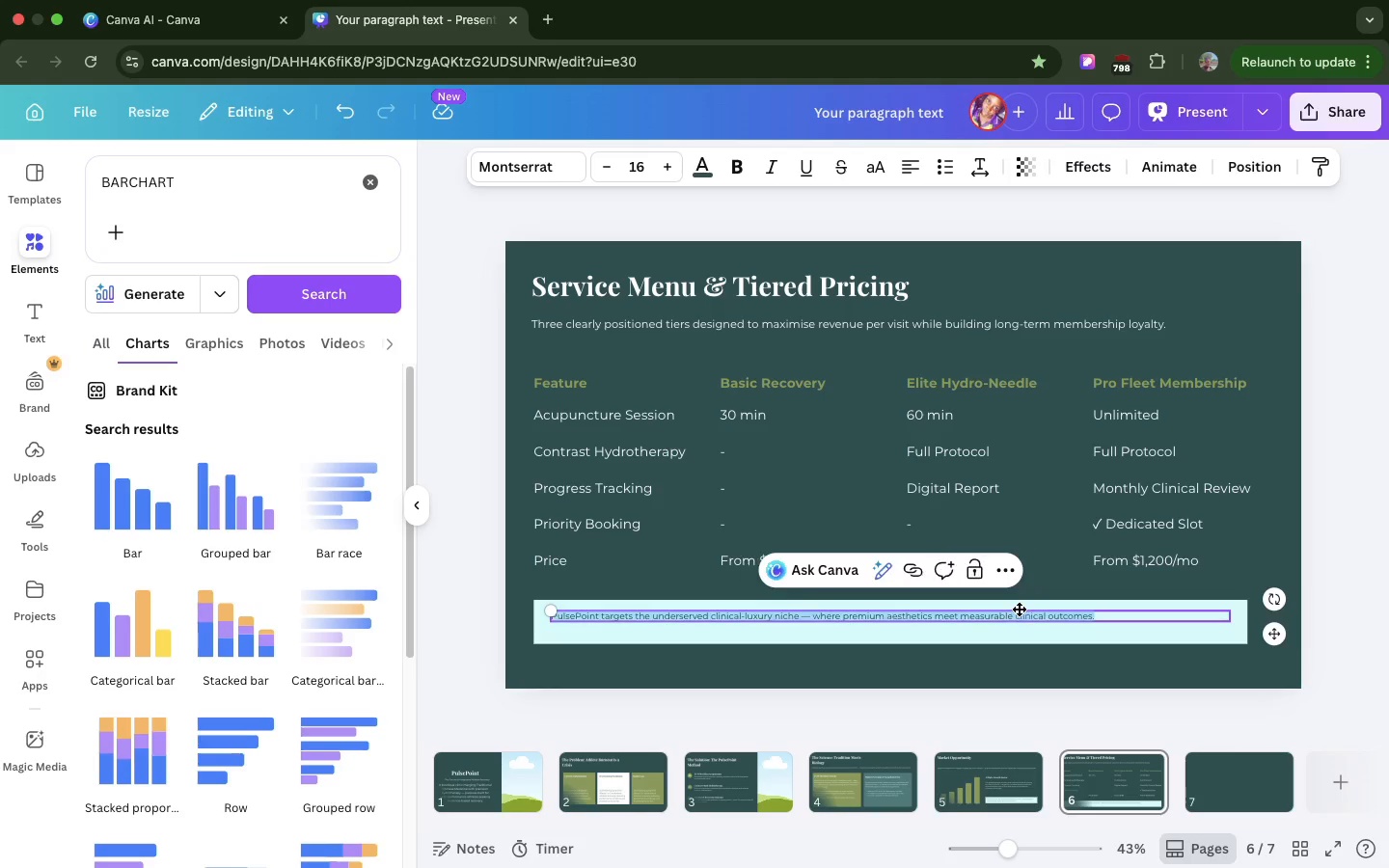 
triple_click([1019, 609])
 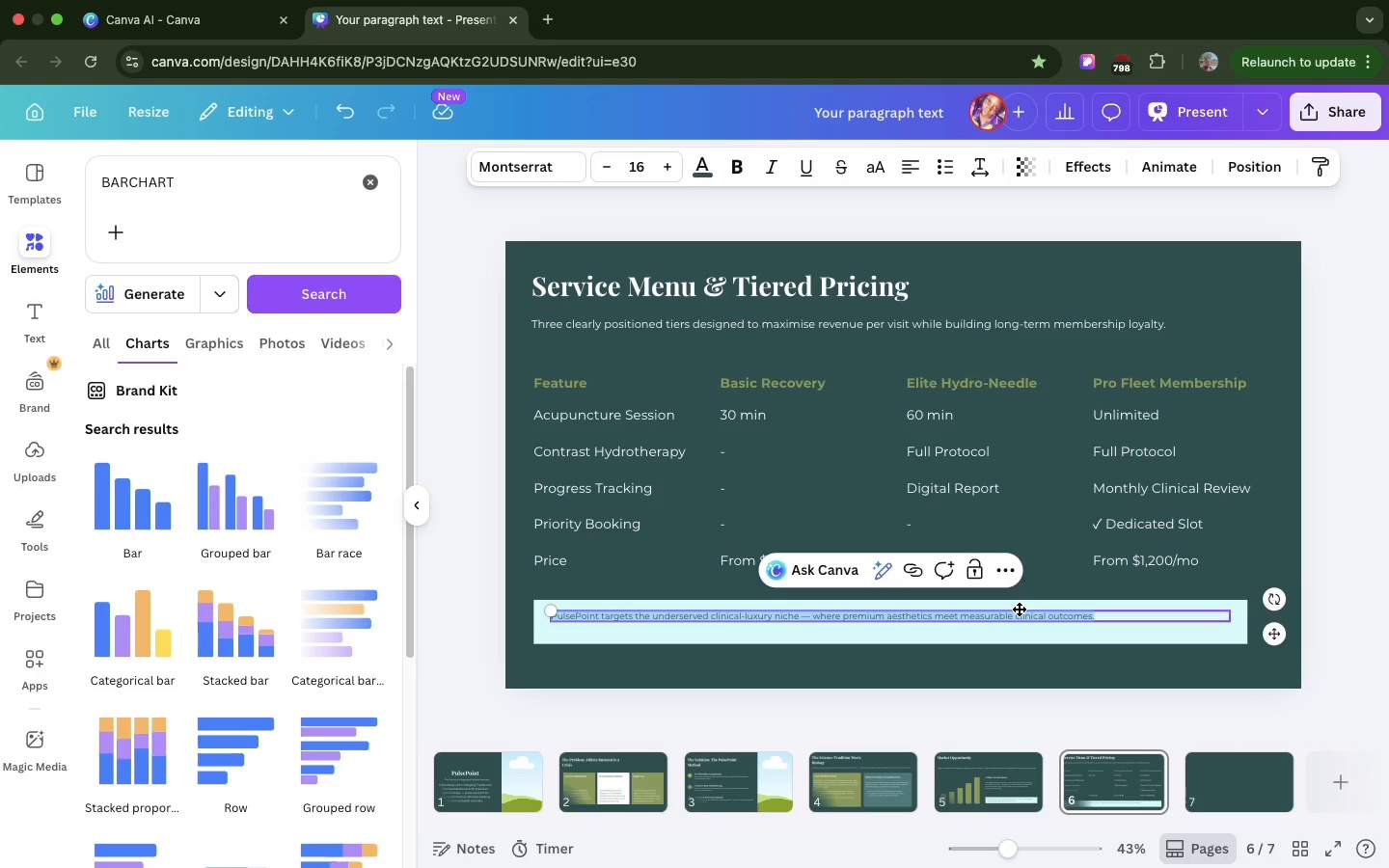 
triple_click([1019, 609])
 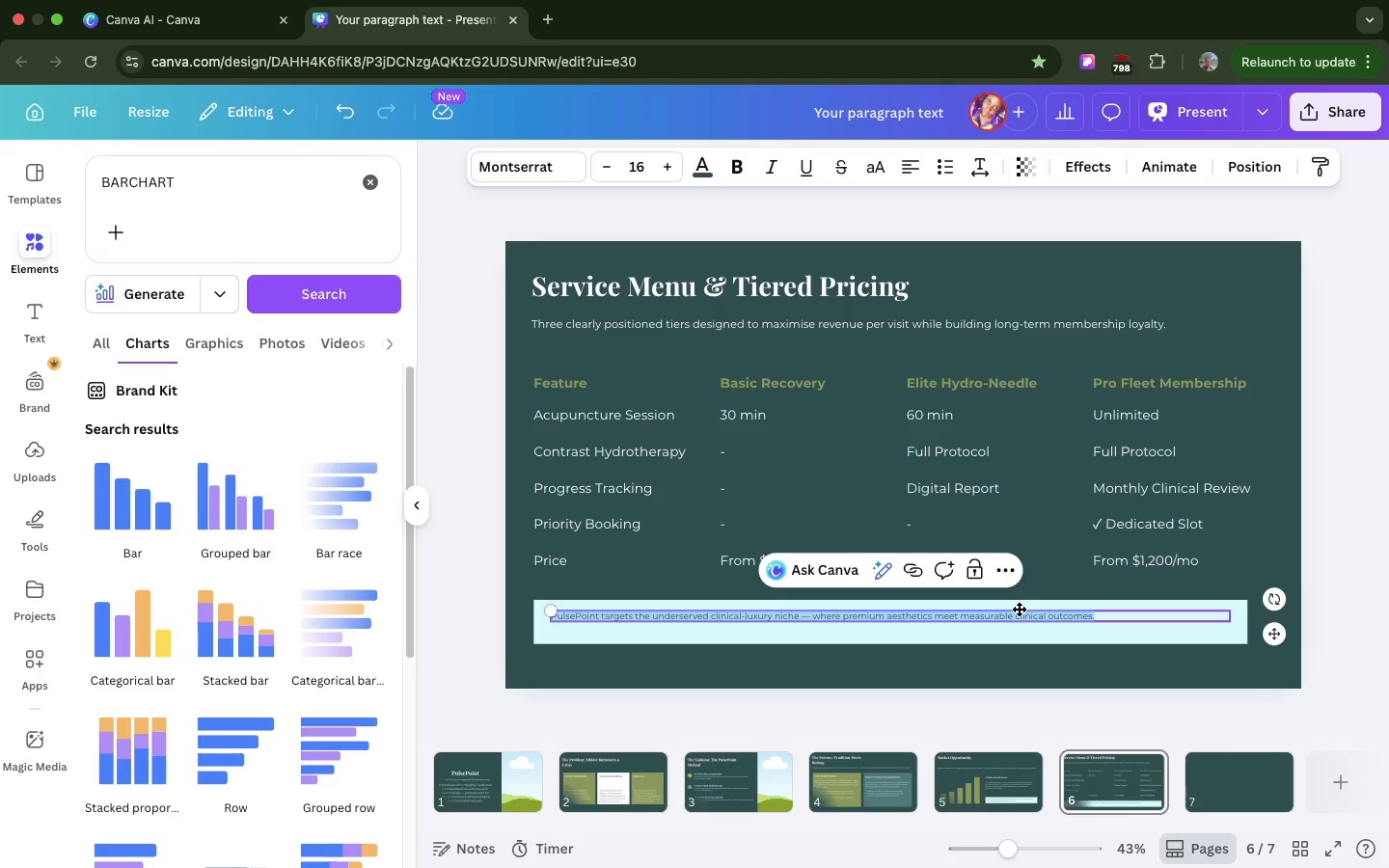 
triple_click([1019, 609])
 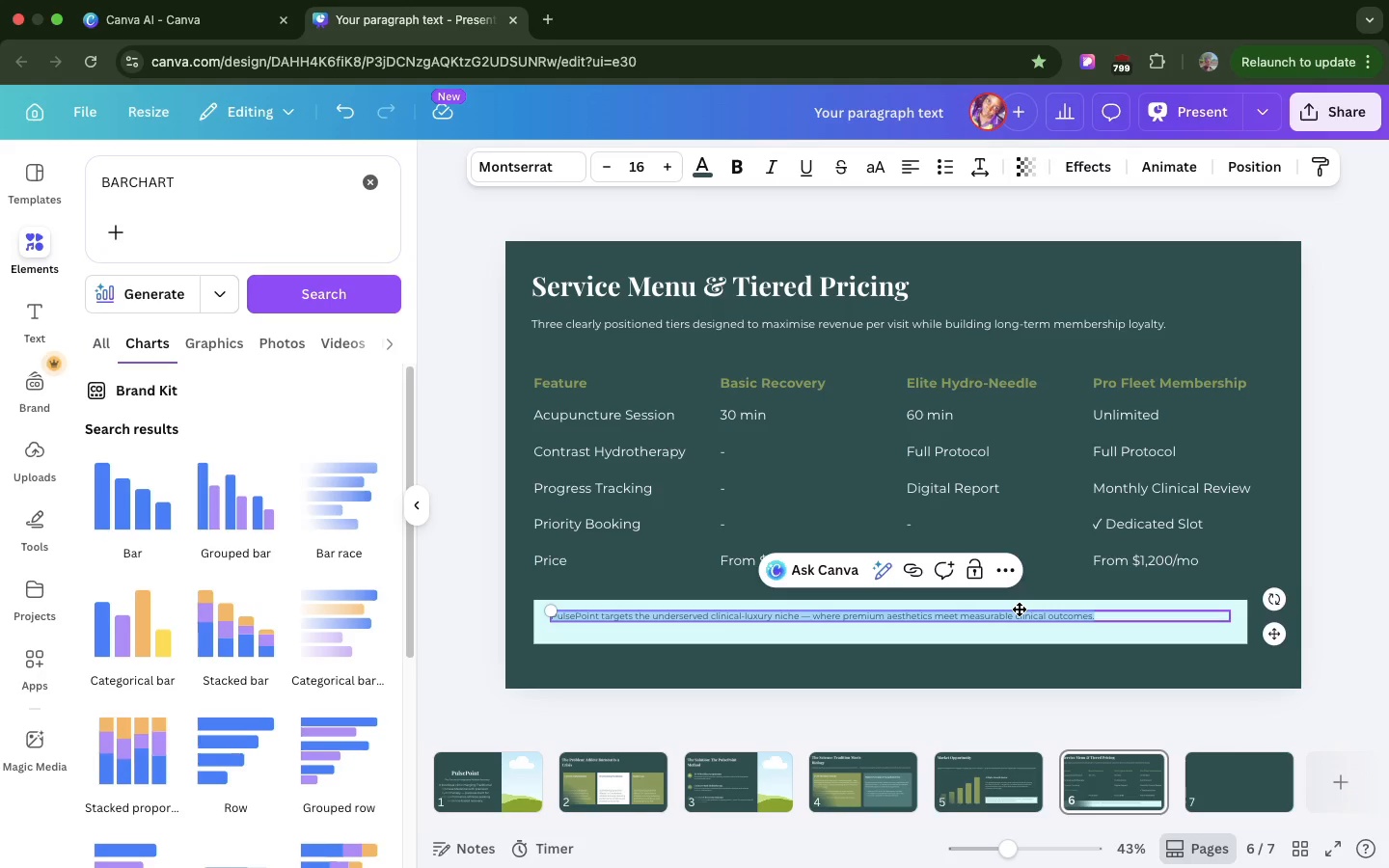 
key(Meta+V)
 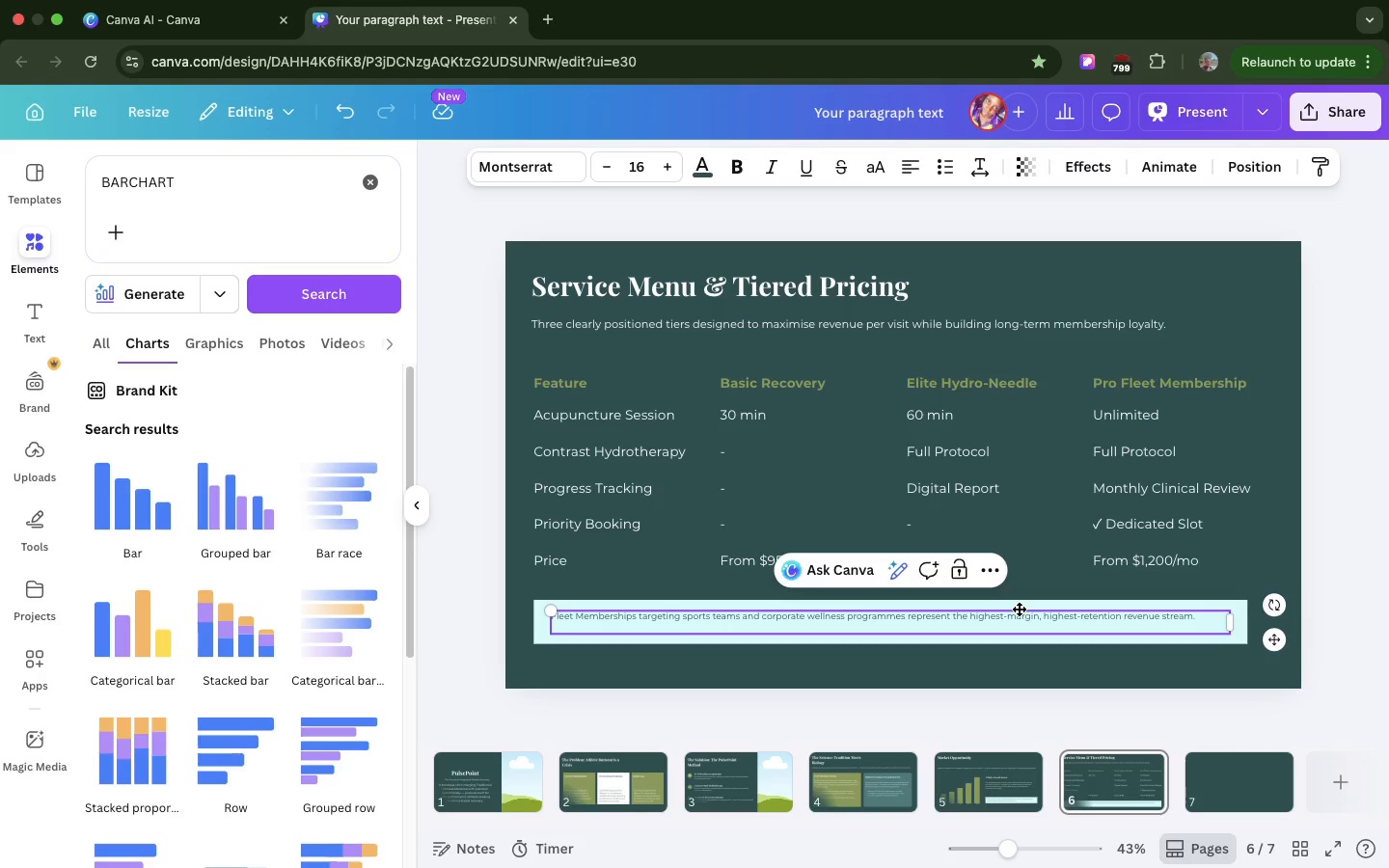 
key(Backspace)
 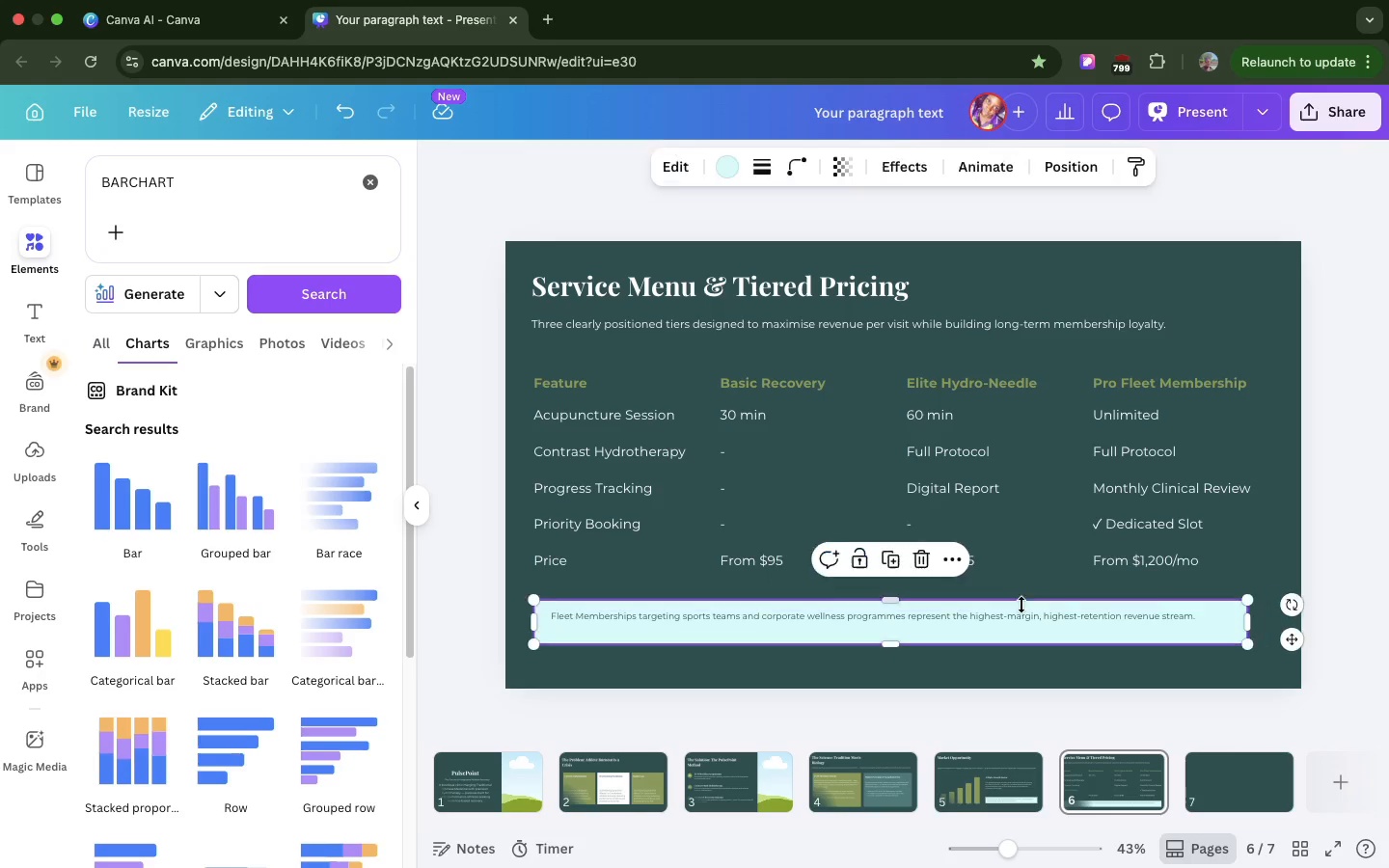 
left_click([1021, 605])
 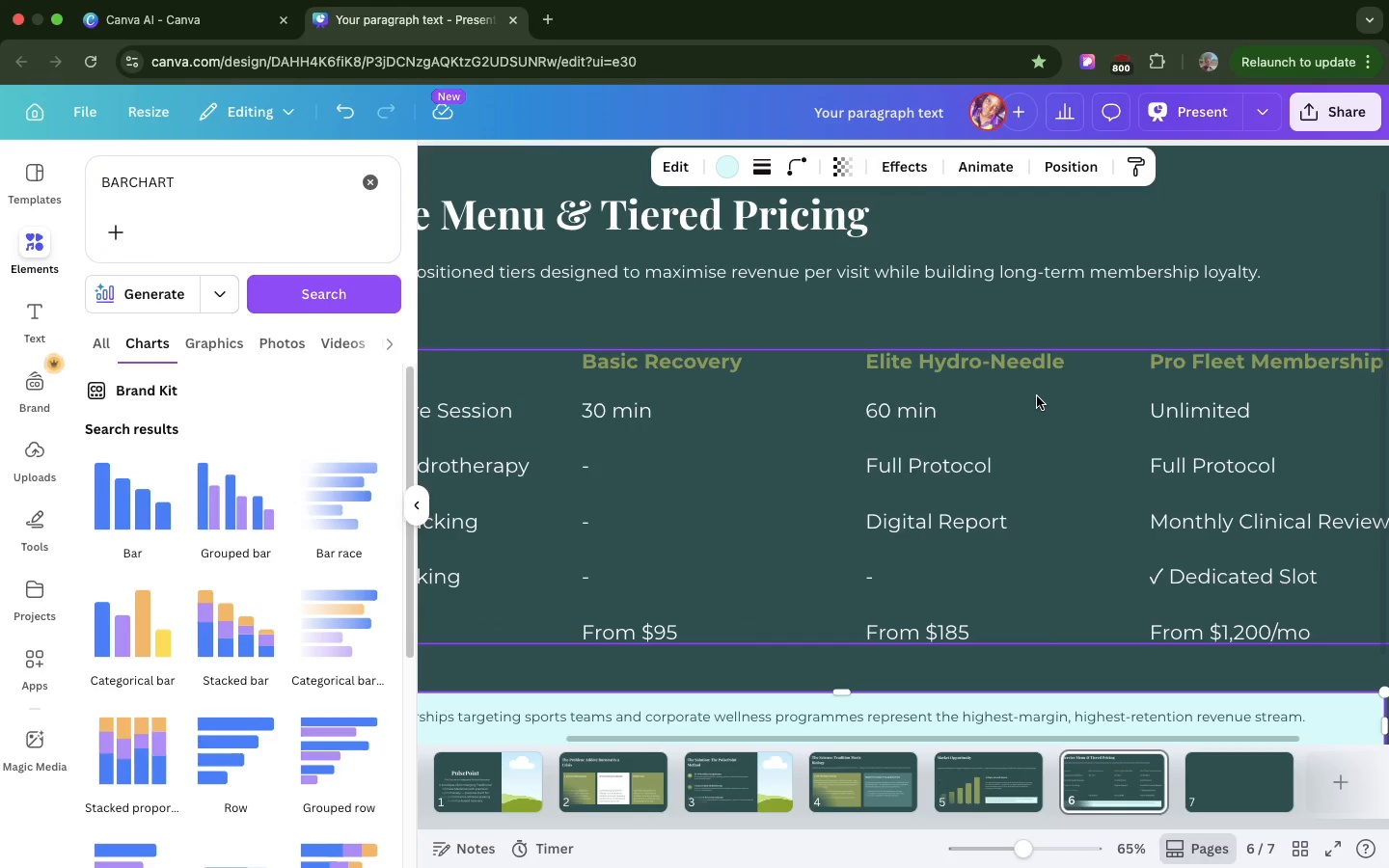 
scroll: coordinate [1037, 396], scroll_direction: down, amount: 15.0
 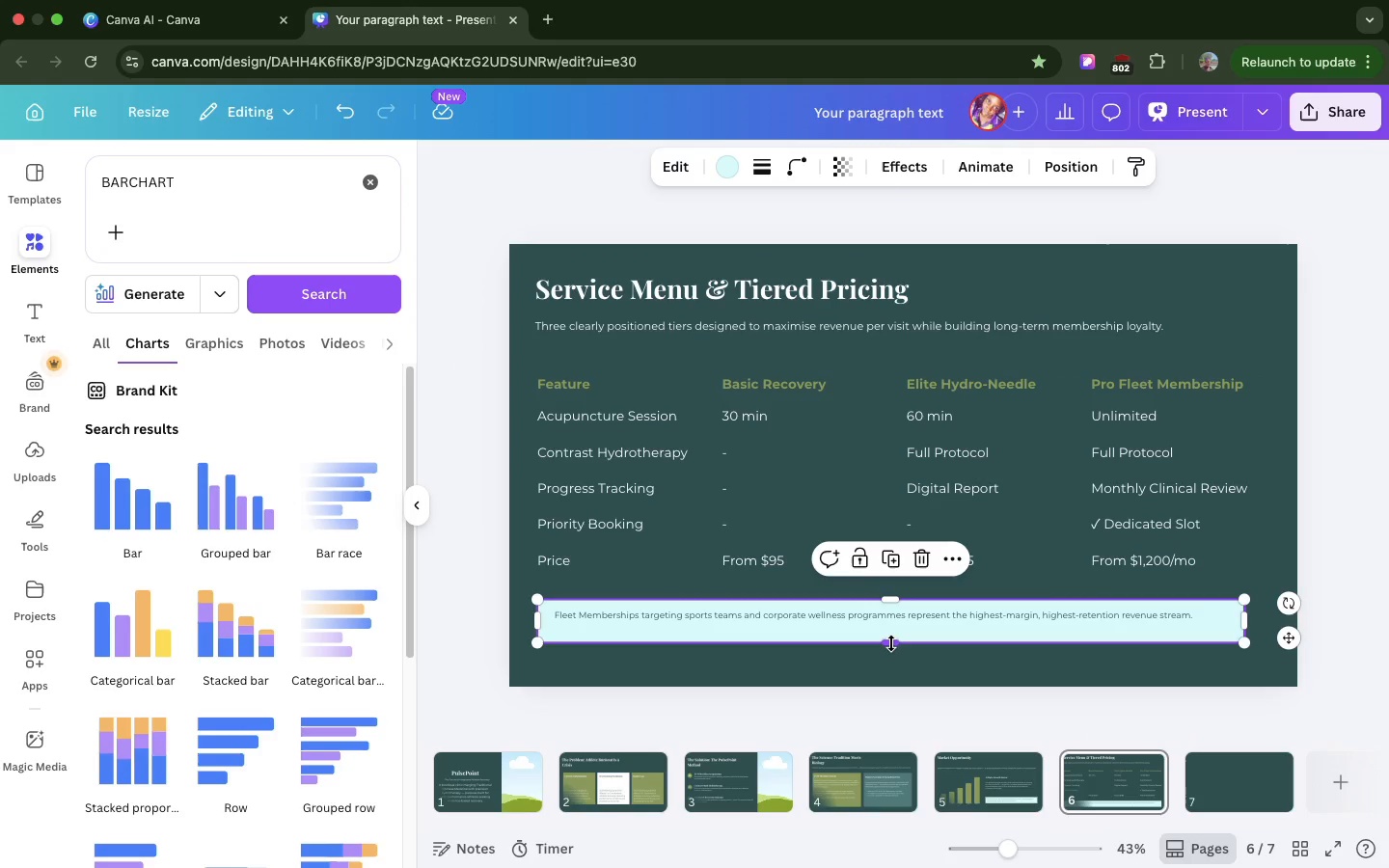 
left_click_drag(start_coordinate=[891, 643], to_coordinate=[892, 630])
 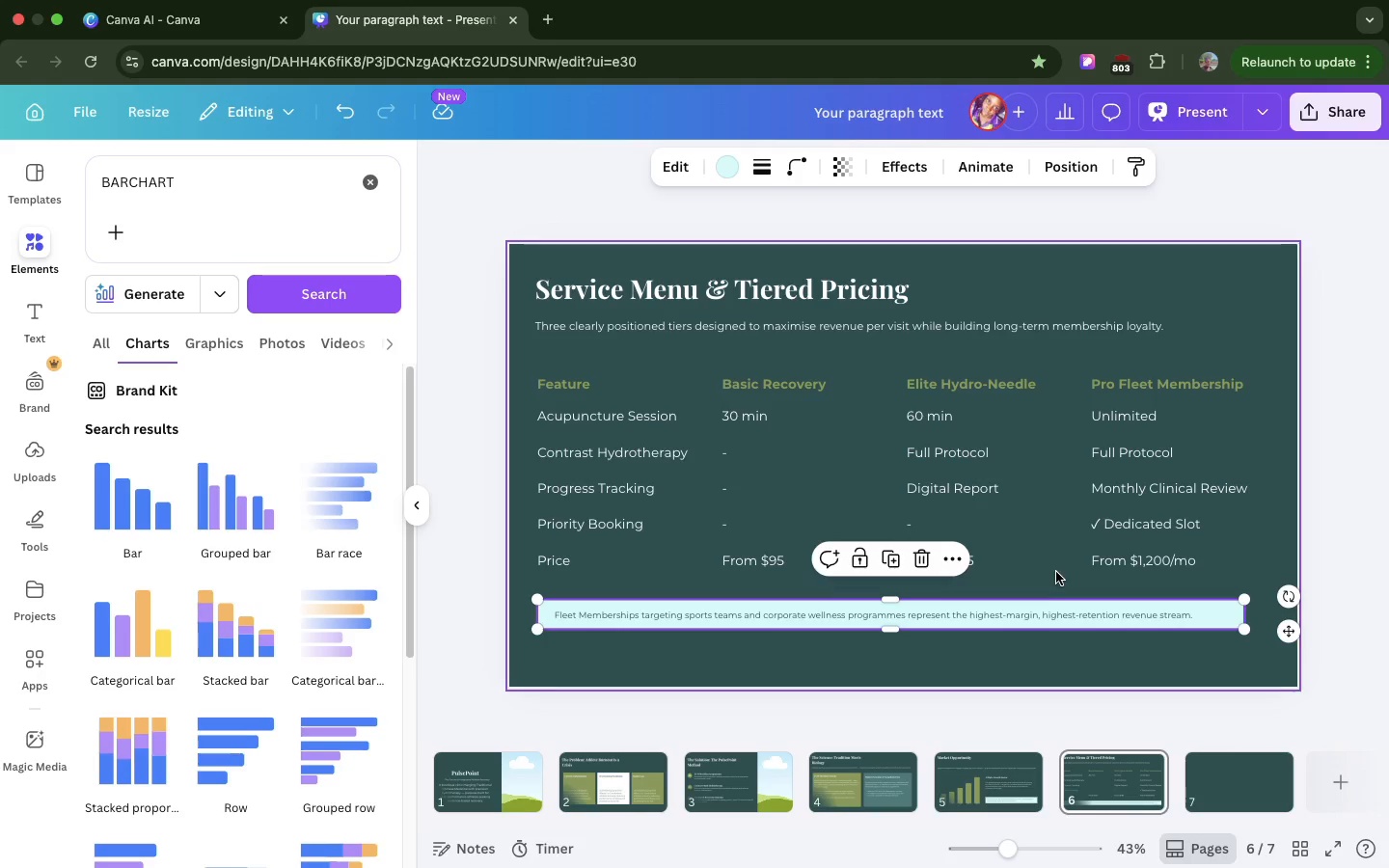 
left_click([1056, 572])
 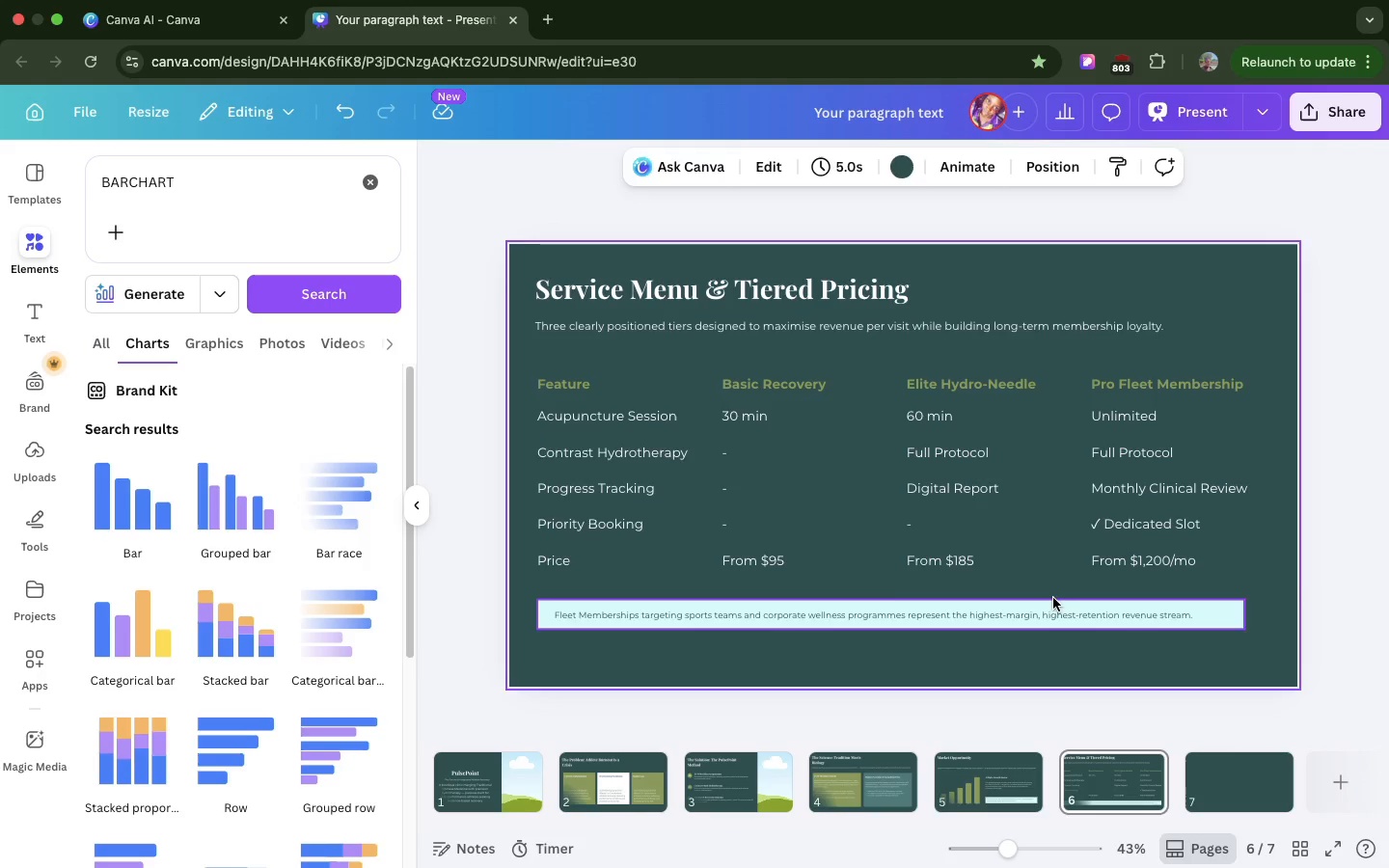 
left_click([1053, 598])
 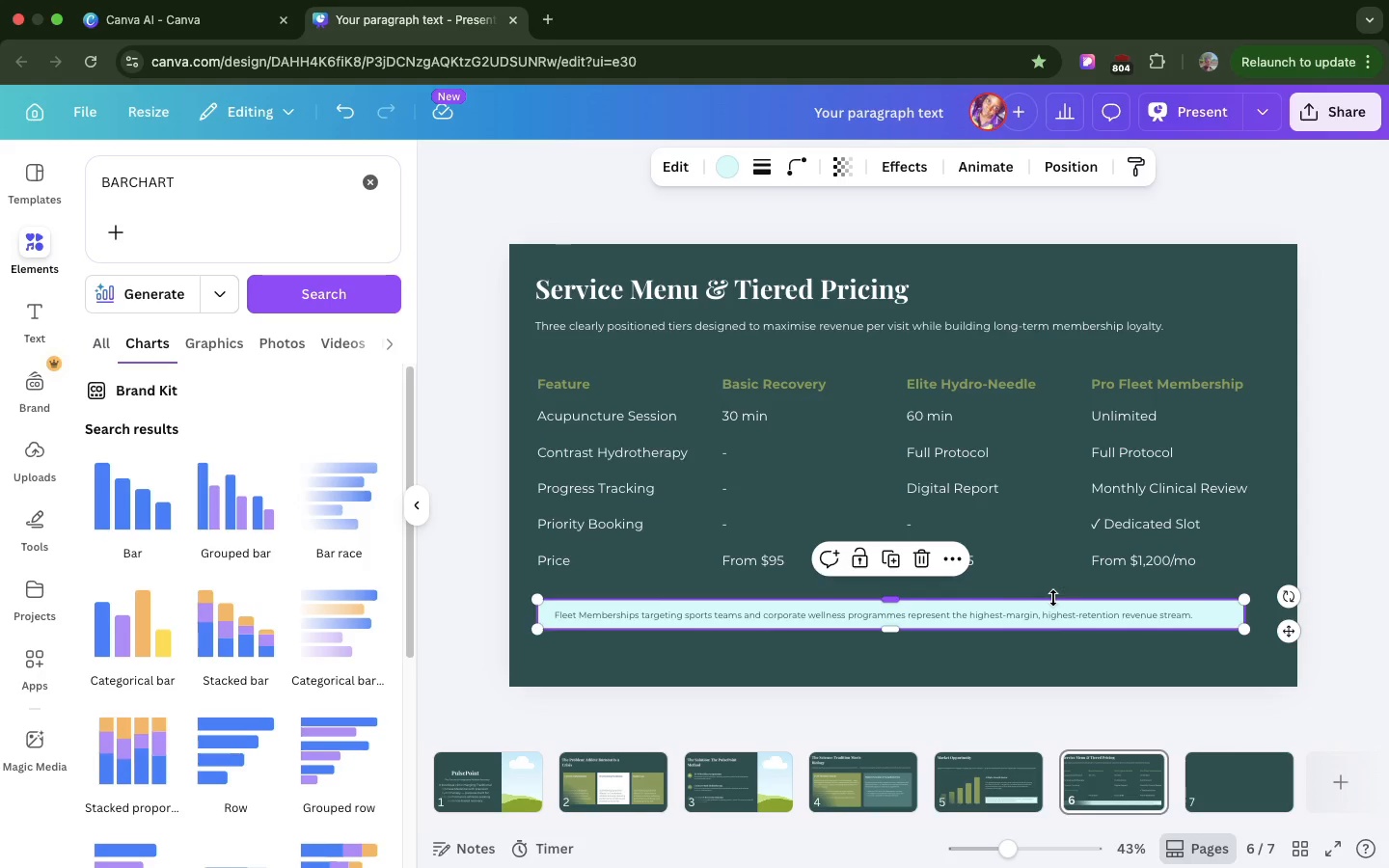 
left_click_drag(start_coordinate=[1053, 598], to_coordinate=[1053, 607])
 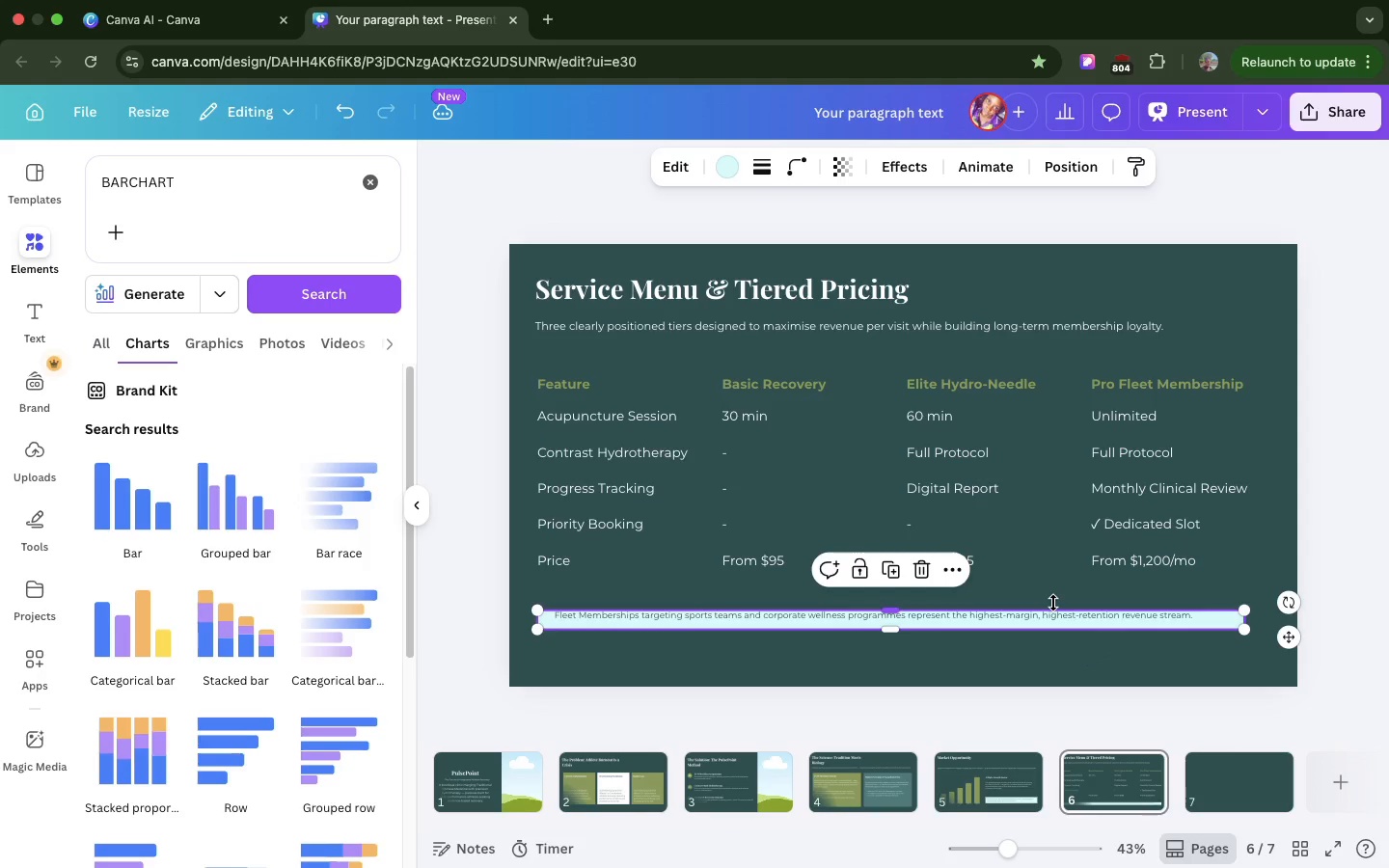 
key(Meta+Z)
 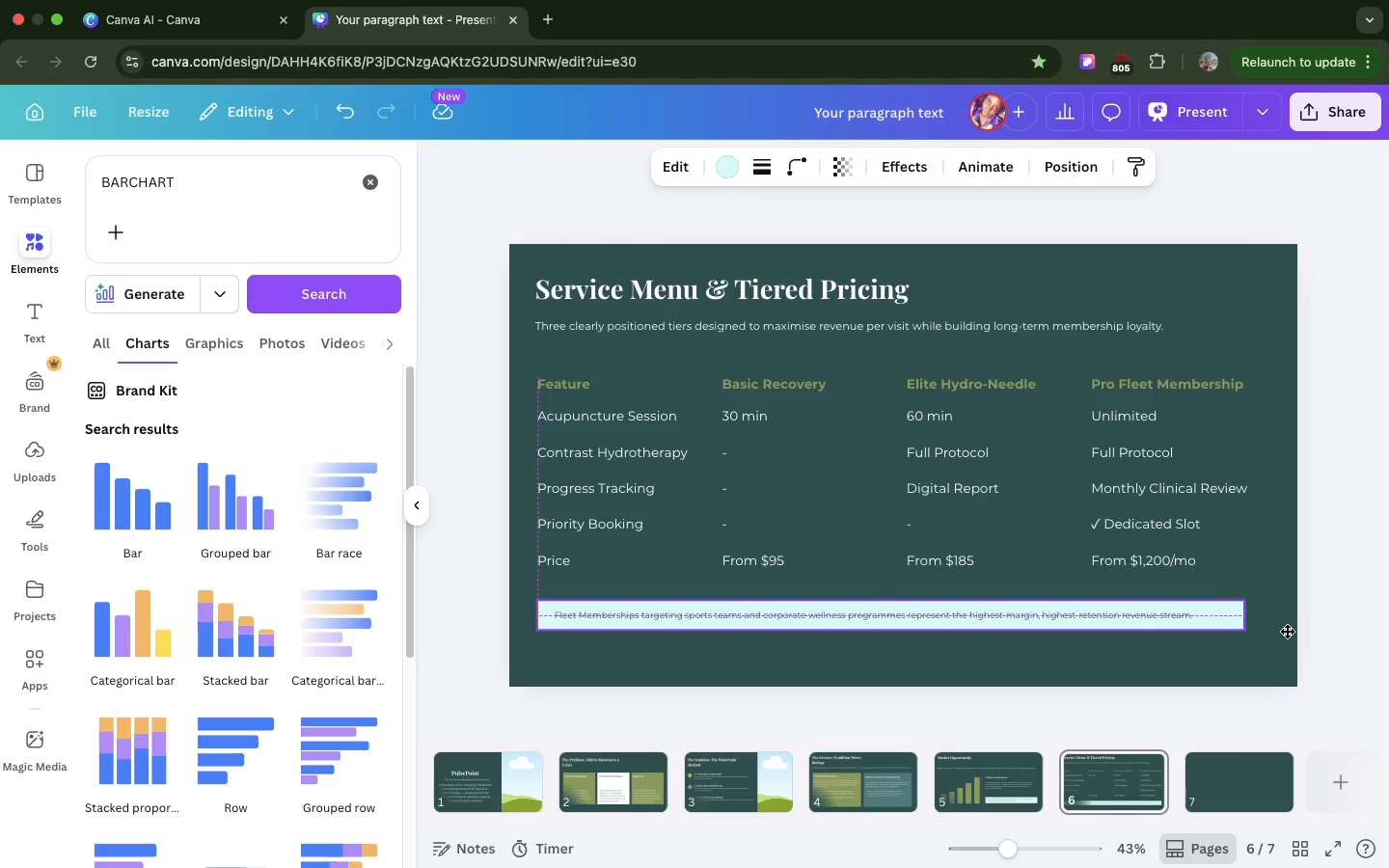 
wait(5.71)
 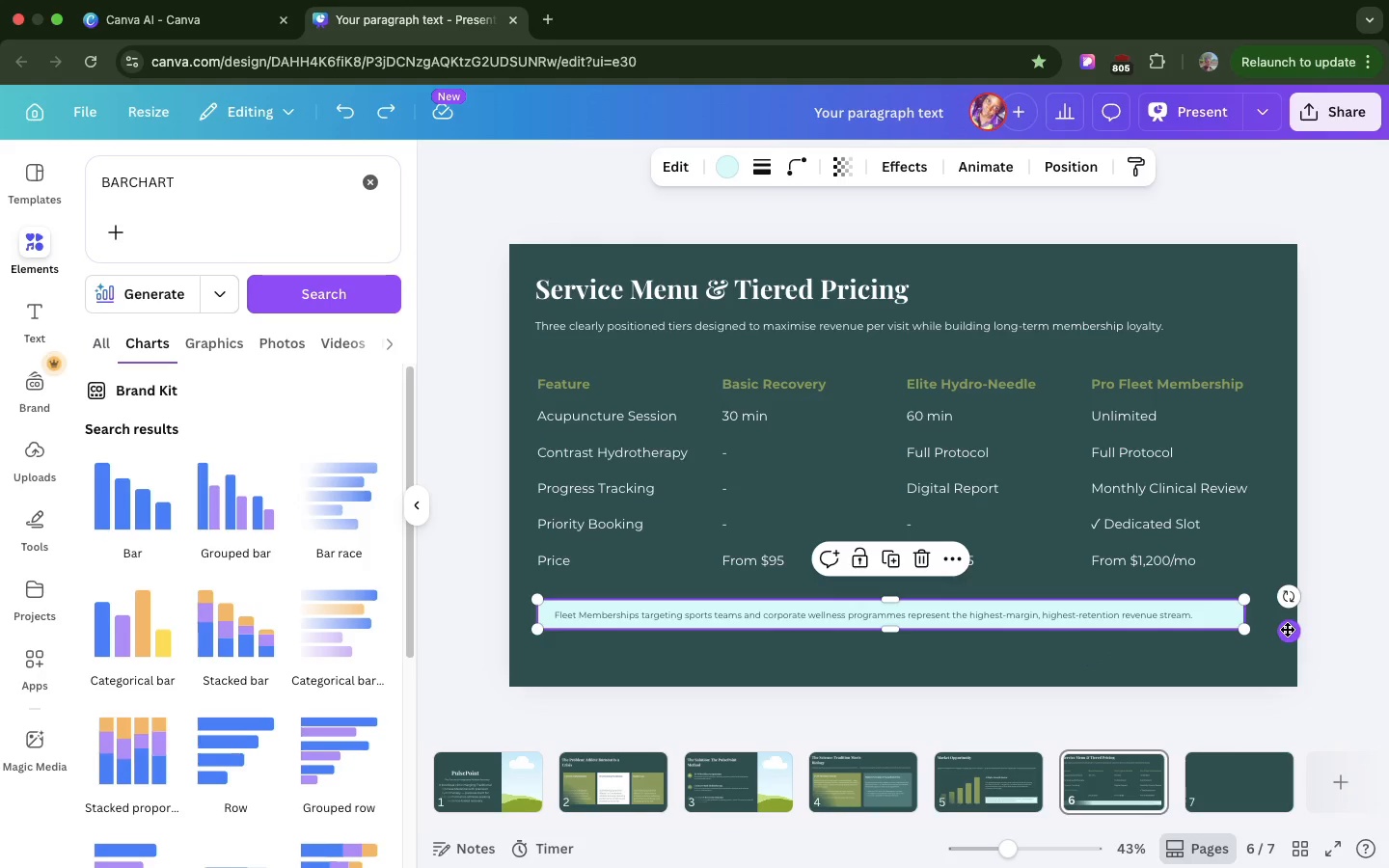 
left_click([1269, 259])
 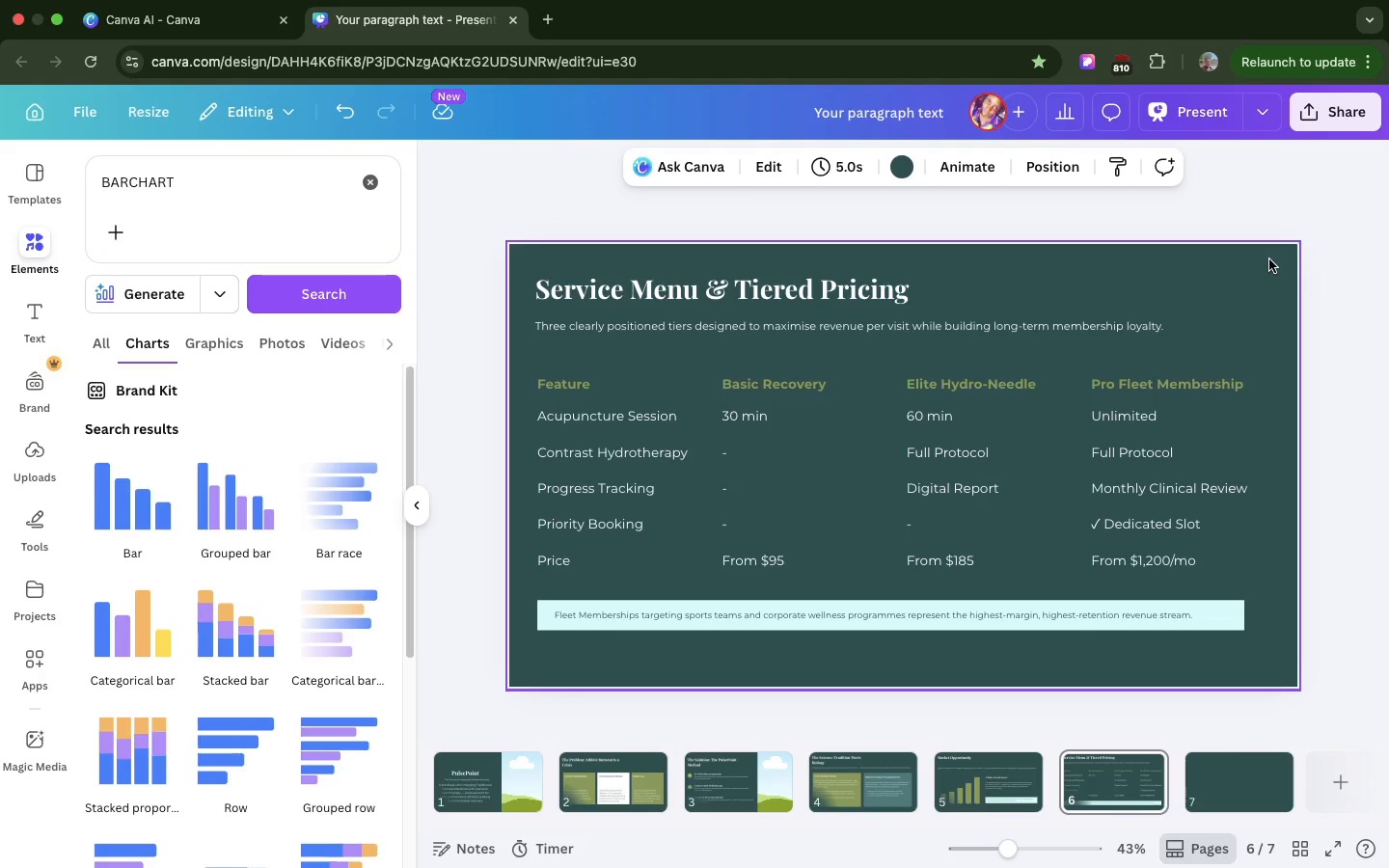 
wait(41.28)
 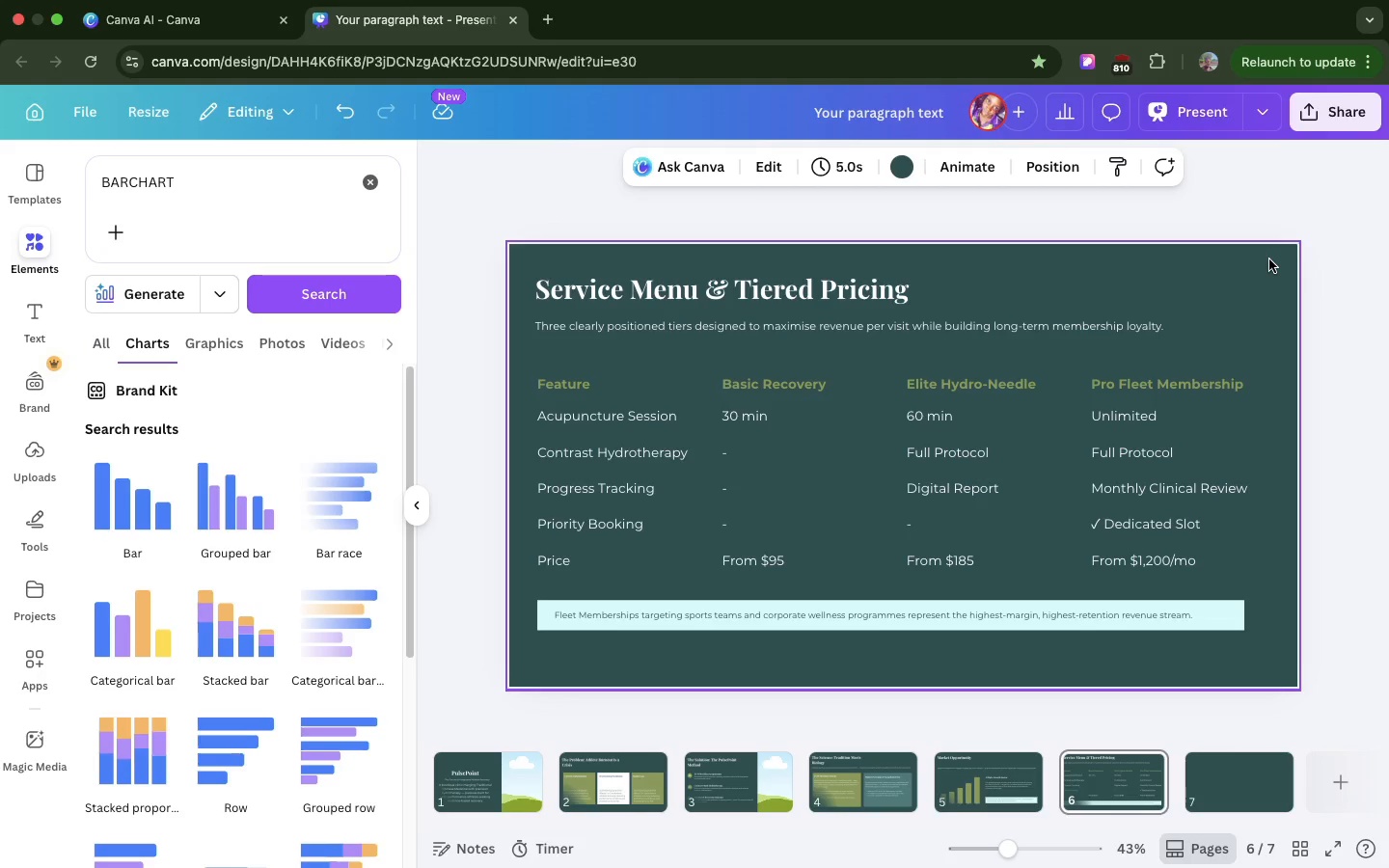 
left_click([625, 768])
 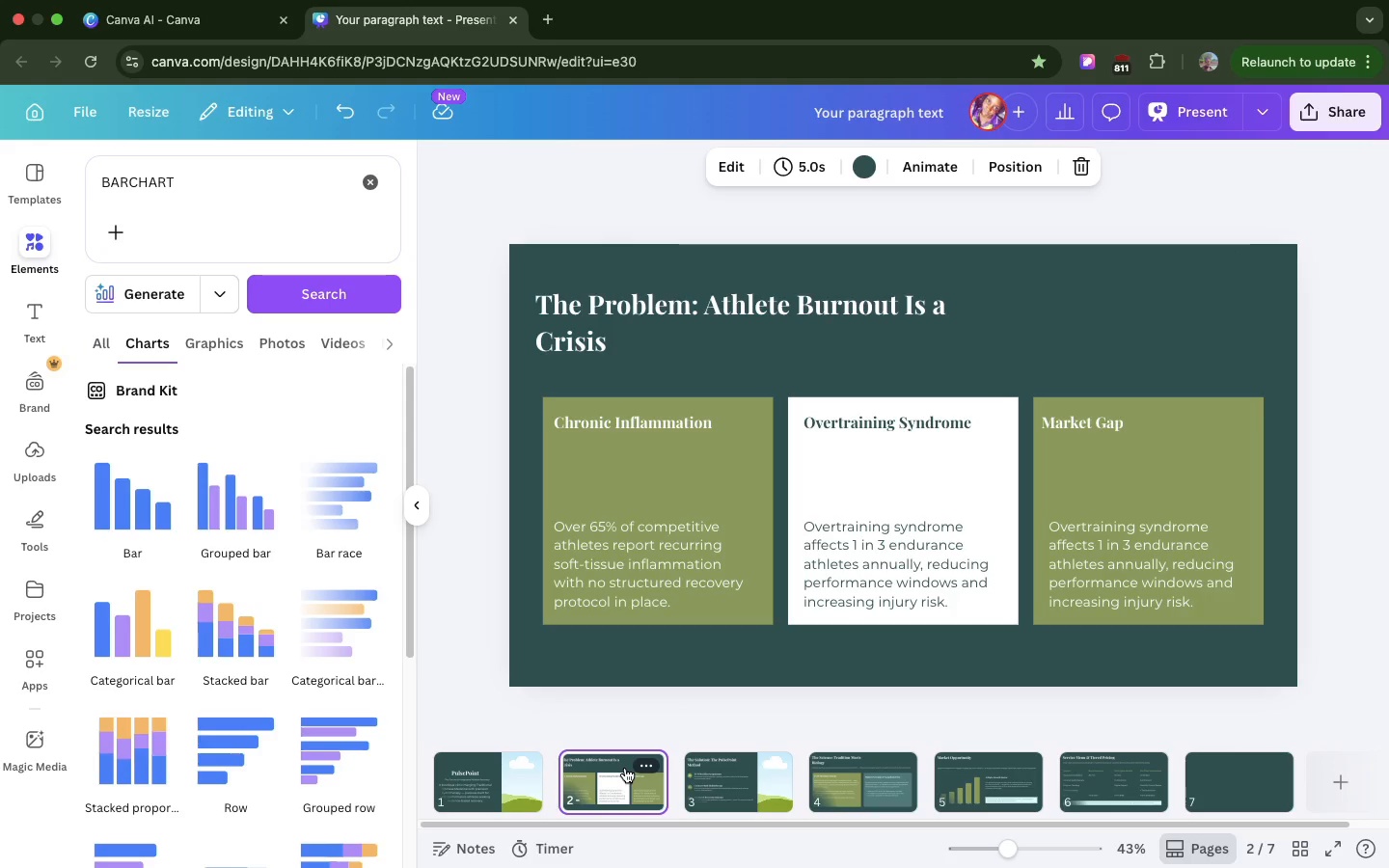 
right_click([625, 768])
 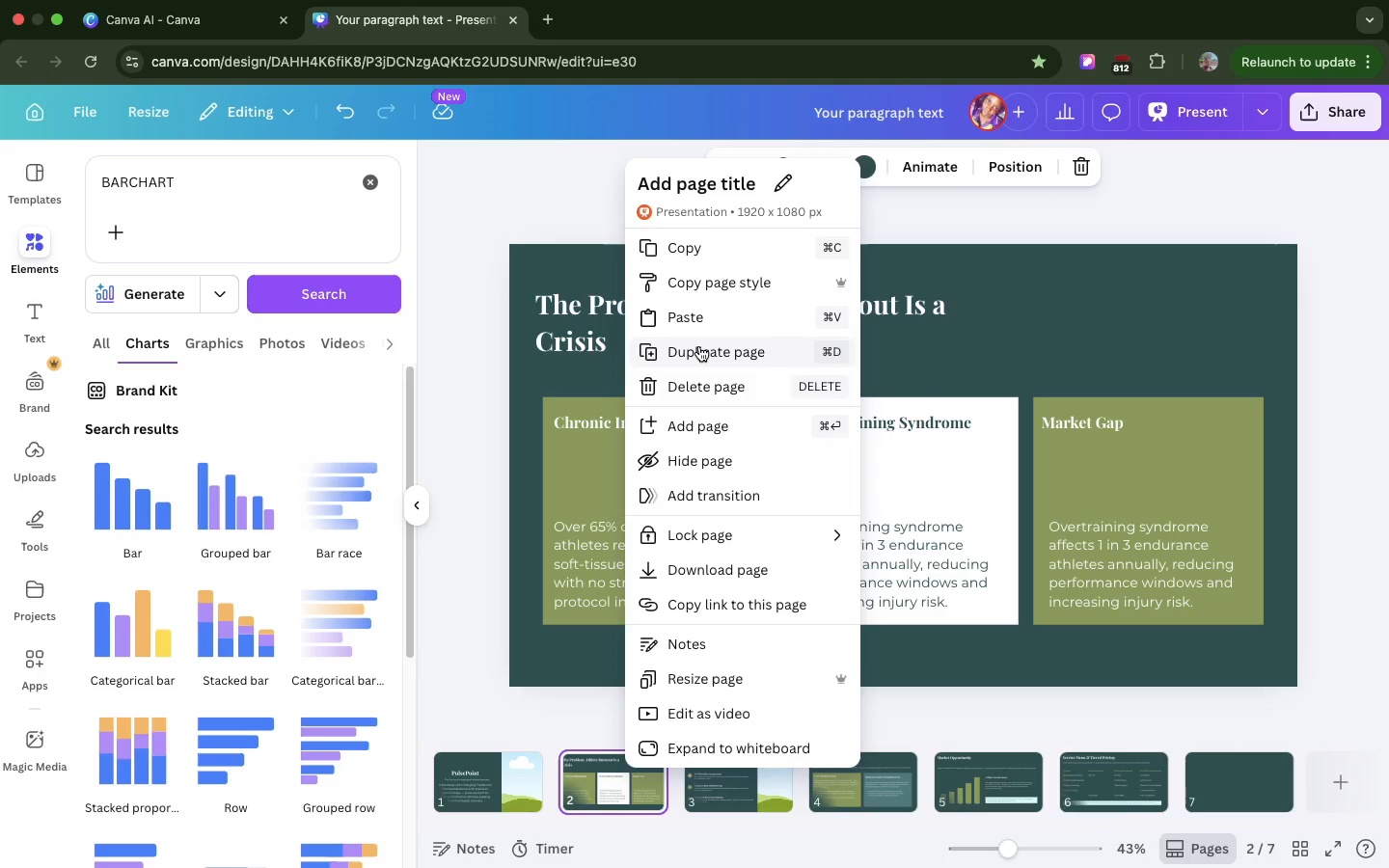 
wait(5.28)
 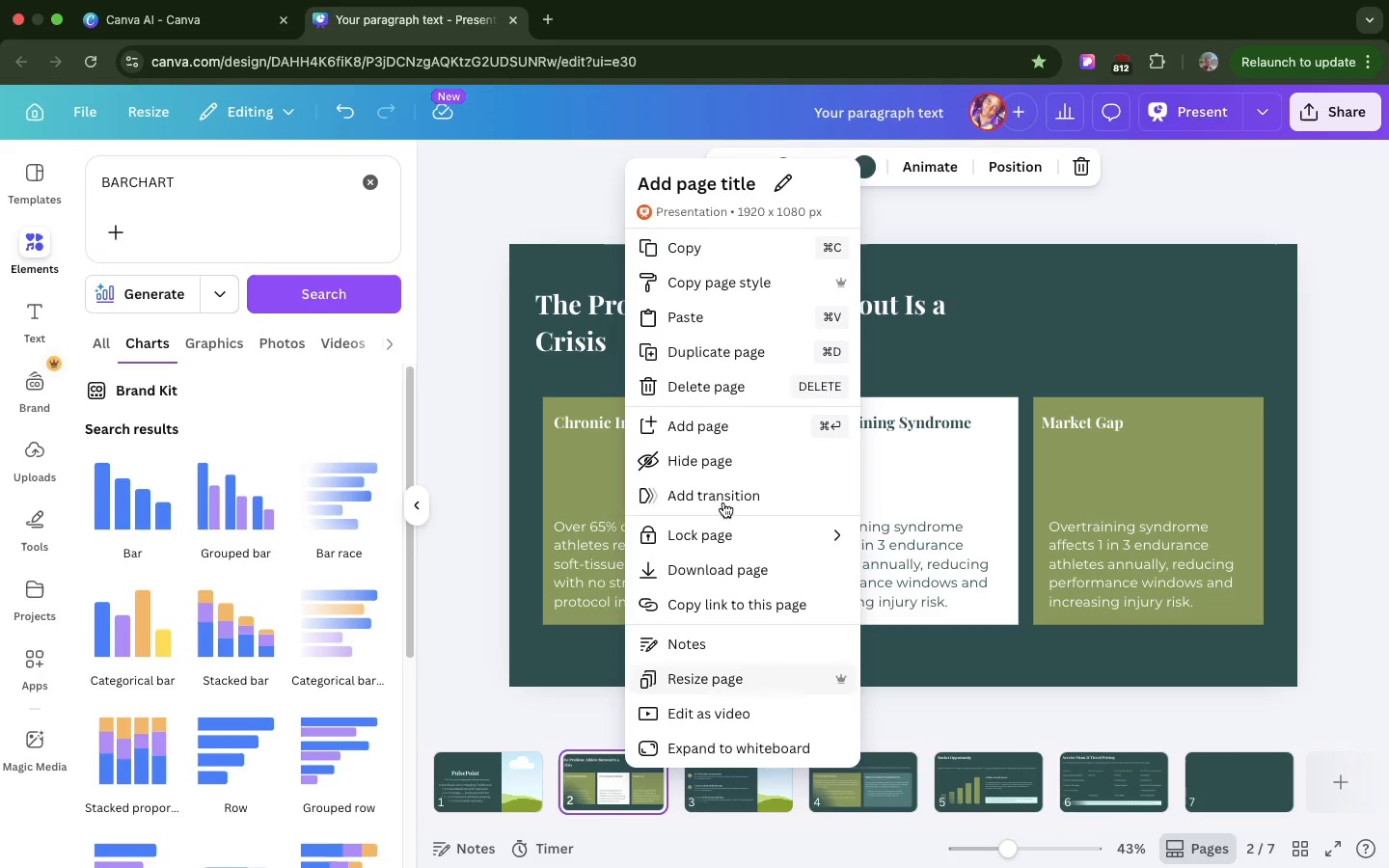 
left_click([699, 346])
 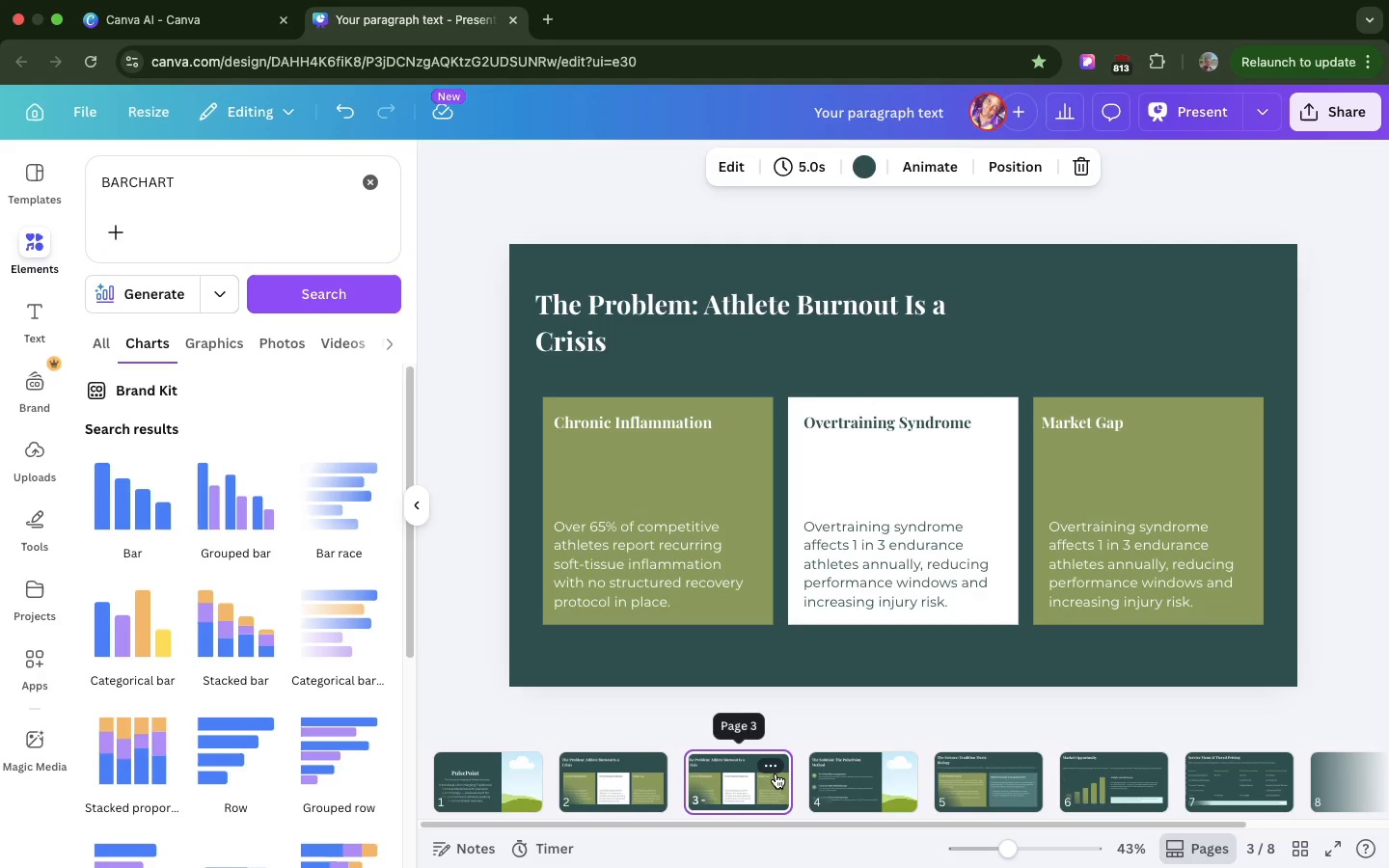 
key(ArrowRight)
 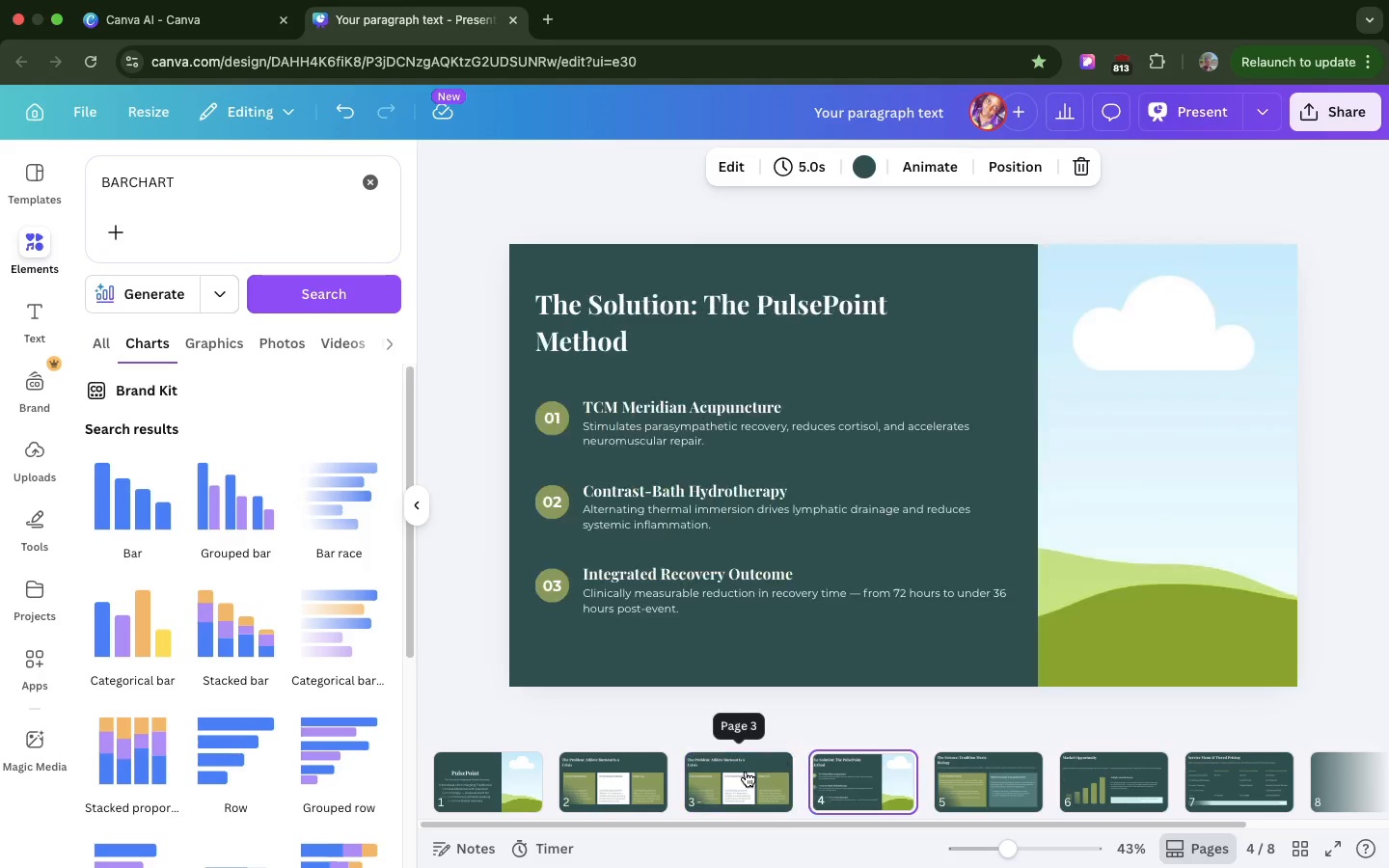 
left_click_drag(start_coordinate=[746, 772], to_coordinate=[1279, 770])
 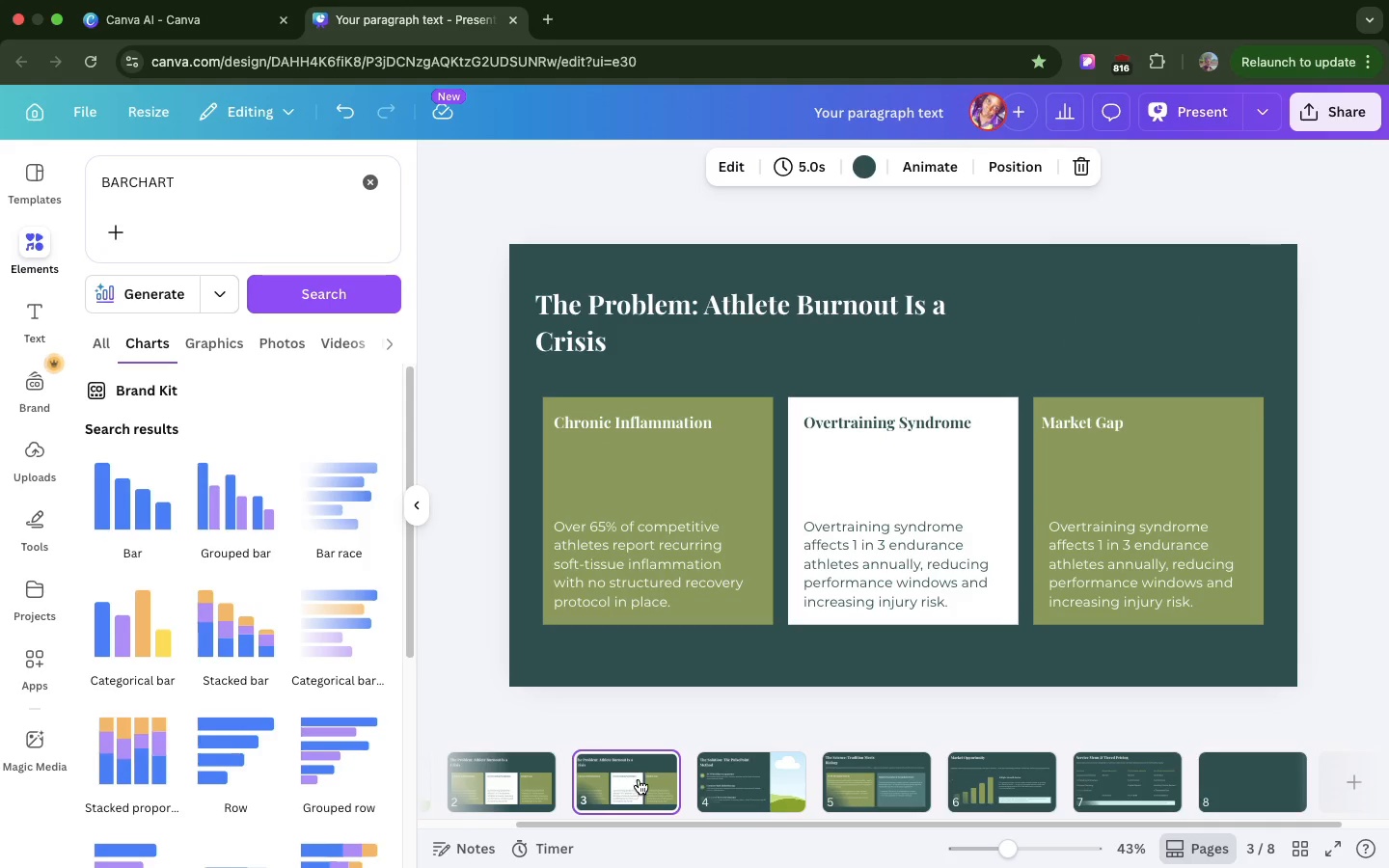 
left_click_drag(start_coordinate=[639, 779], to_coordinate=[1180, 756])
 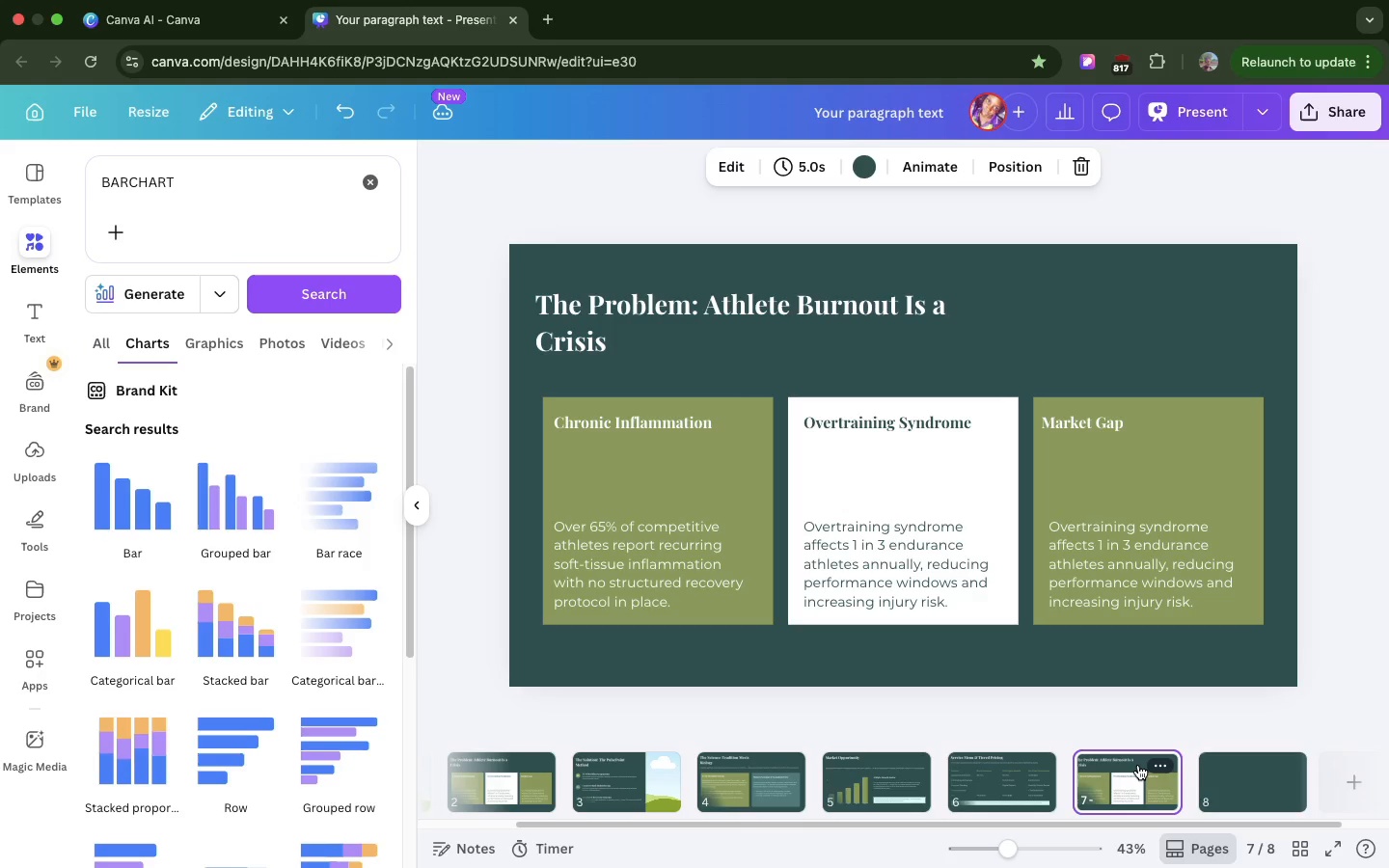 
wait(9.39)
 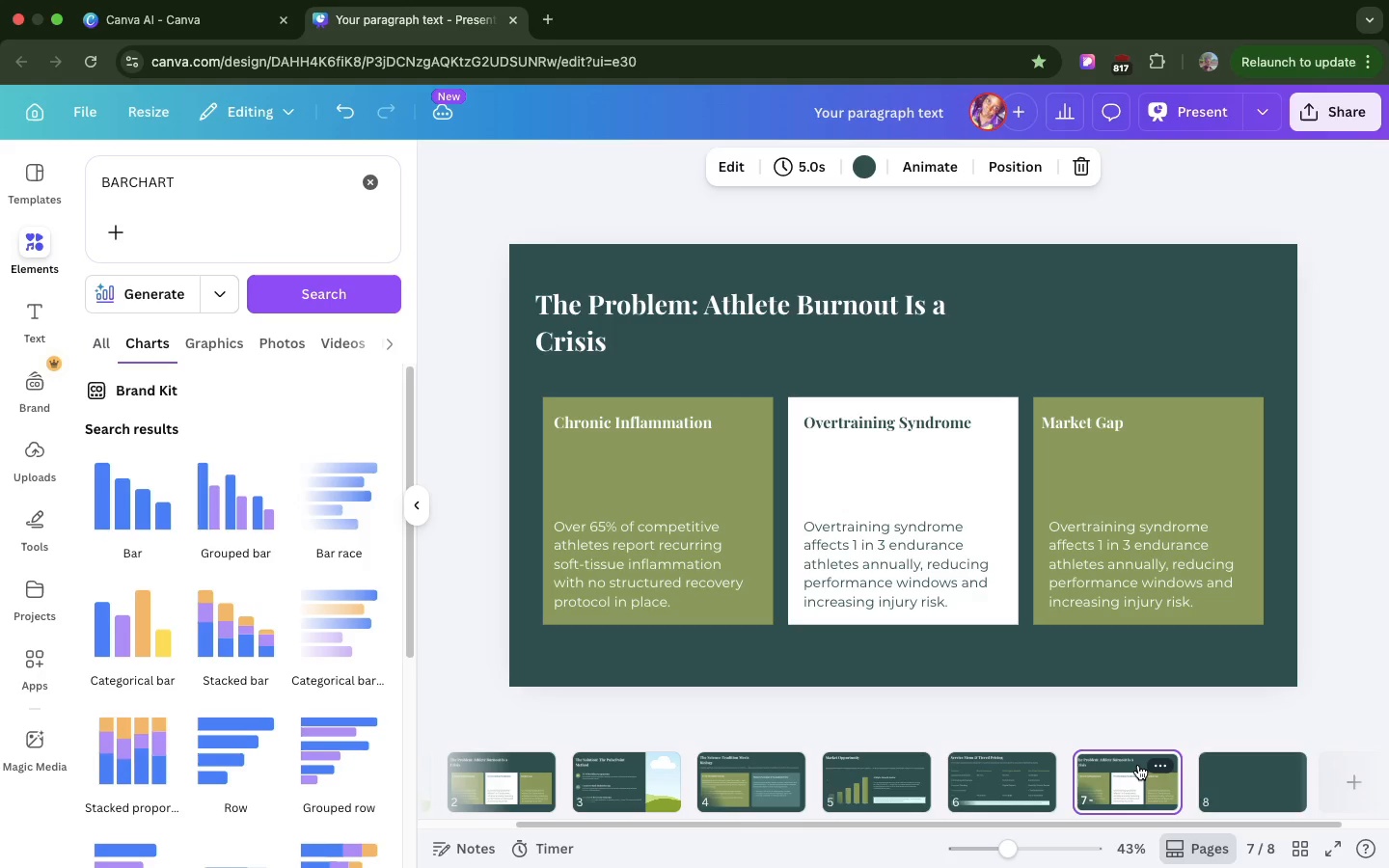 
double_click([769, 327])
 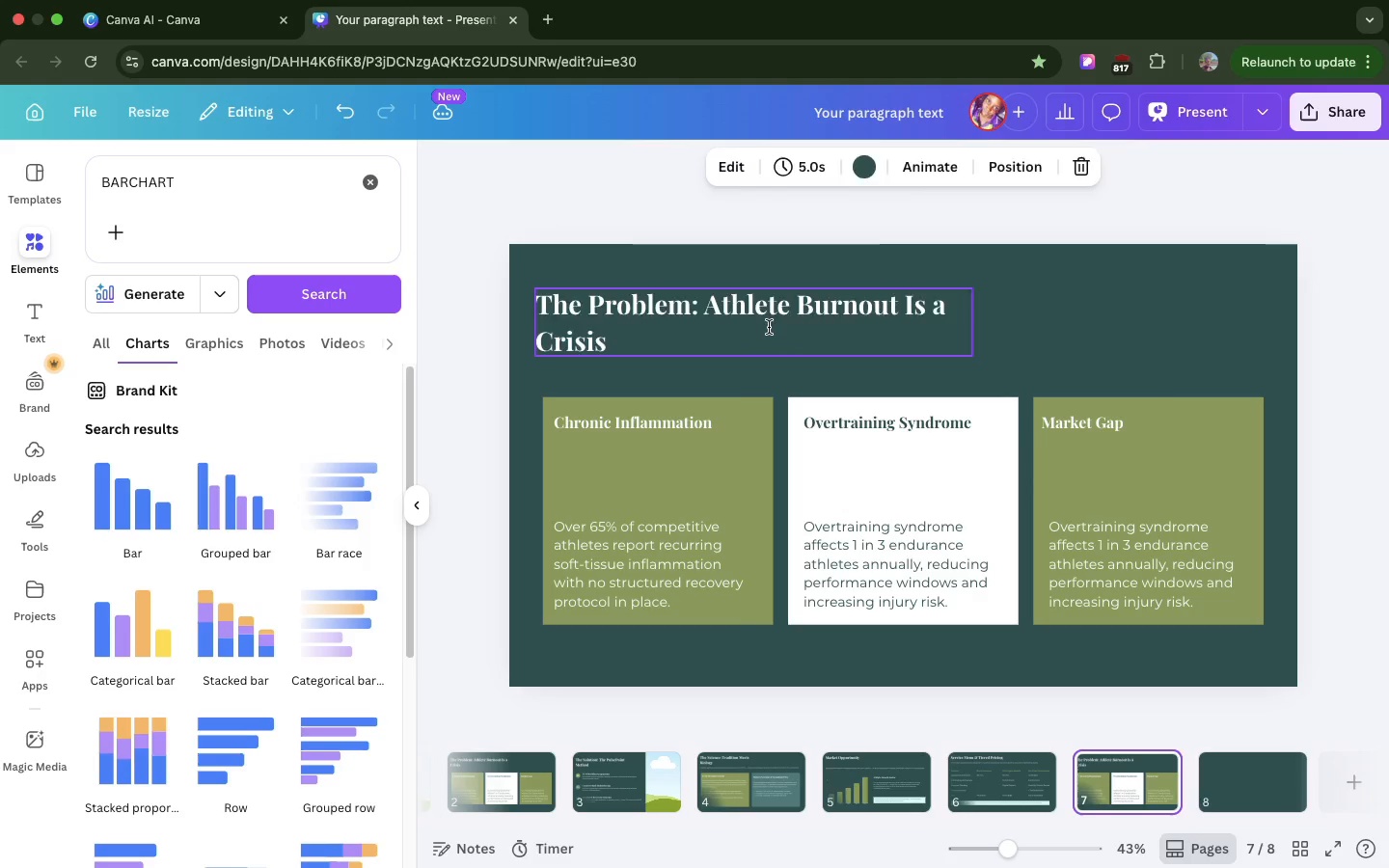 
triple_click([769, 327])
 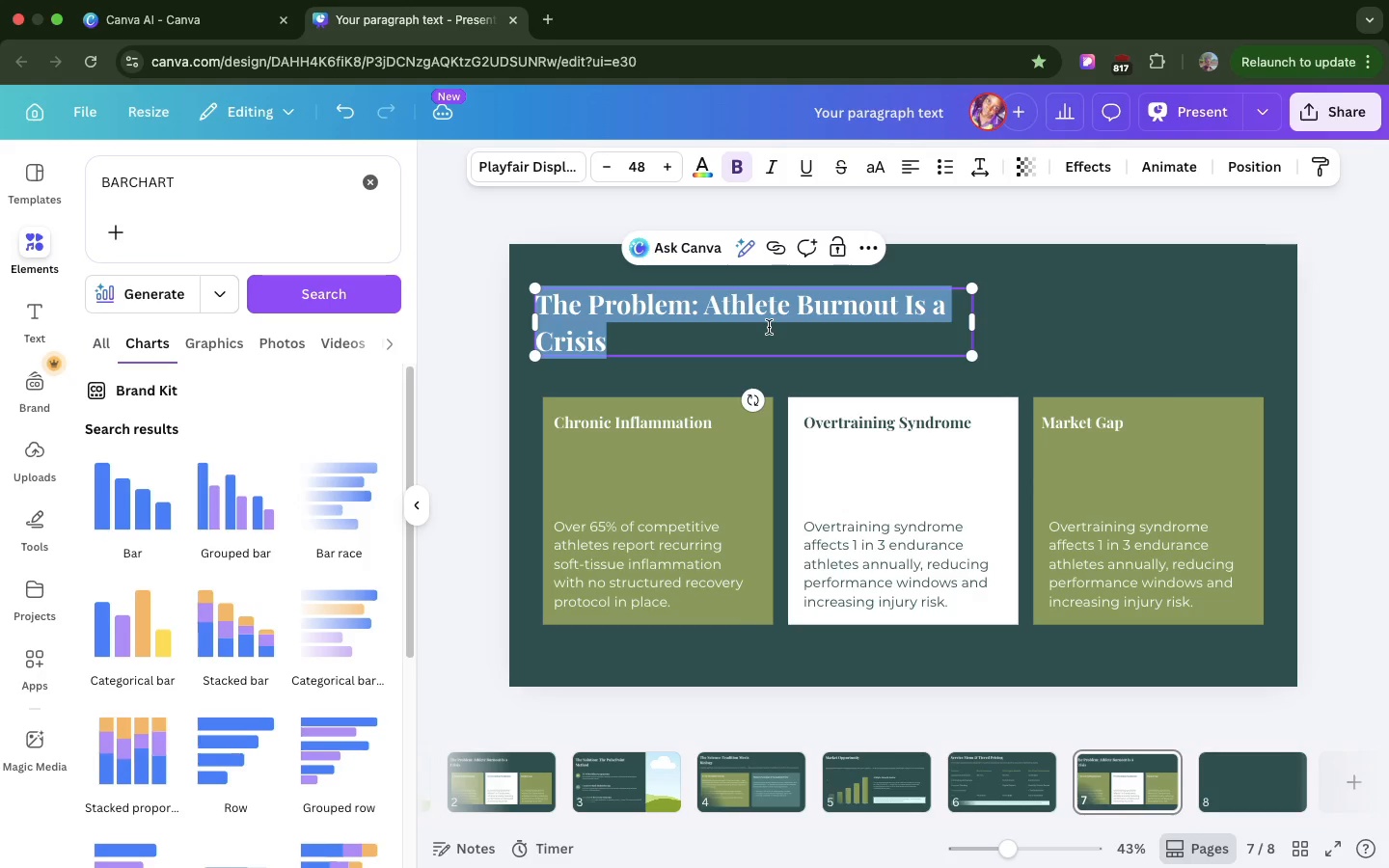 
triple_click([769, 327])
 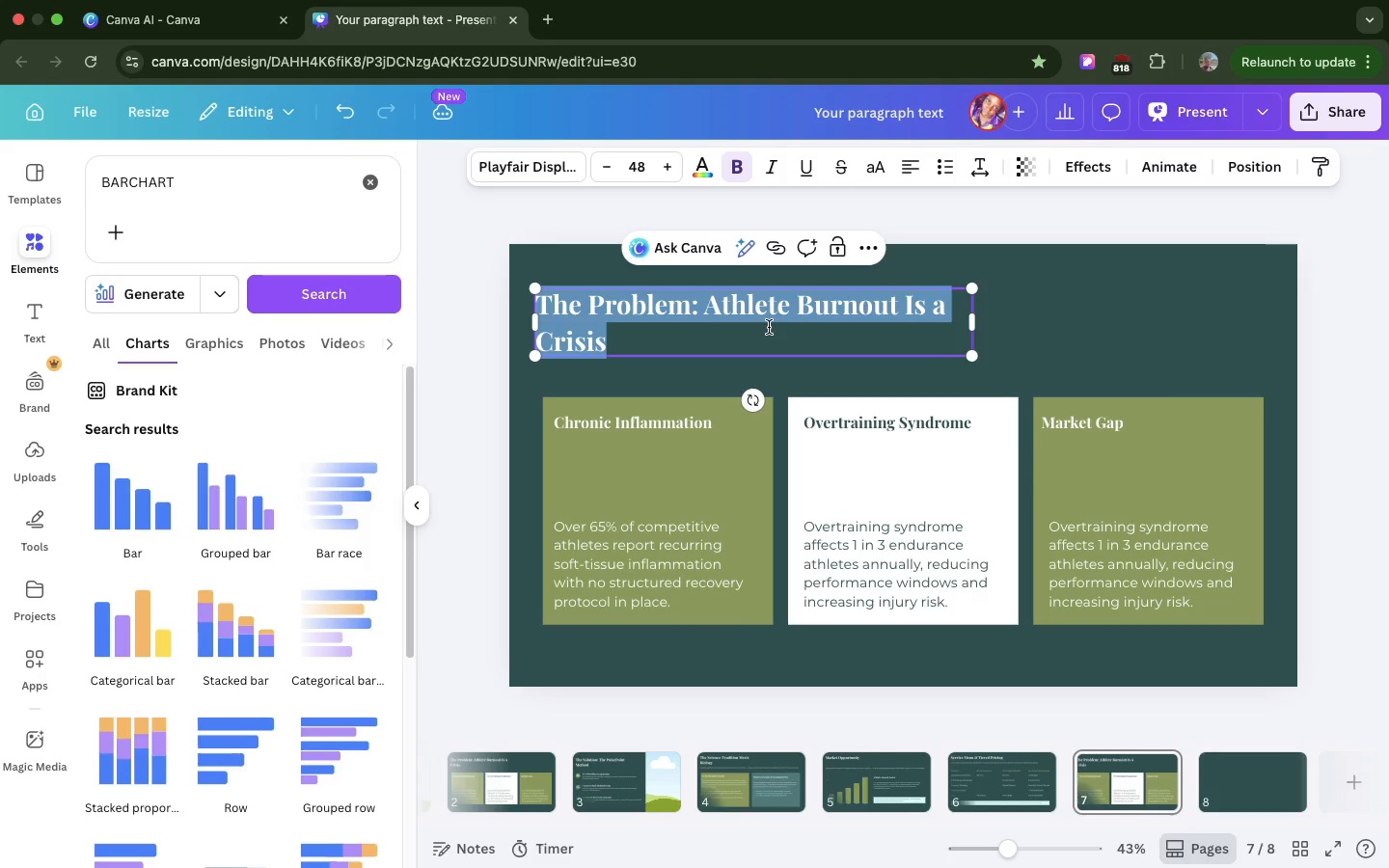 
key(Meta+V)
 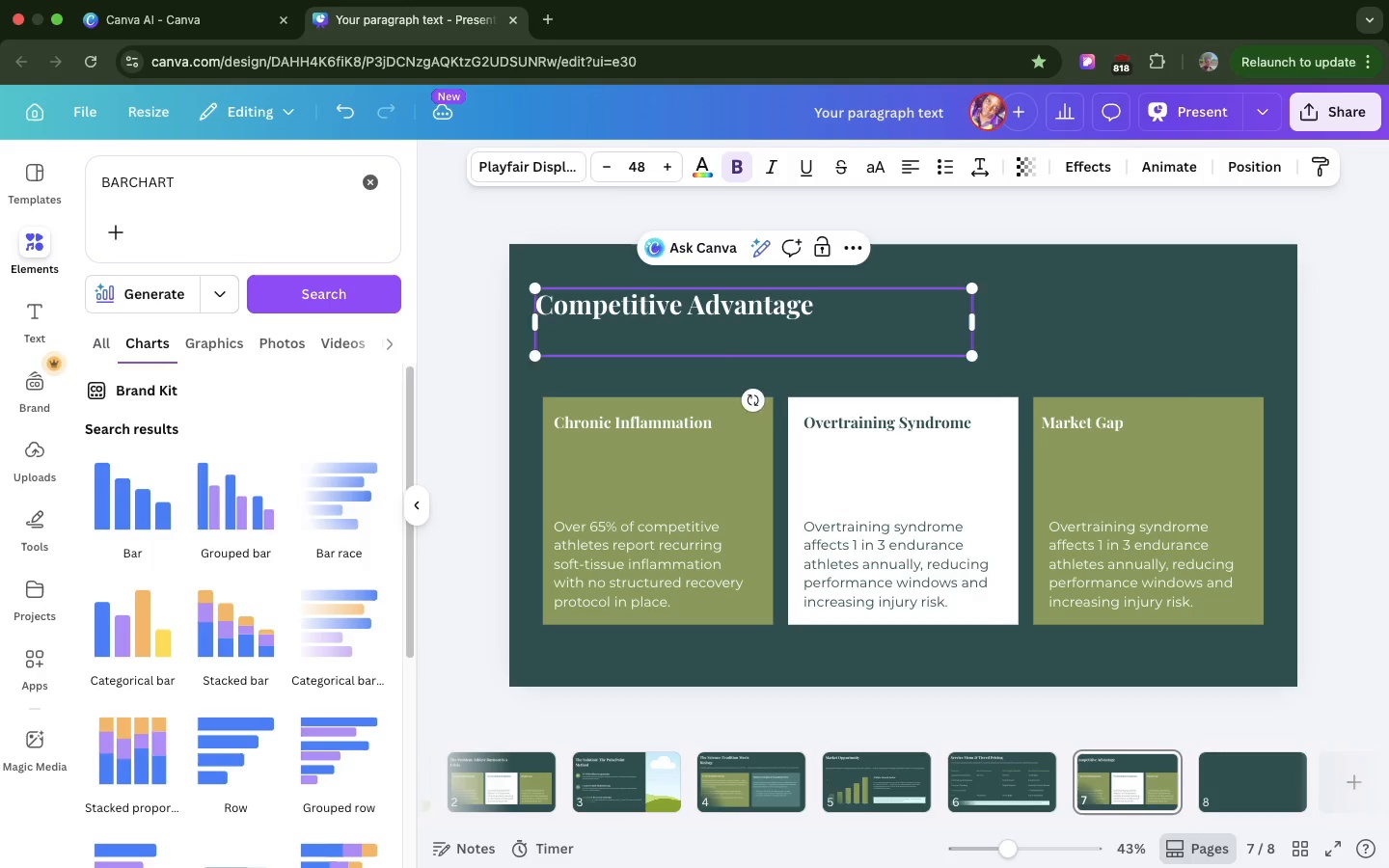 
key(Backspace)
 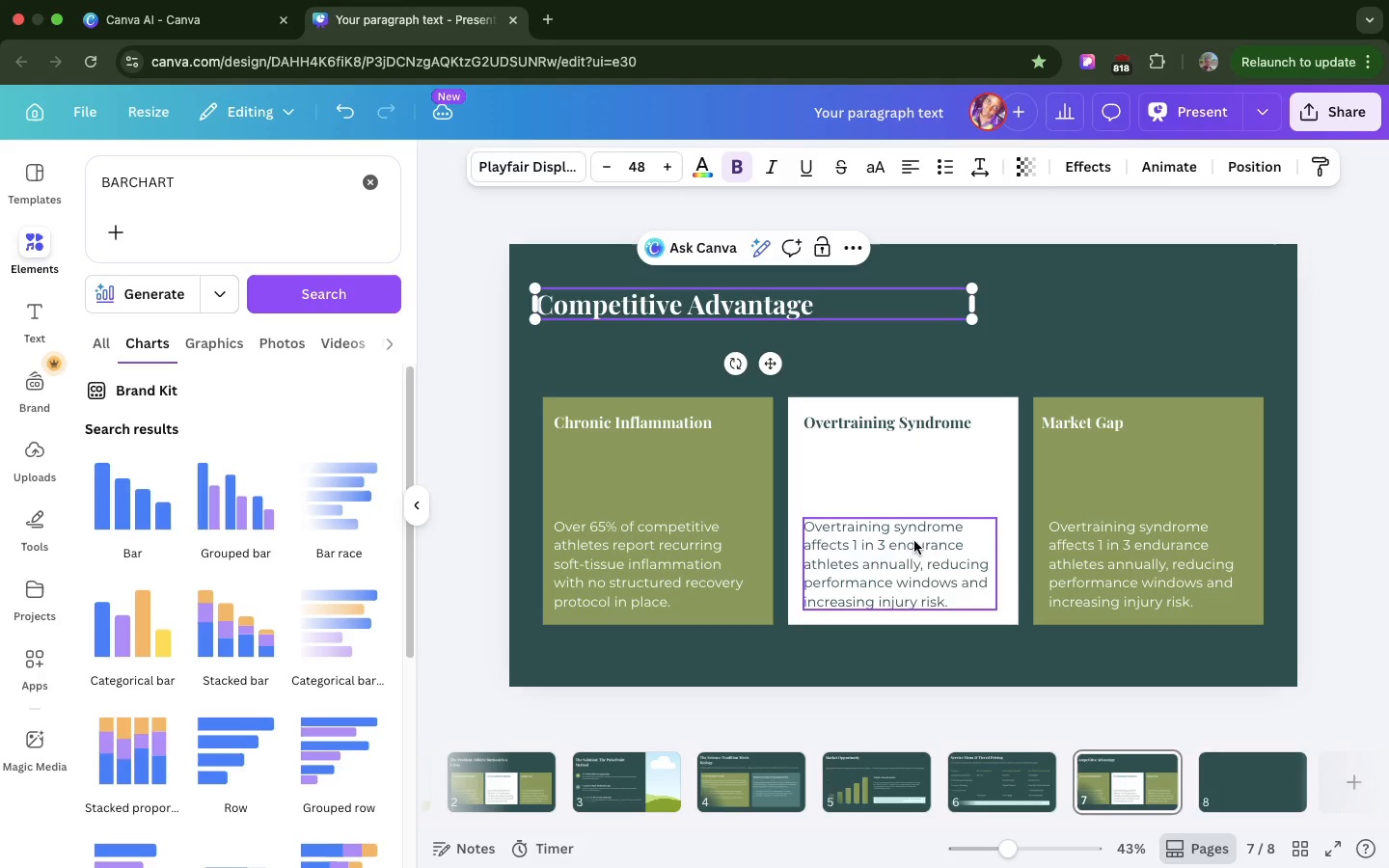 
left_click([914, 541])
 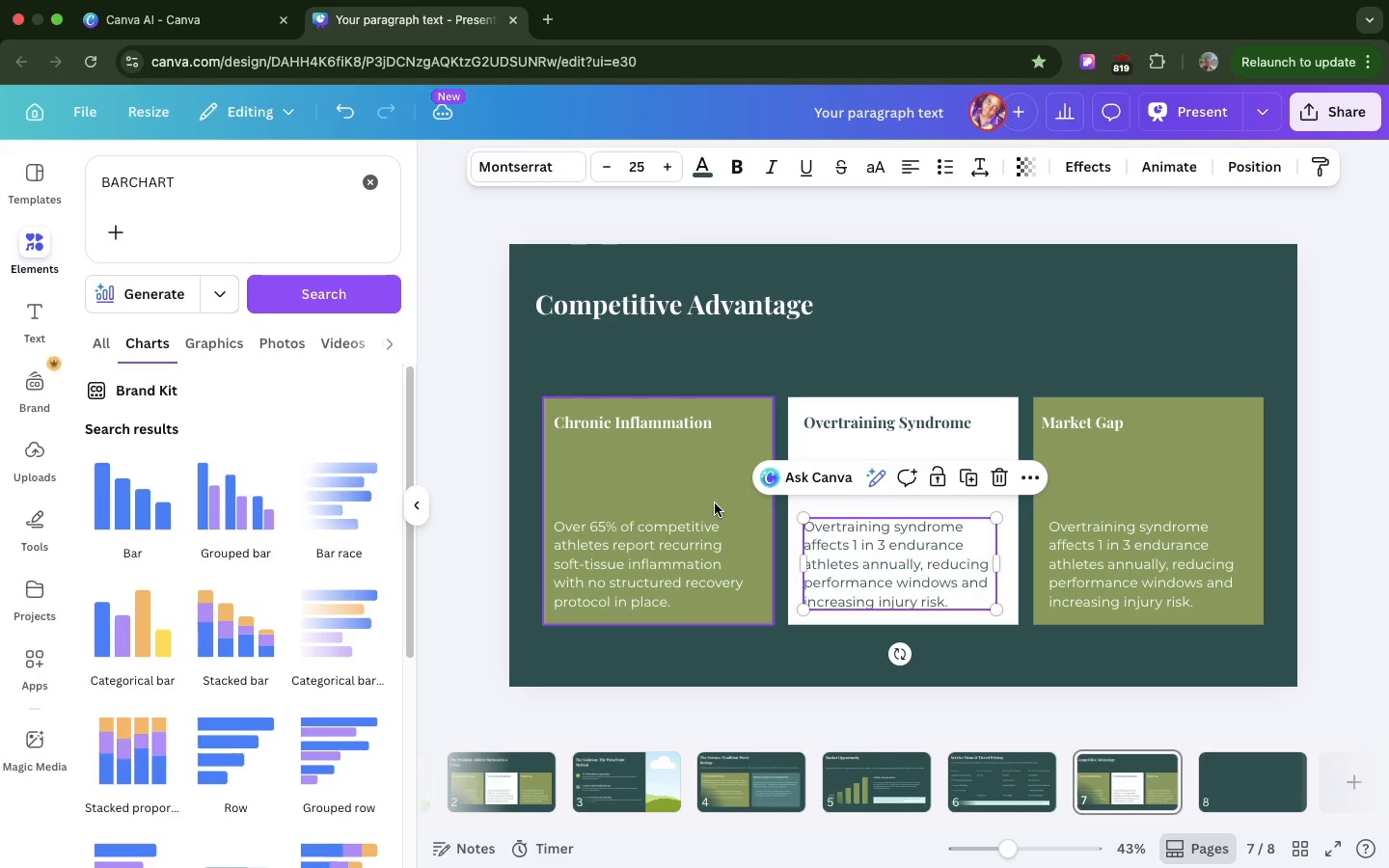 
left_click([691, 457])
 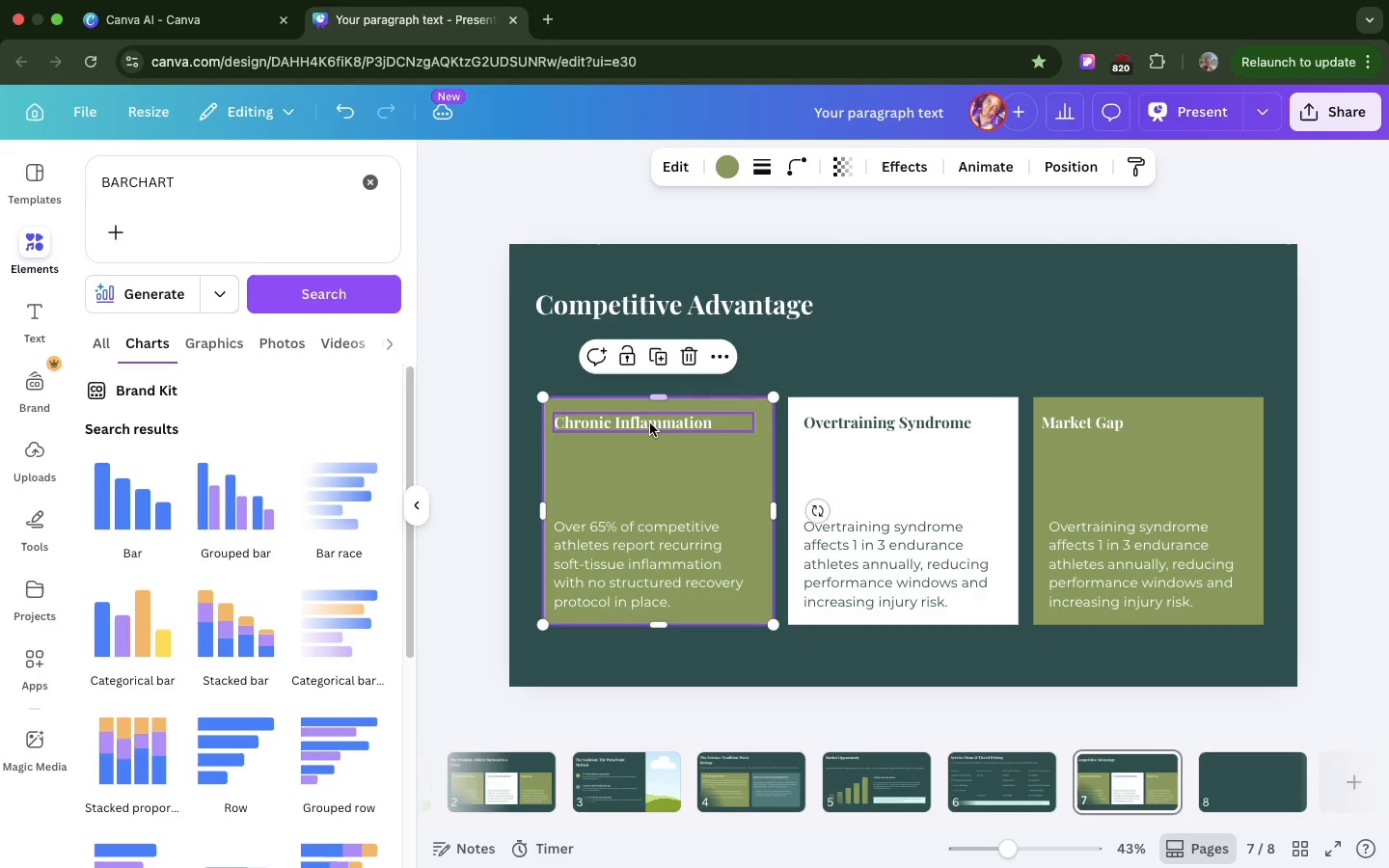 
left_click([650, 425])
 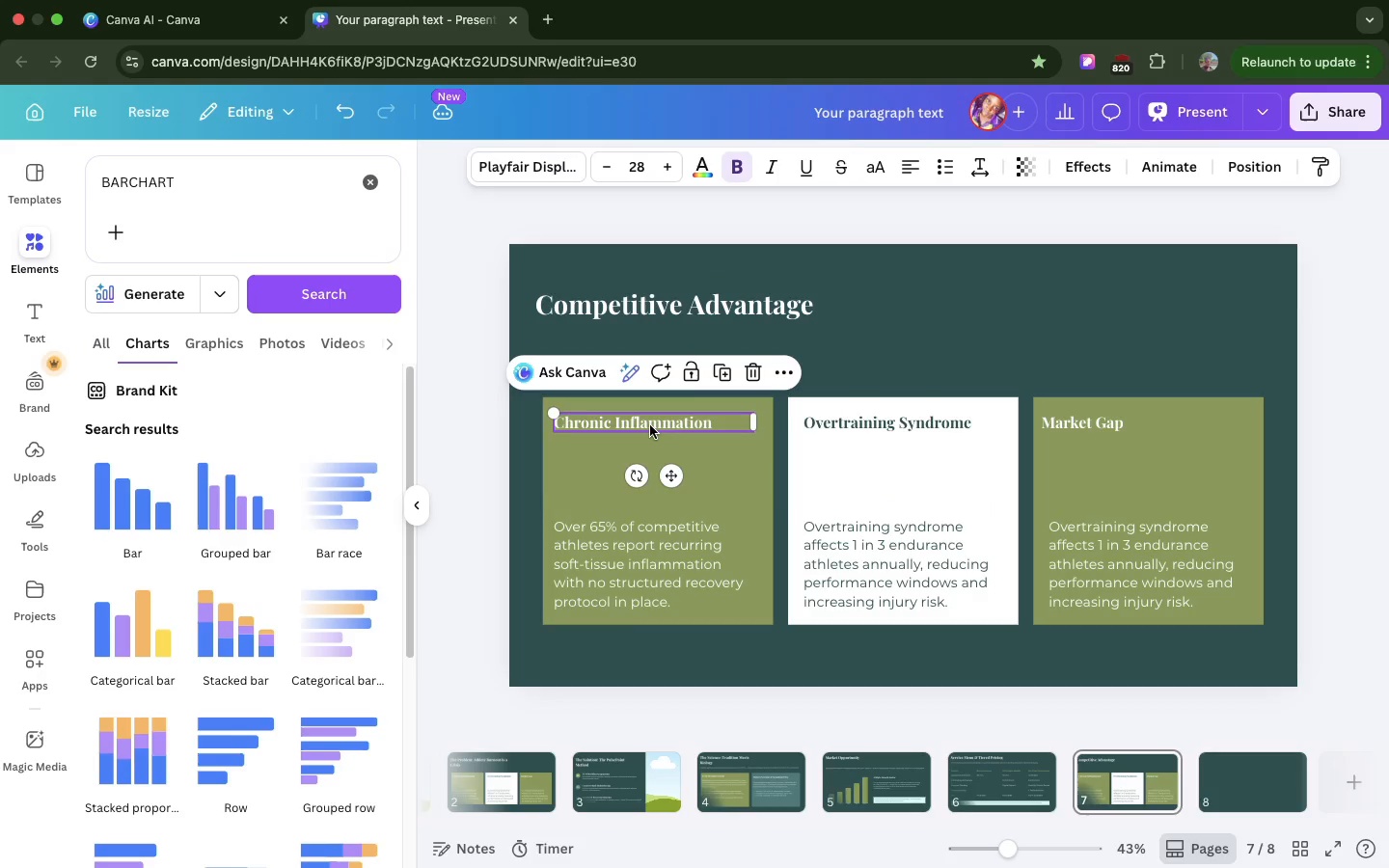 
left_click_drag(start_coordinate=[650, 425], to_coordinate=[649, 468])
 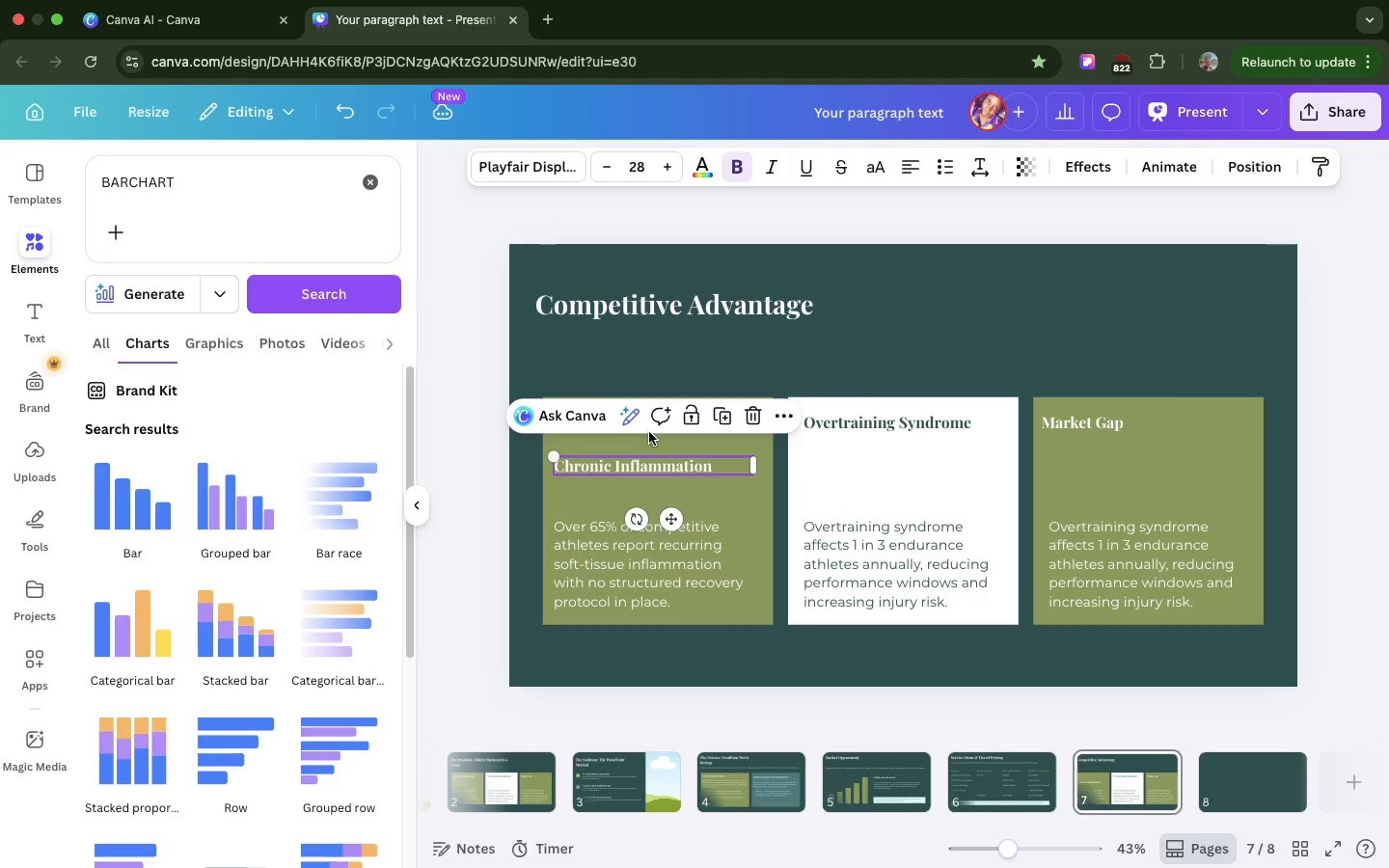 
left_click([649, 432])
 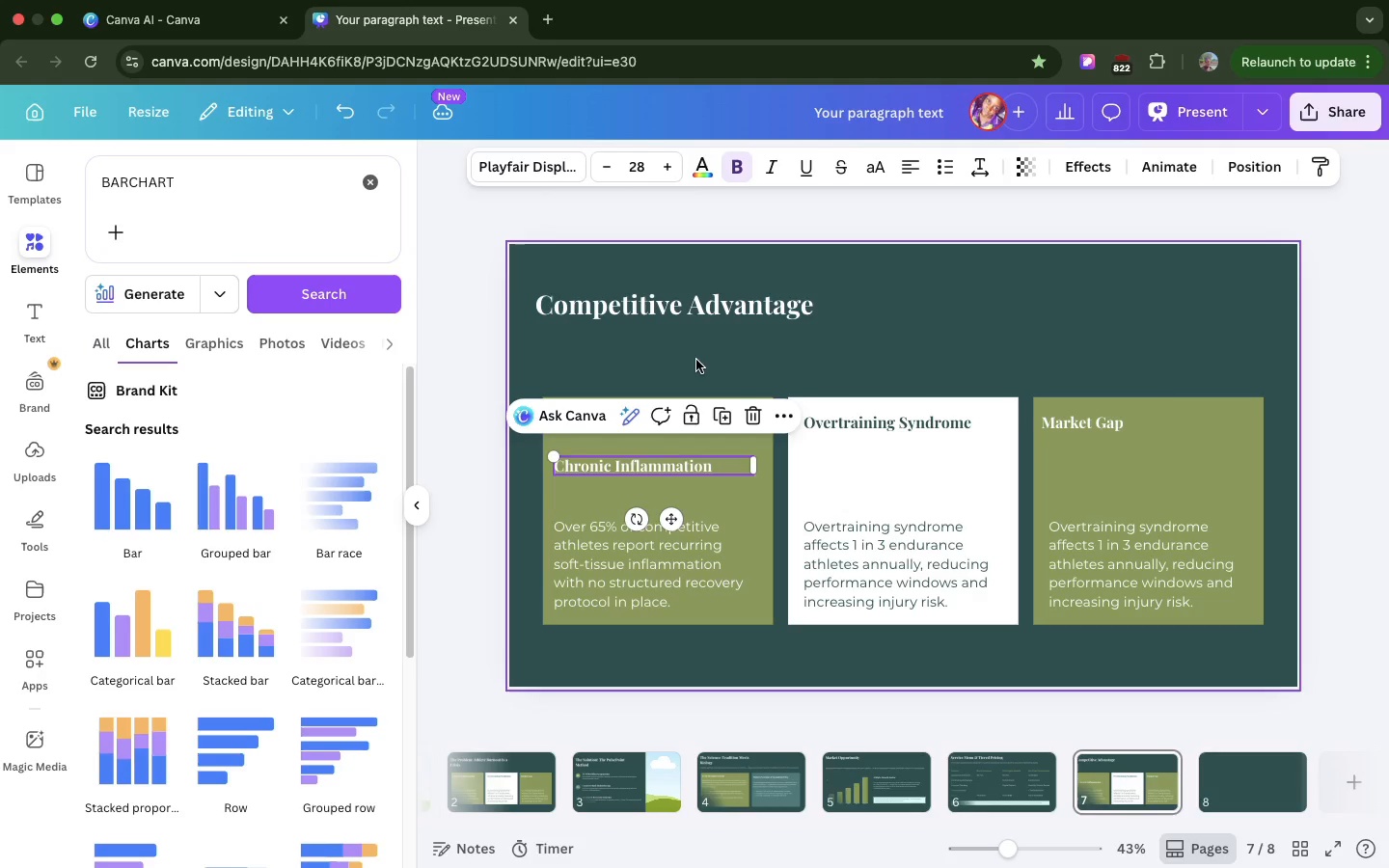 
left_click([696, 360])
 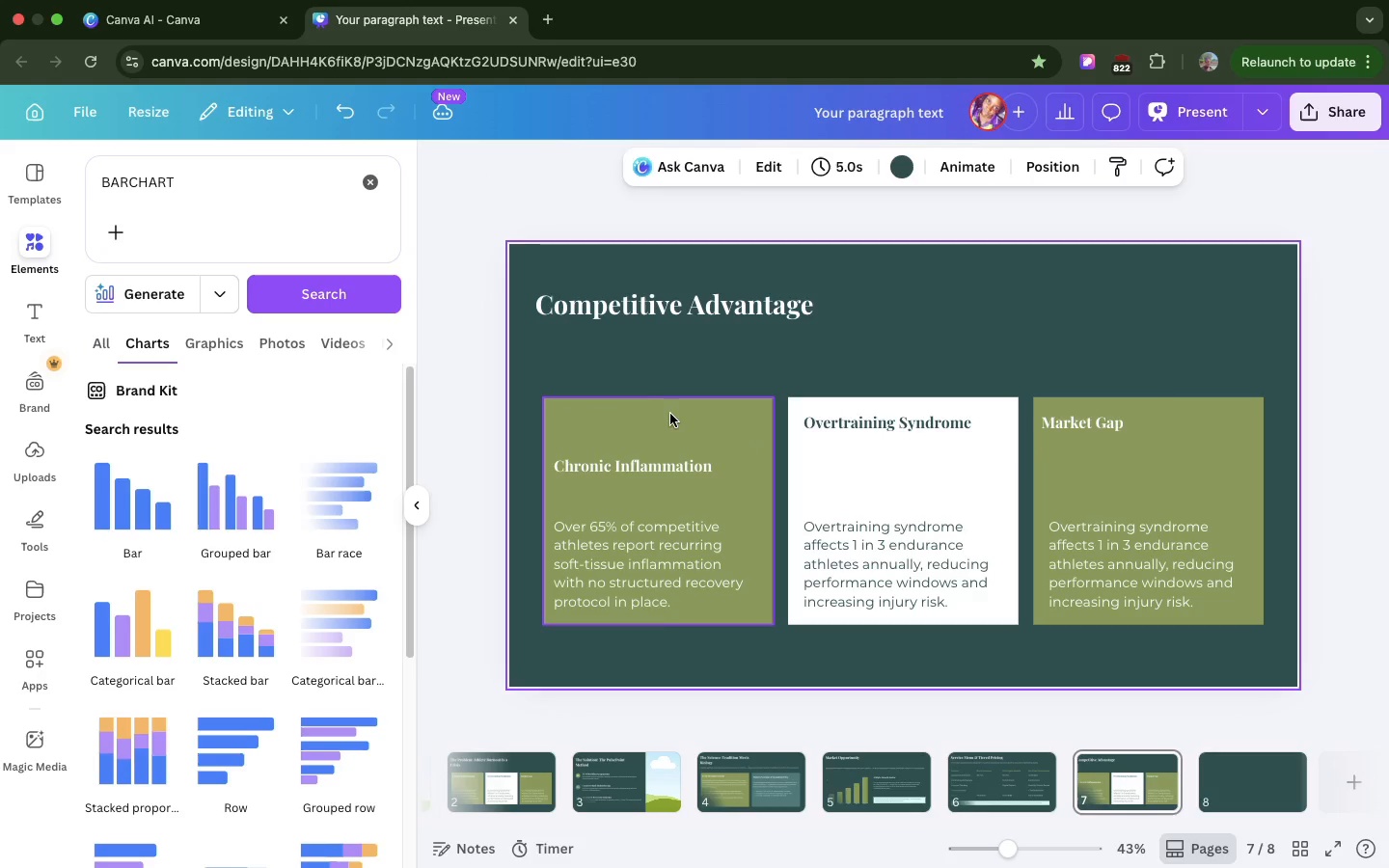 
left_click([670, 414])
 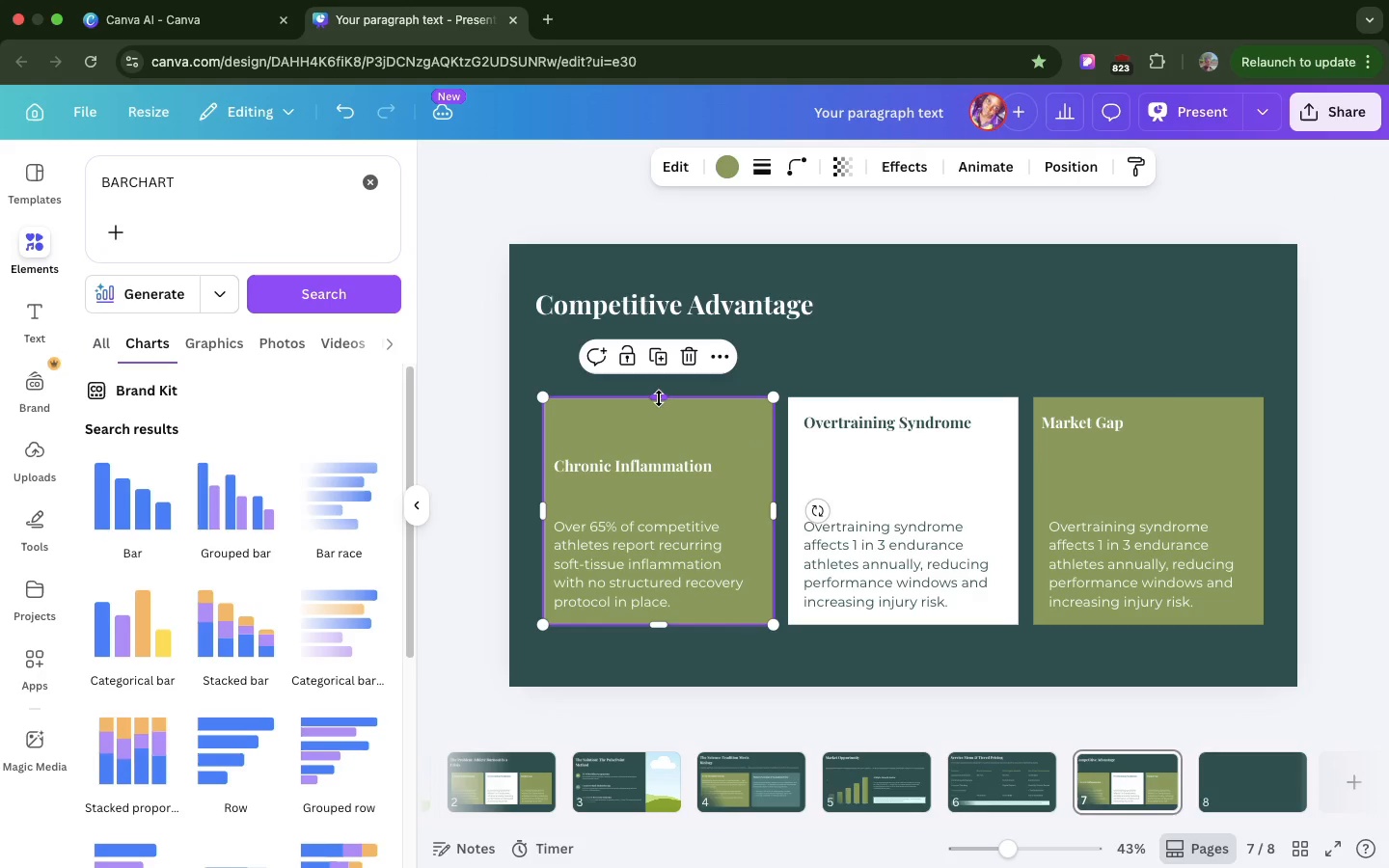 
left_click_drag(start_coordinate=[659, 398], to_coordinate=[659, 436])
 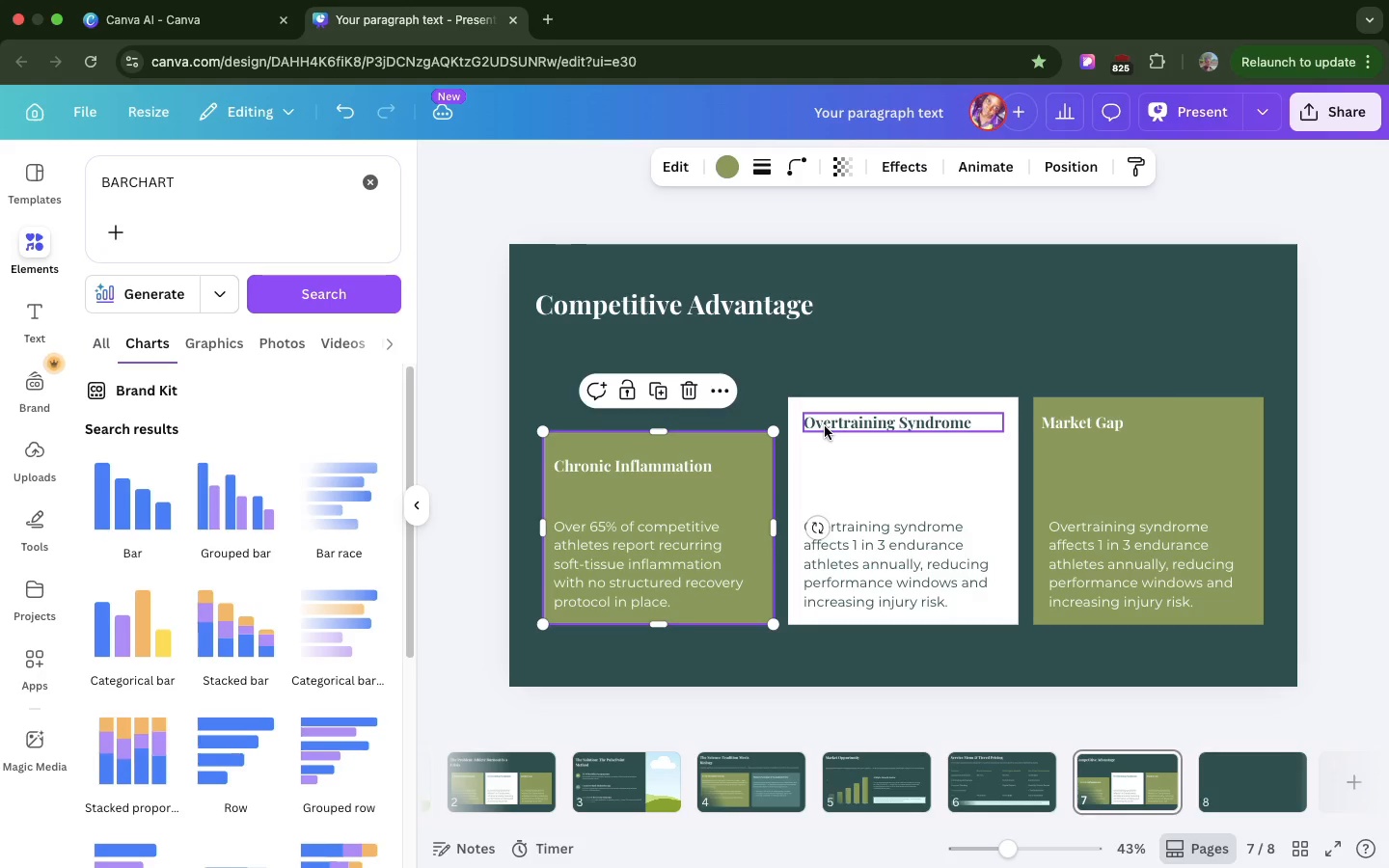 
left_click([825, 426])
 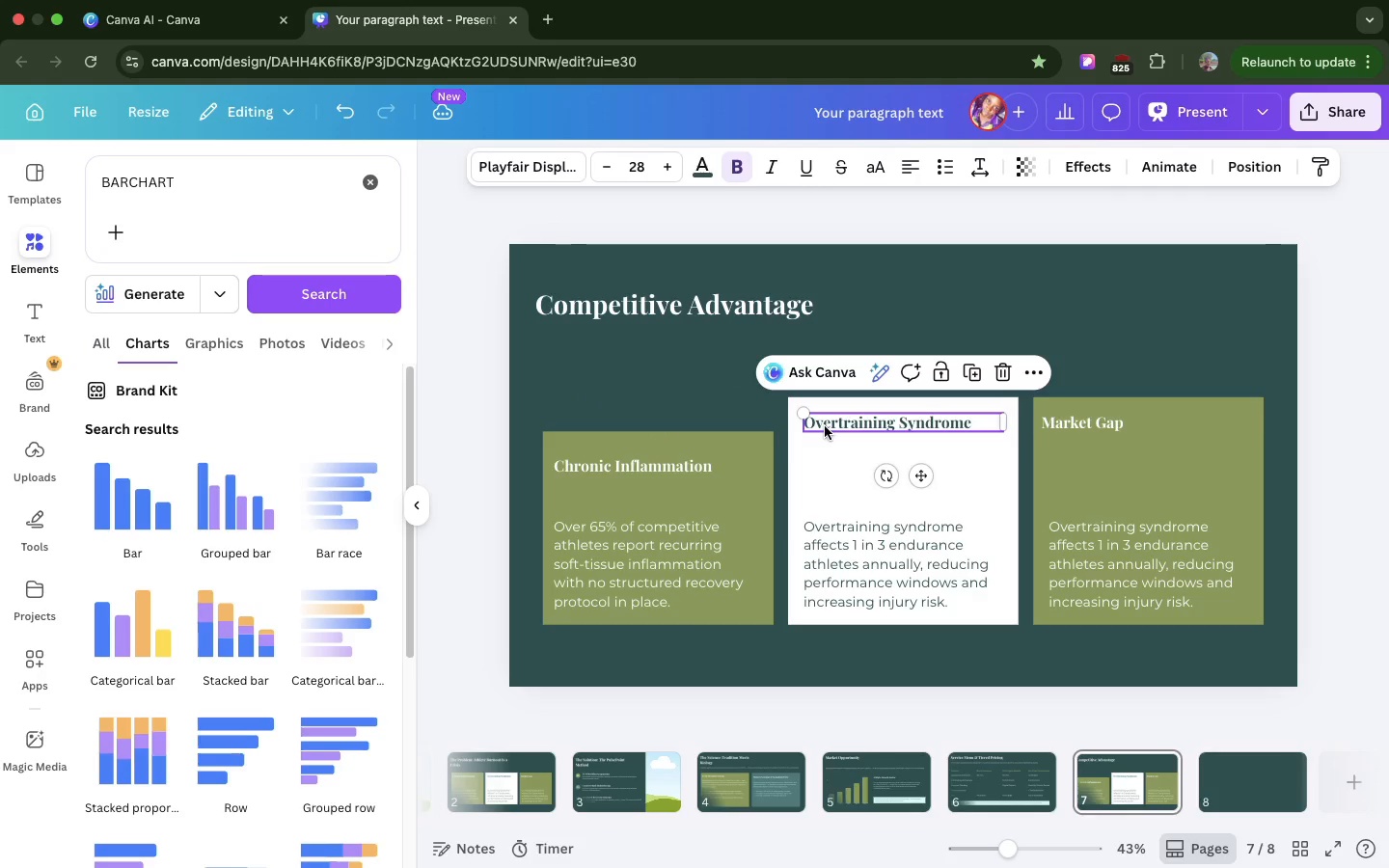 
left_click_drag(start_coordinate=[825, 426], to_coordinate=[821, 468])
 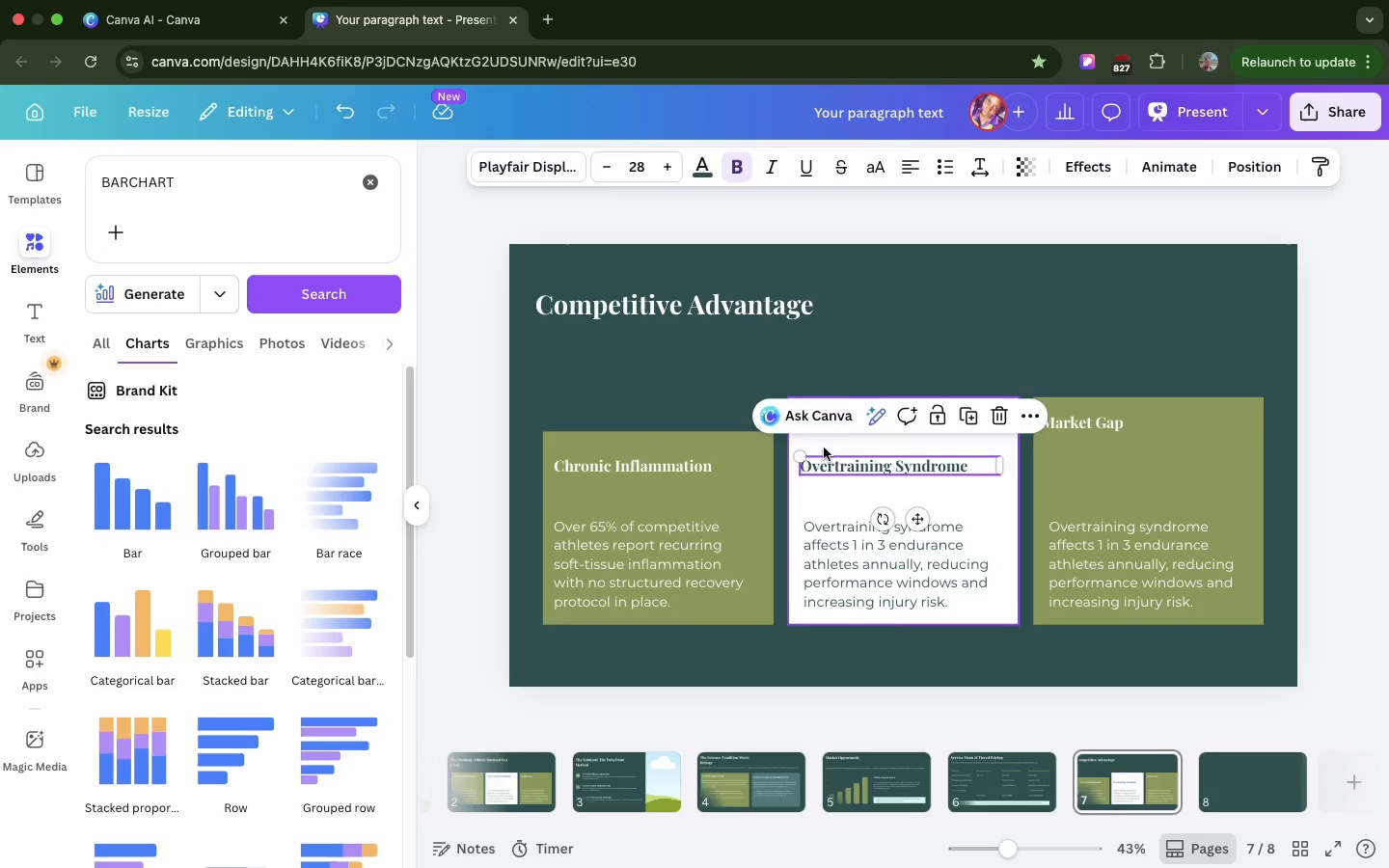 
left_click([824, 448])
 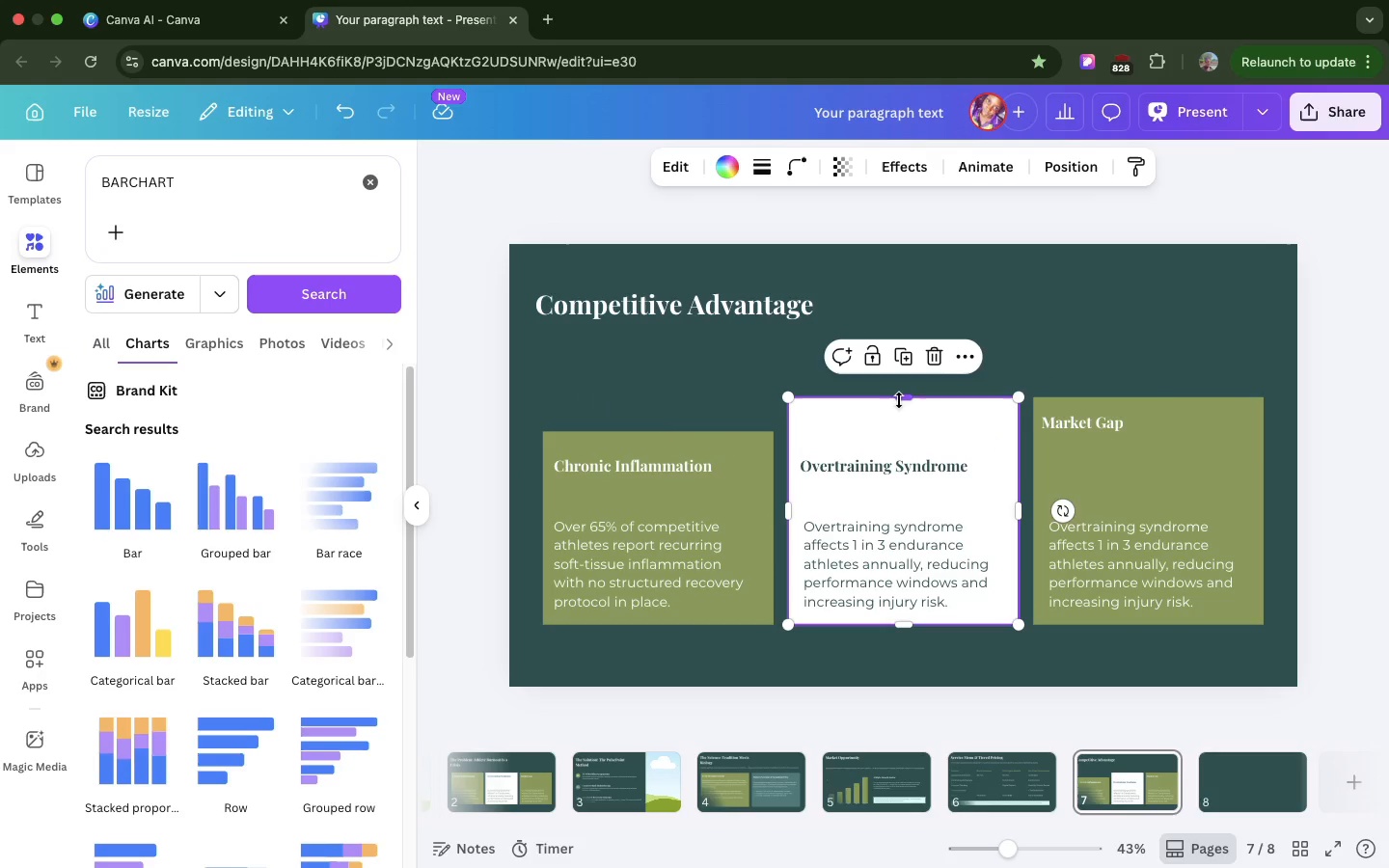 
left_click_drag(start_coordinate=[899, 400], to_coordinate=[897, 433])
 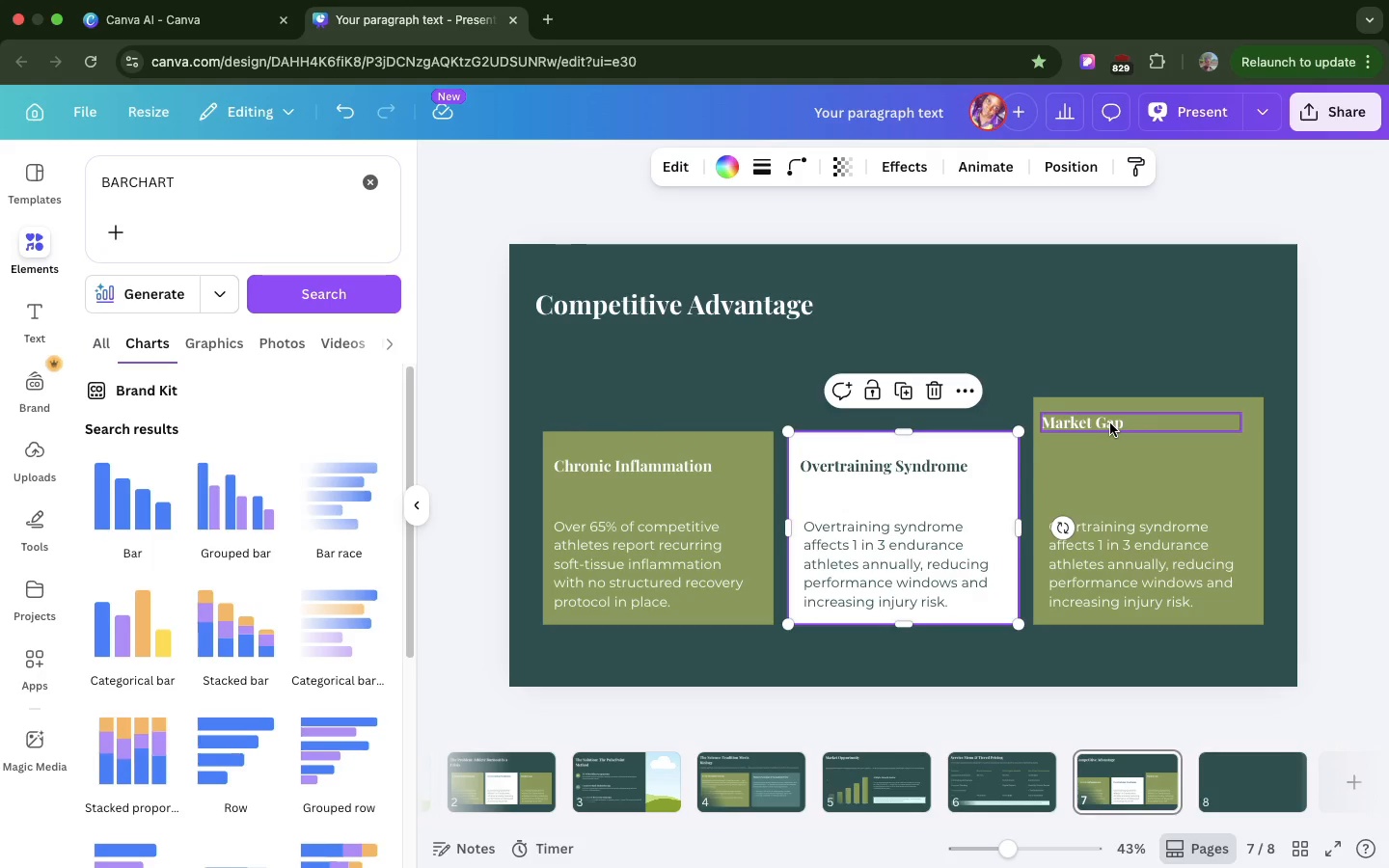 
left_click([1110, 423])
 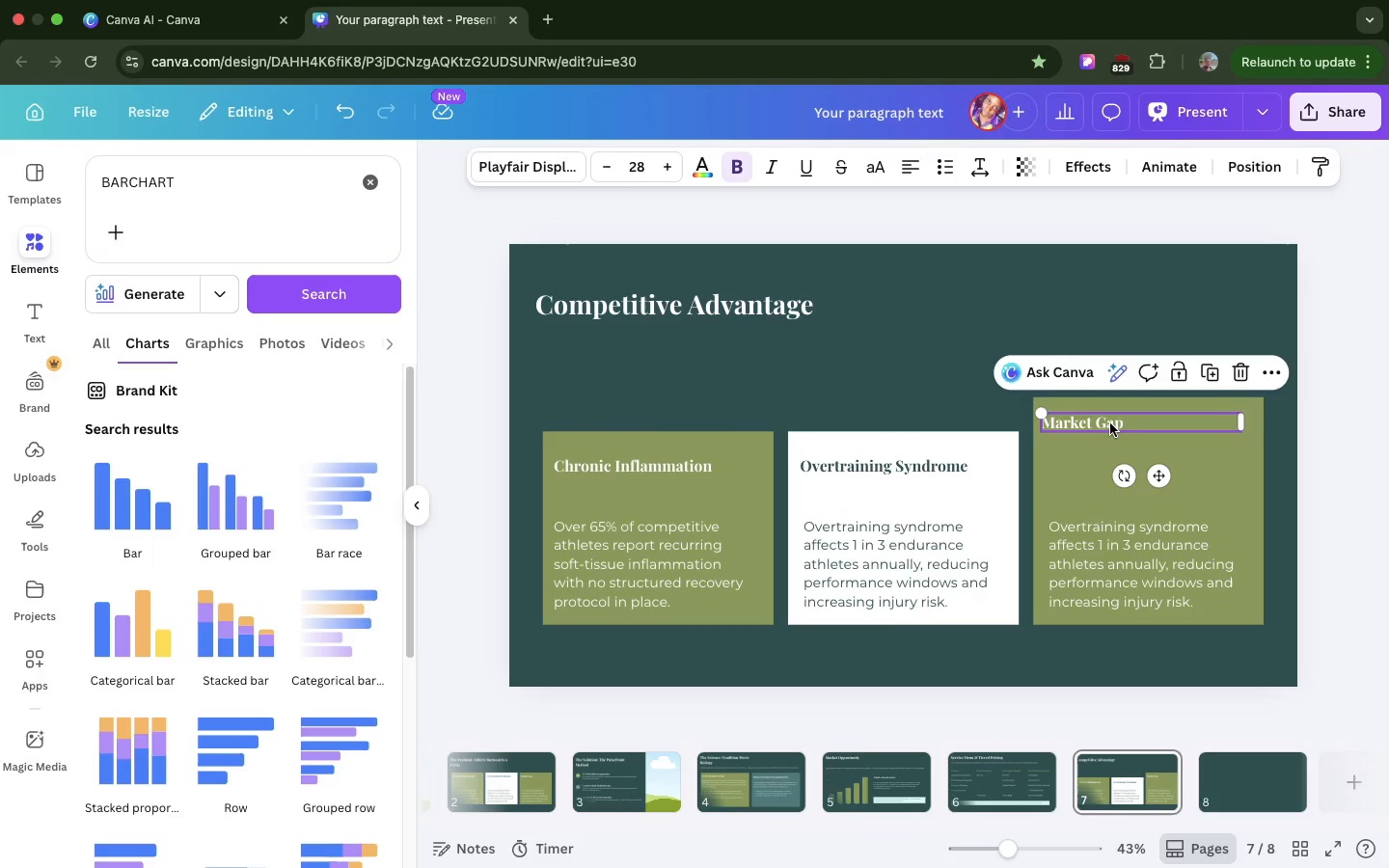 
left_click_drag(start_coordinate=[1110, 423], to_coordinate=[1112, 467])
 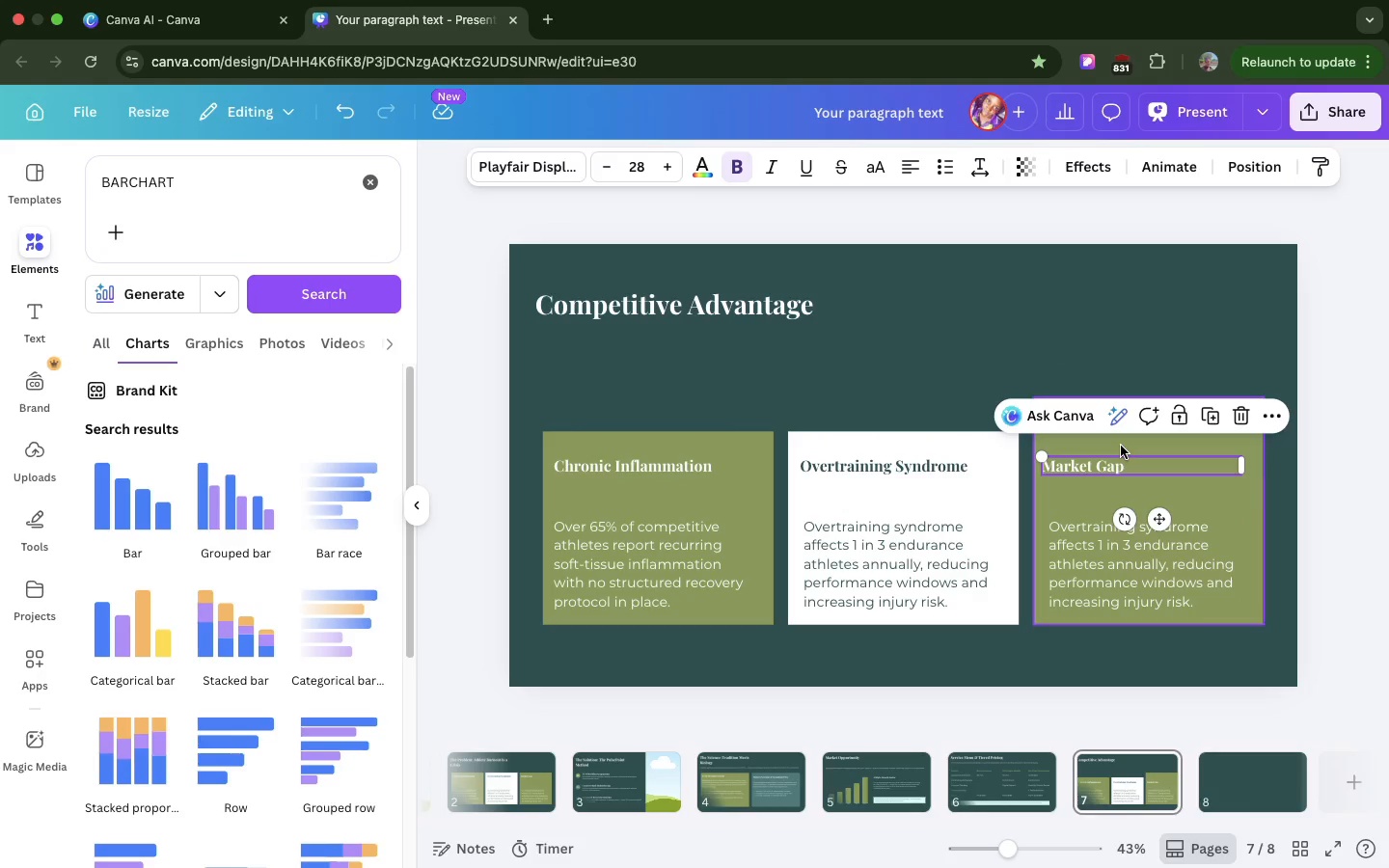 
left_click([1121, 446])
 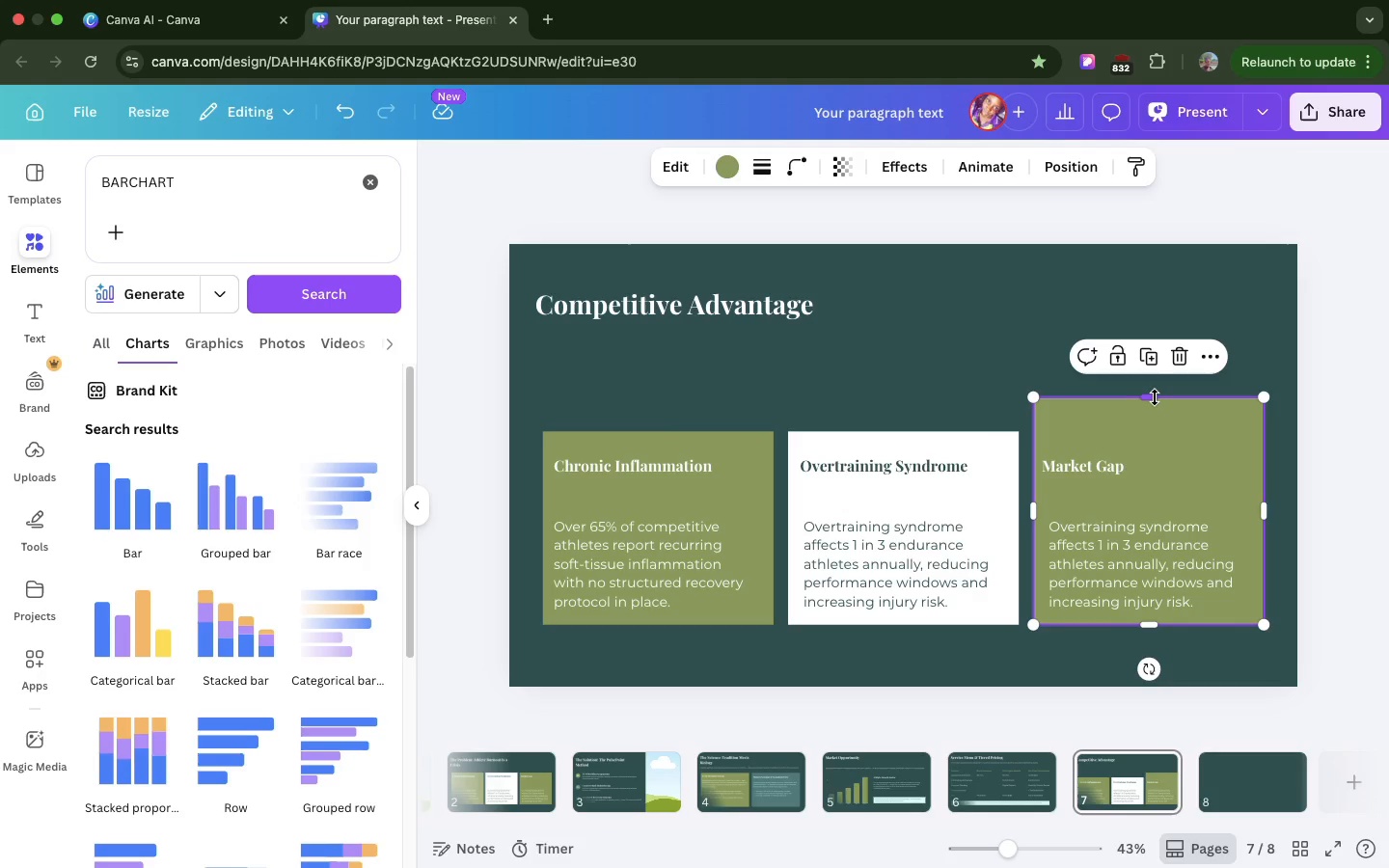 
left_click_drag(start_coordinate=[1155, 397], to_coordinate=[1153, 431])
 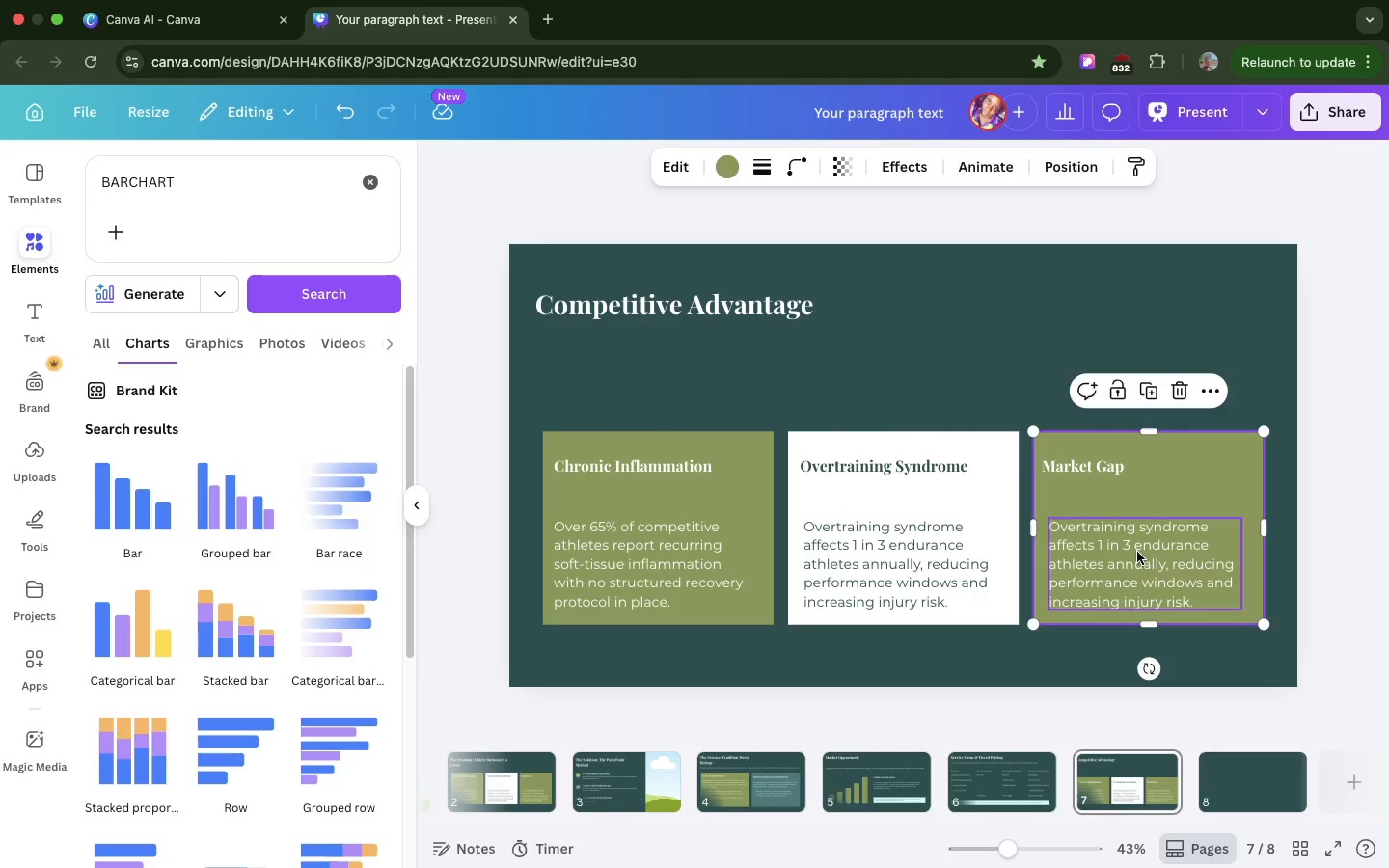 
left_click([1137, 552])
 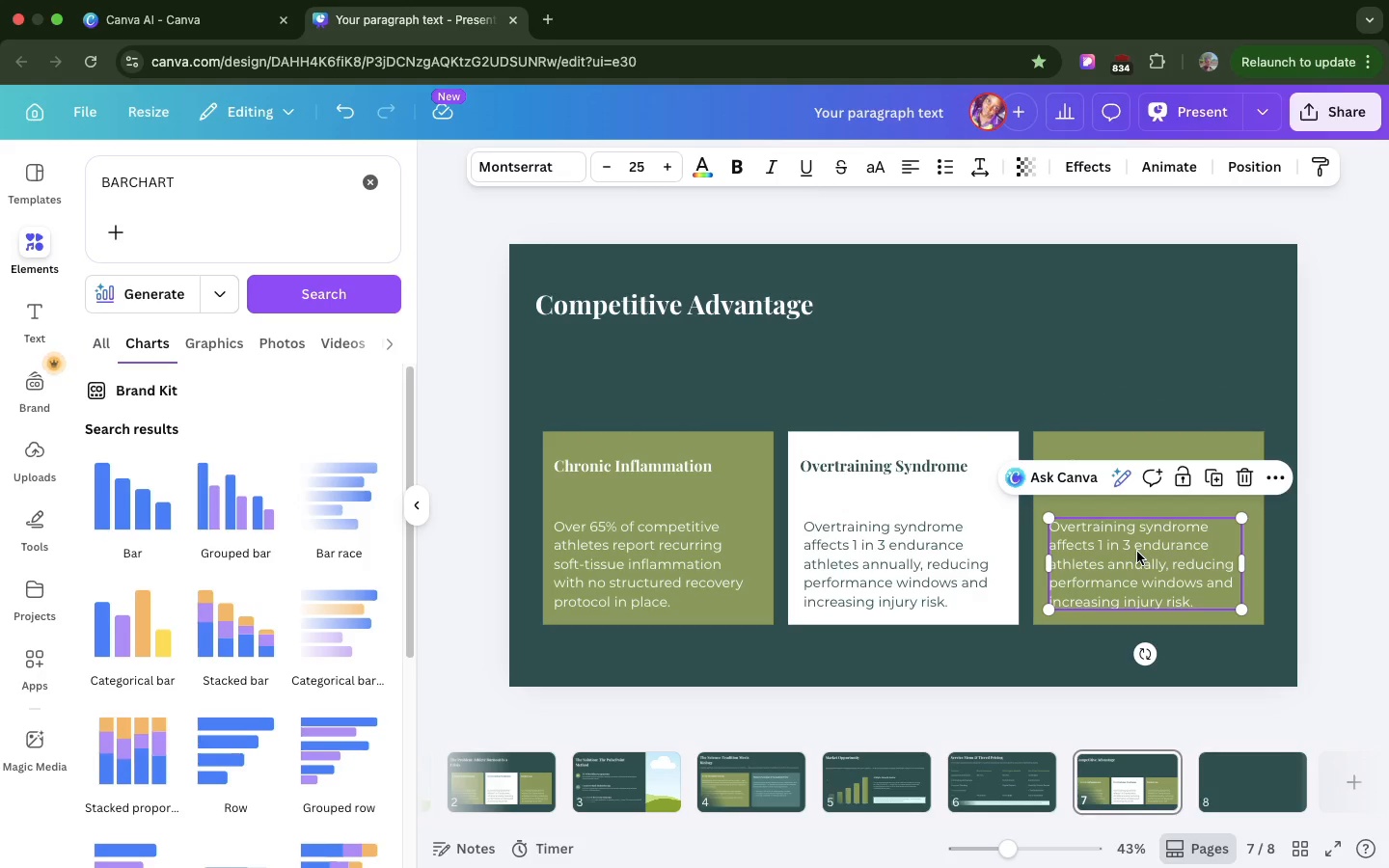 
key(Meta+C)
 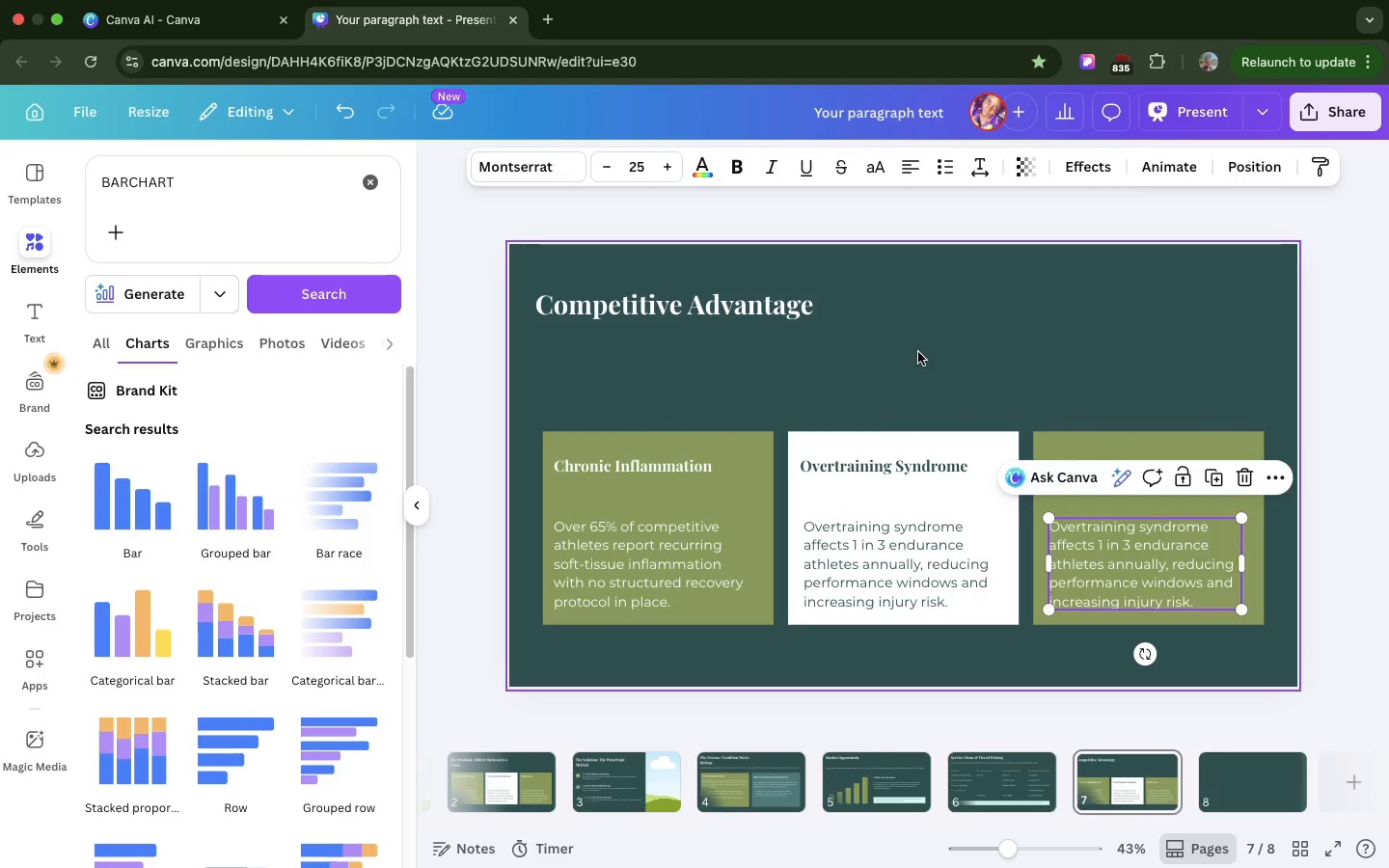 
left_click([918, 352])
 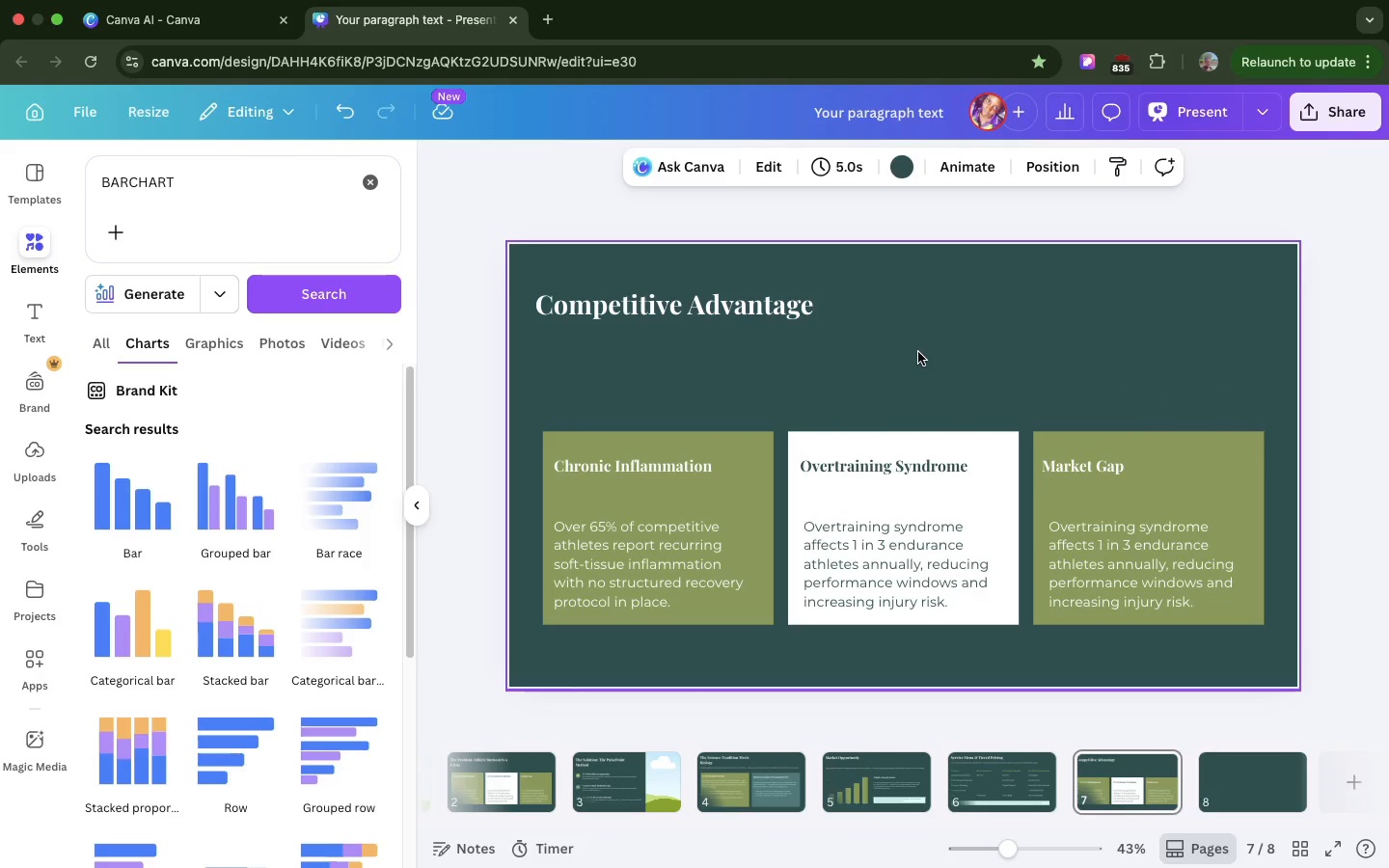 
key(Meta+V)
 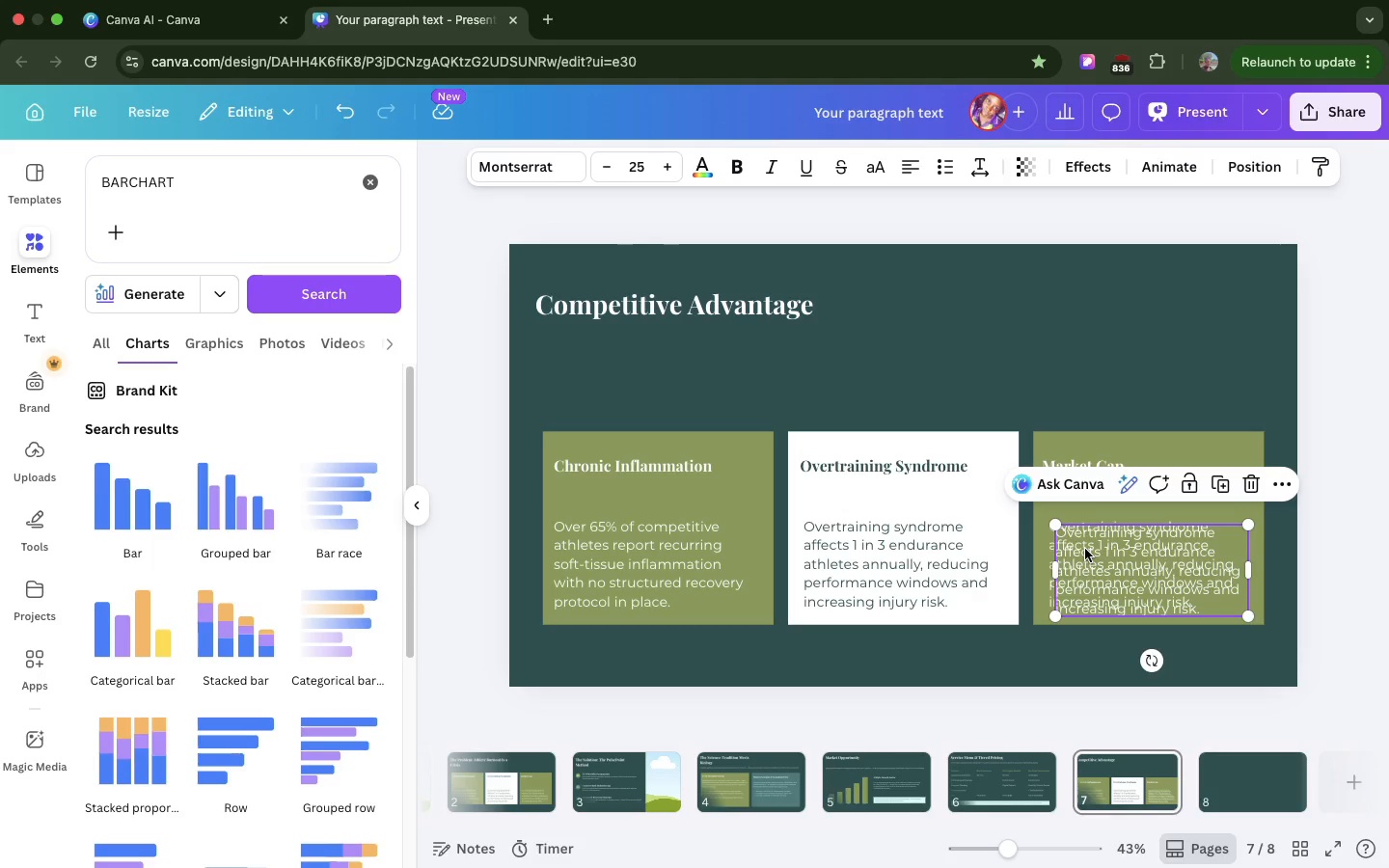 
left_click_drag(start_coordinate=[1085, 549], to_coordinate=[567, 355])
 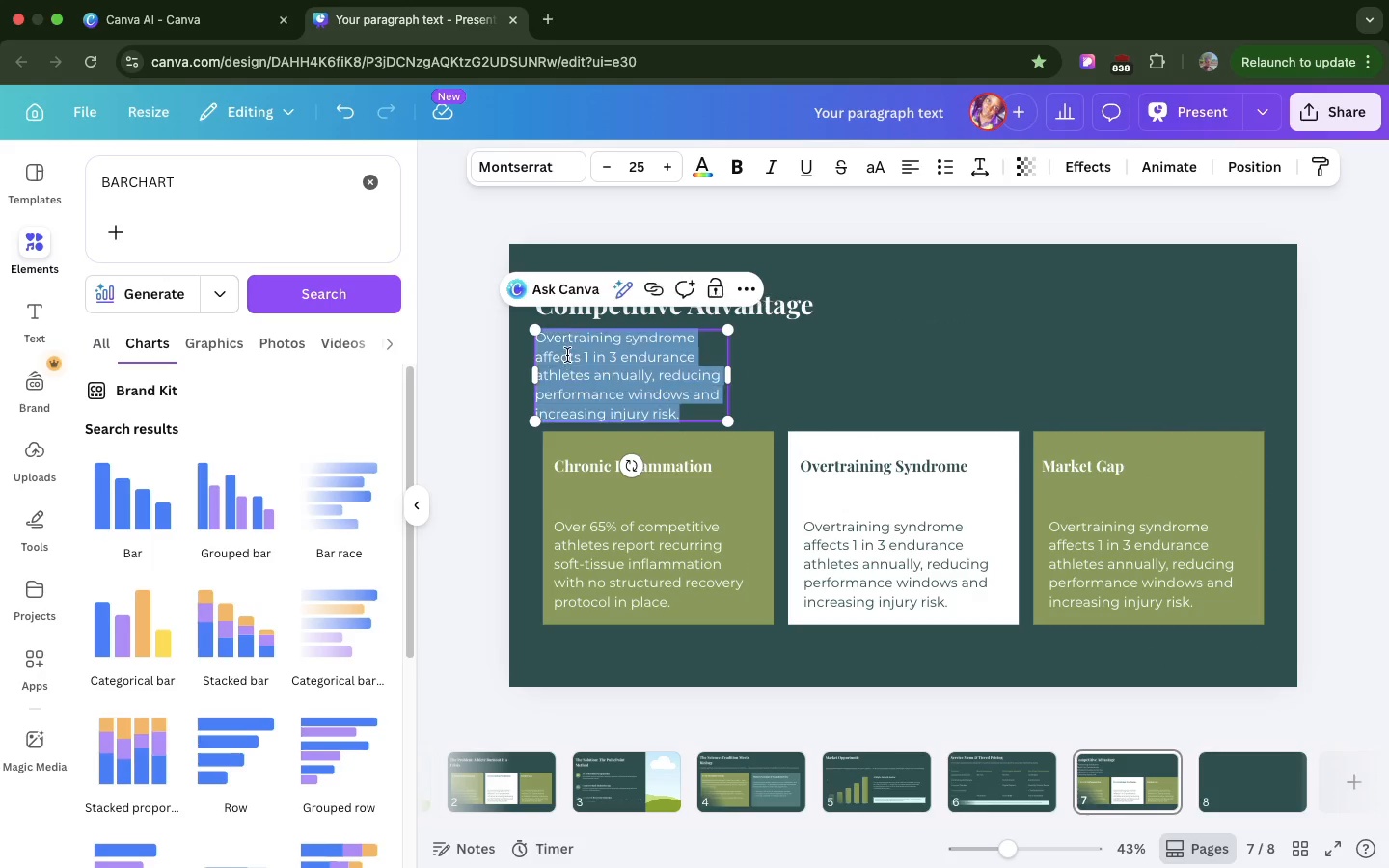 
key(Meta+V)
 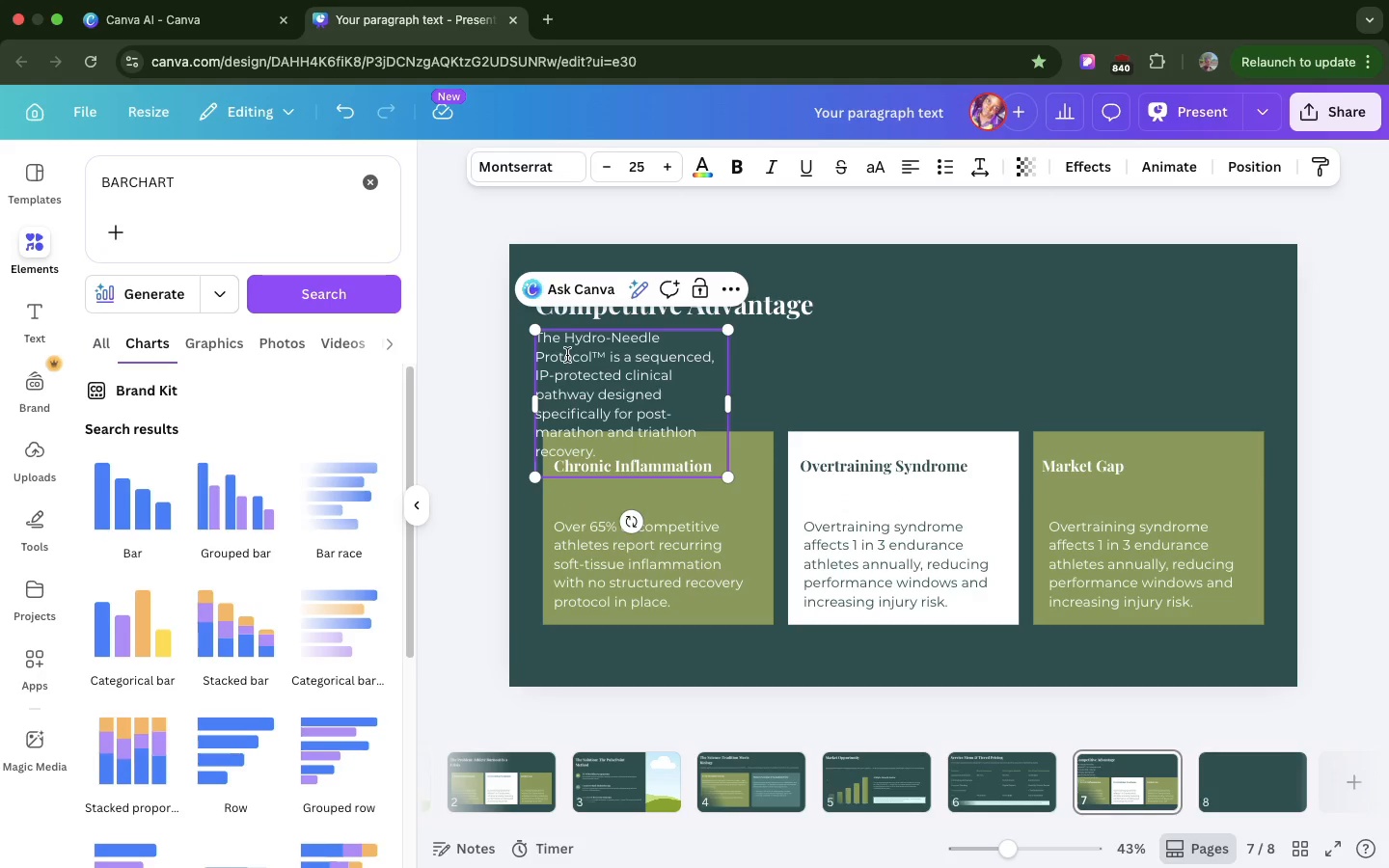 
key(Backspace)
 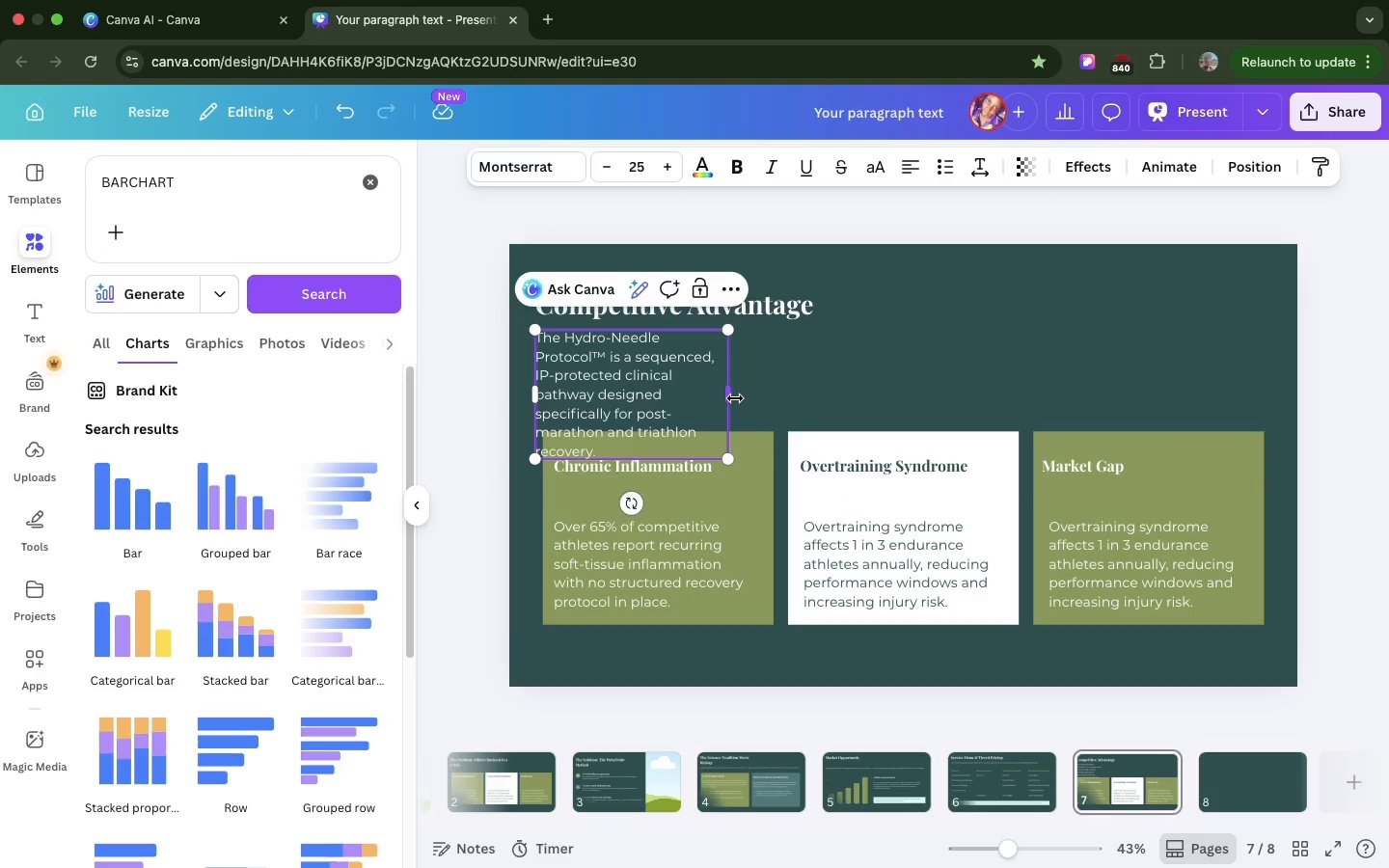 
left_click_drag(start_coordinate=[735, 398], to_coordinate=[1210, 365])
 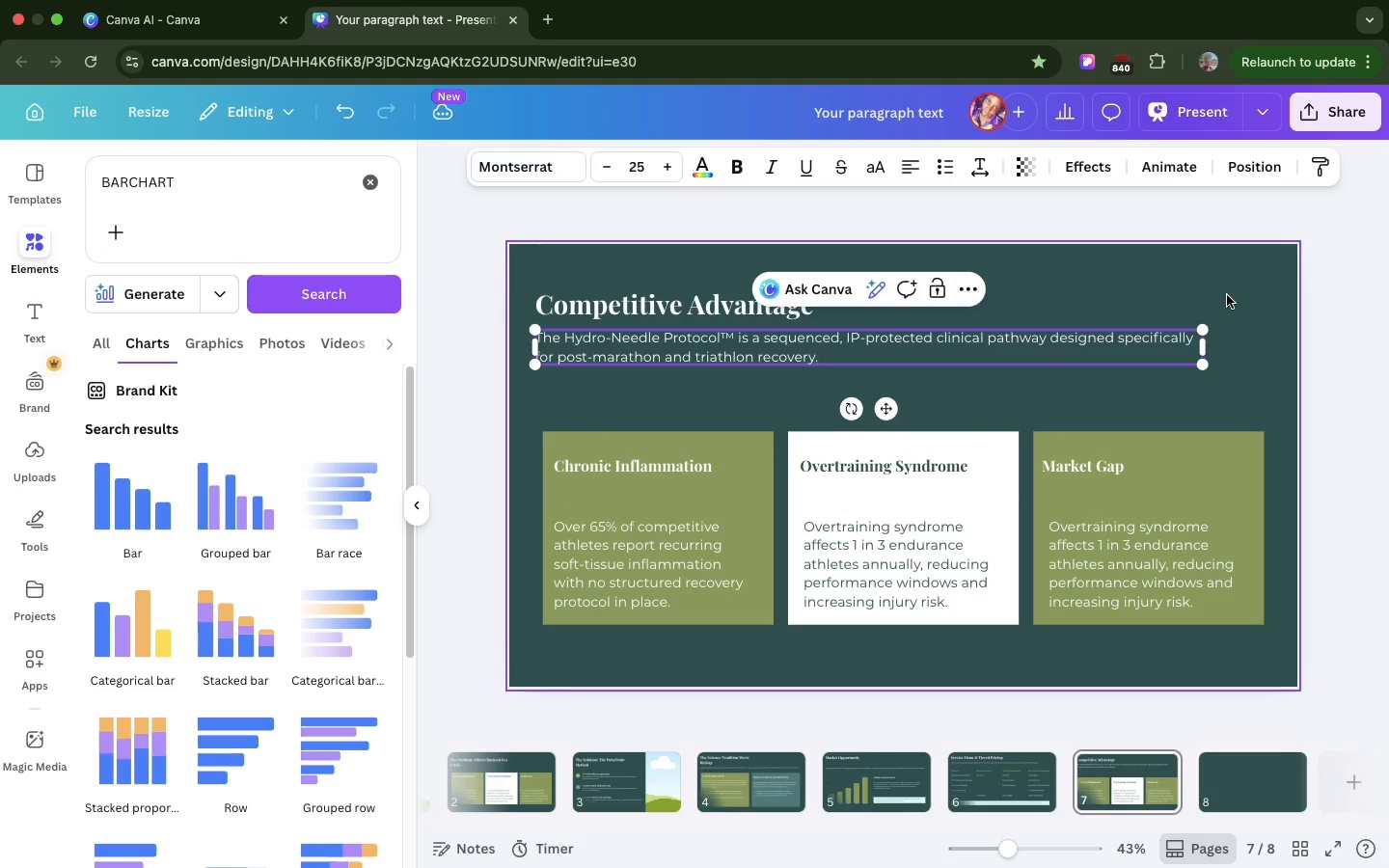 
left_click([1227, 295])
 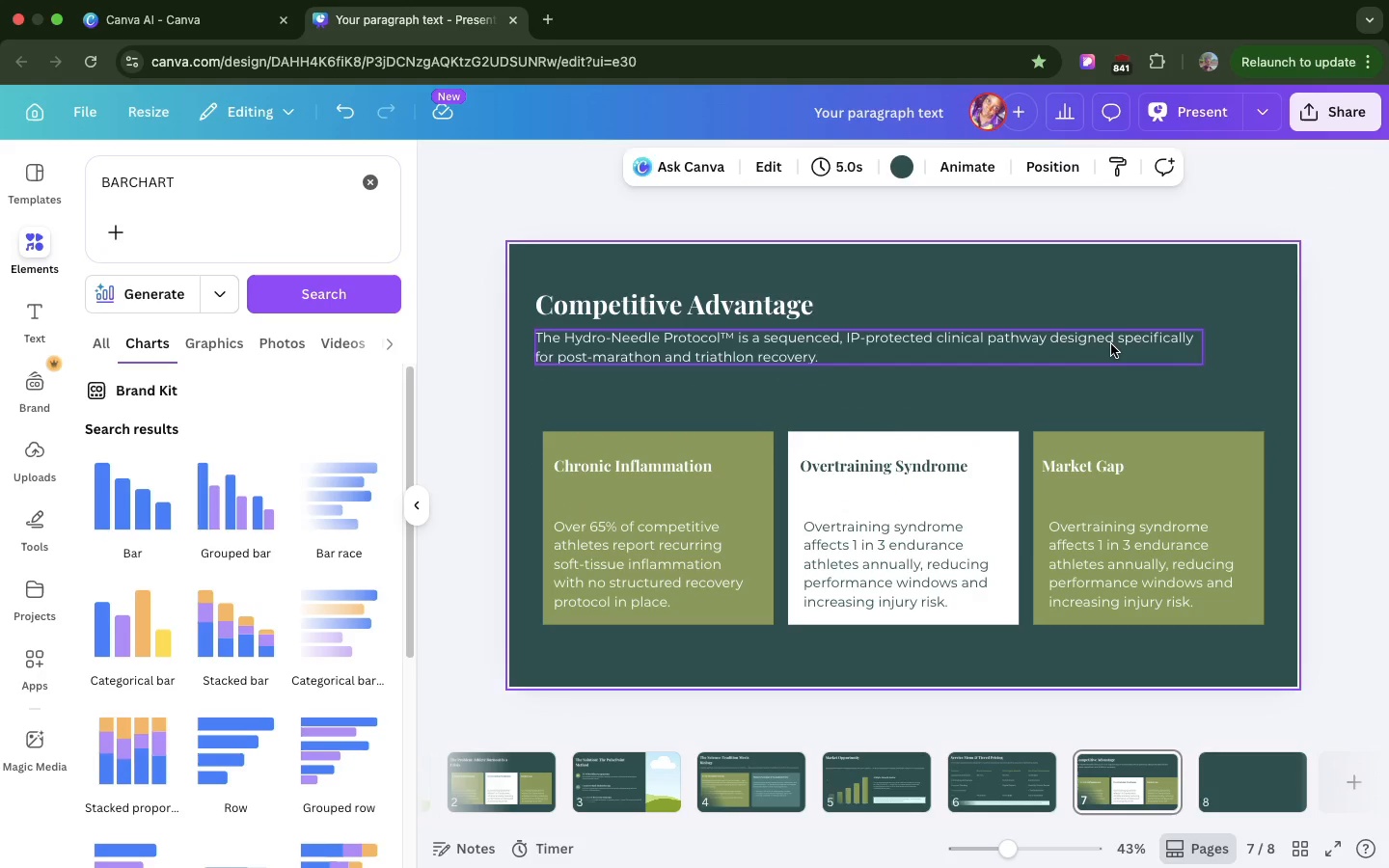 
left_click_drag(start_coordinate=[1110, 344], to_coordinate=[1112, 349])
 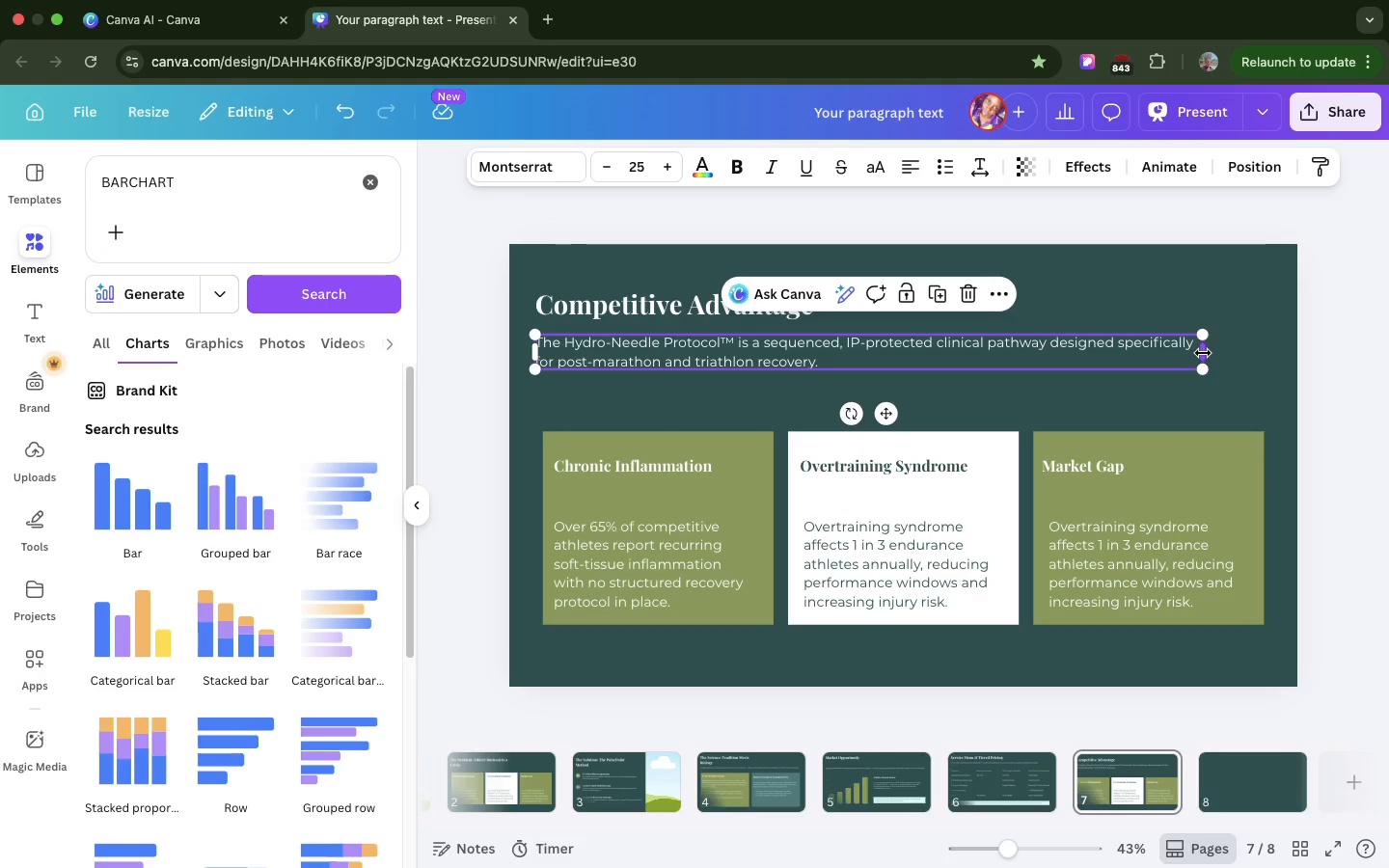 
left_click_drag(start_coordinate=[1203, 353], to_coordinate=[1270, 346])
 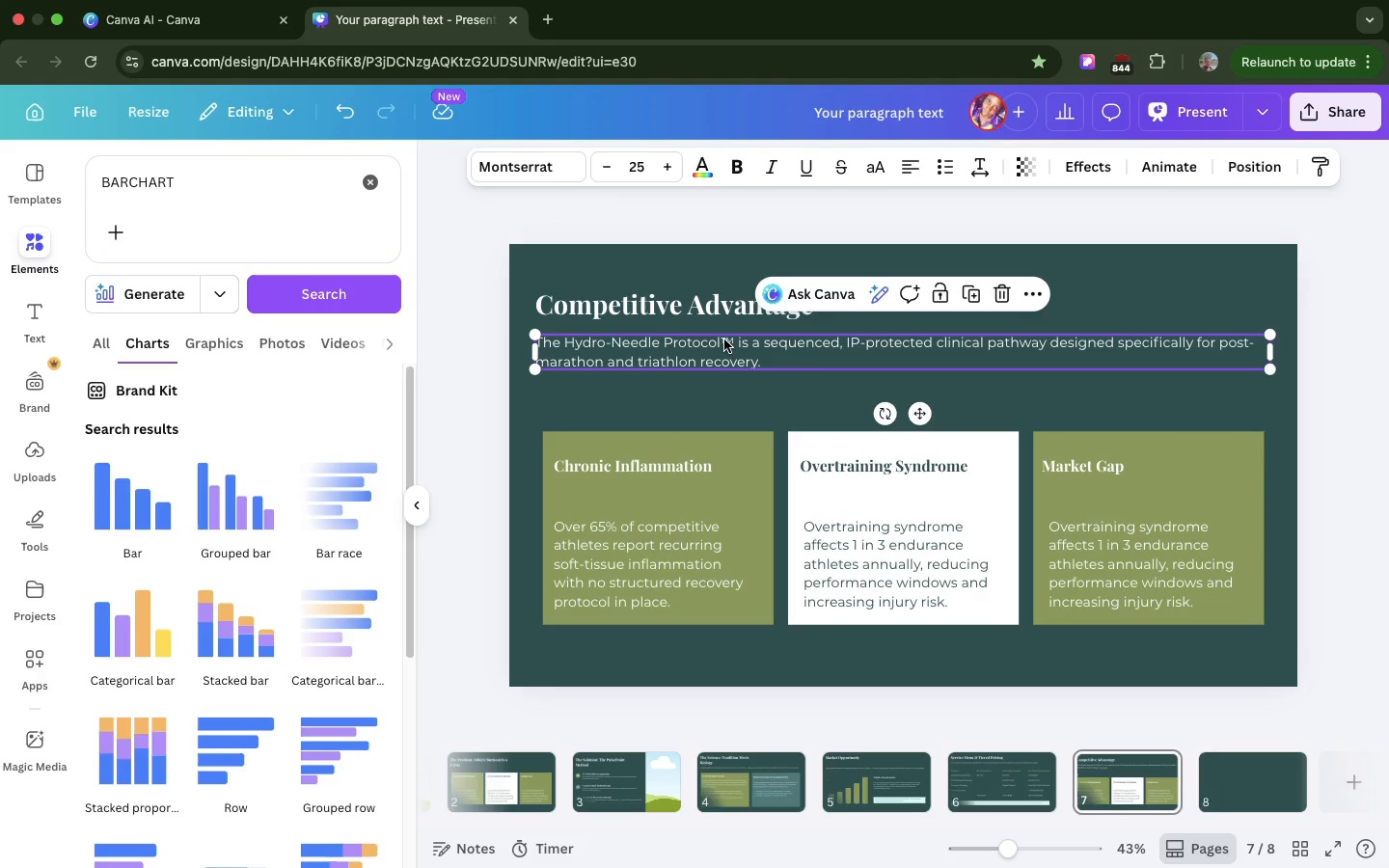 
left_click([724, 339])
 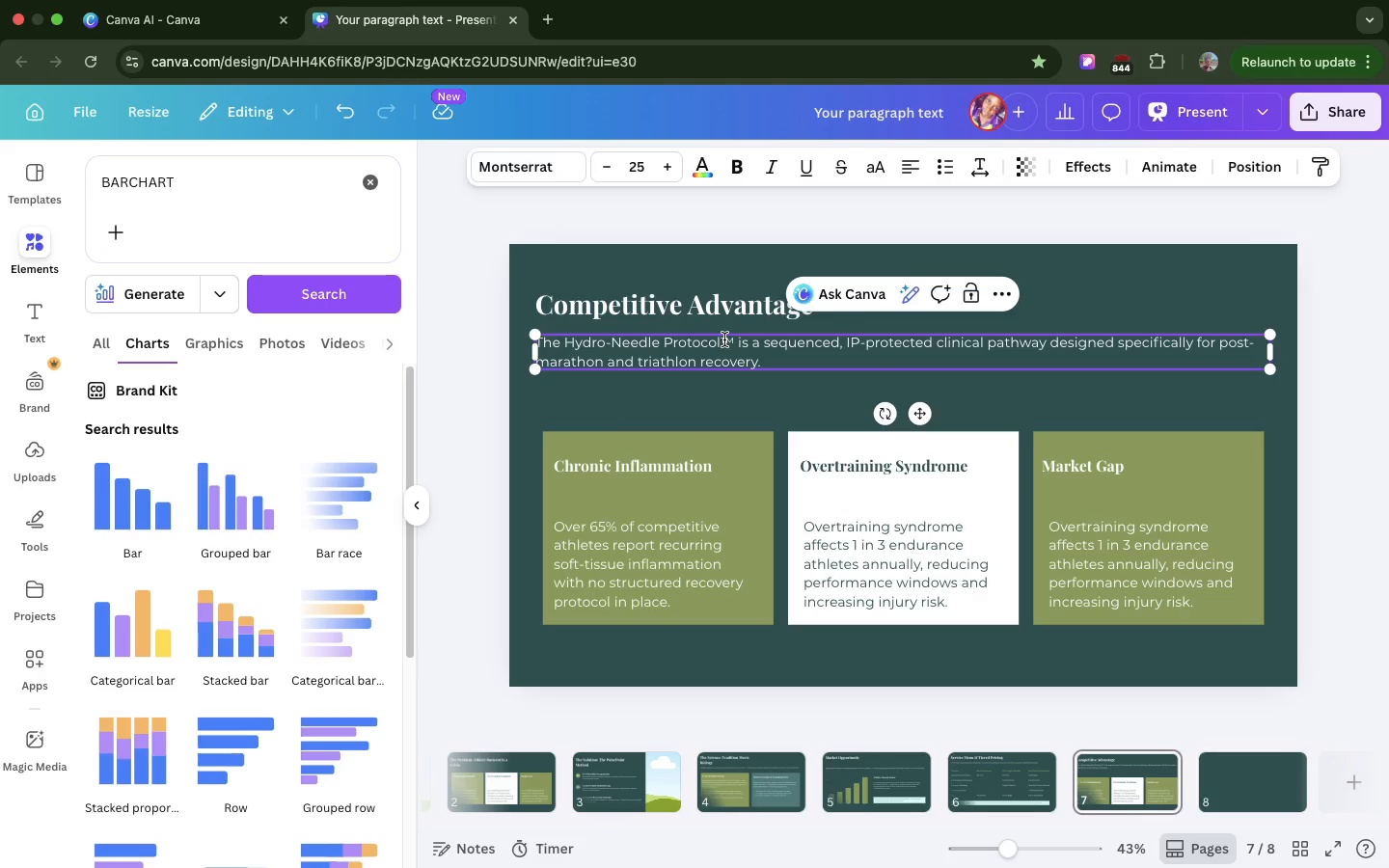 
left_click([724, 339])
 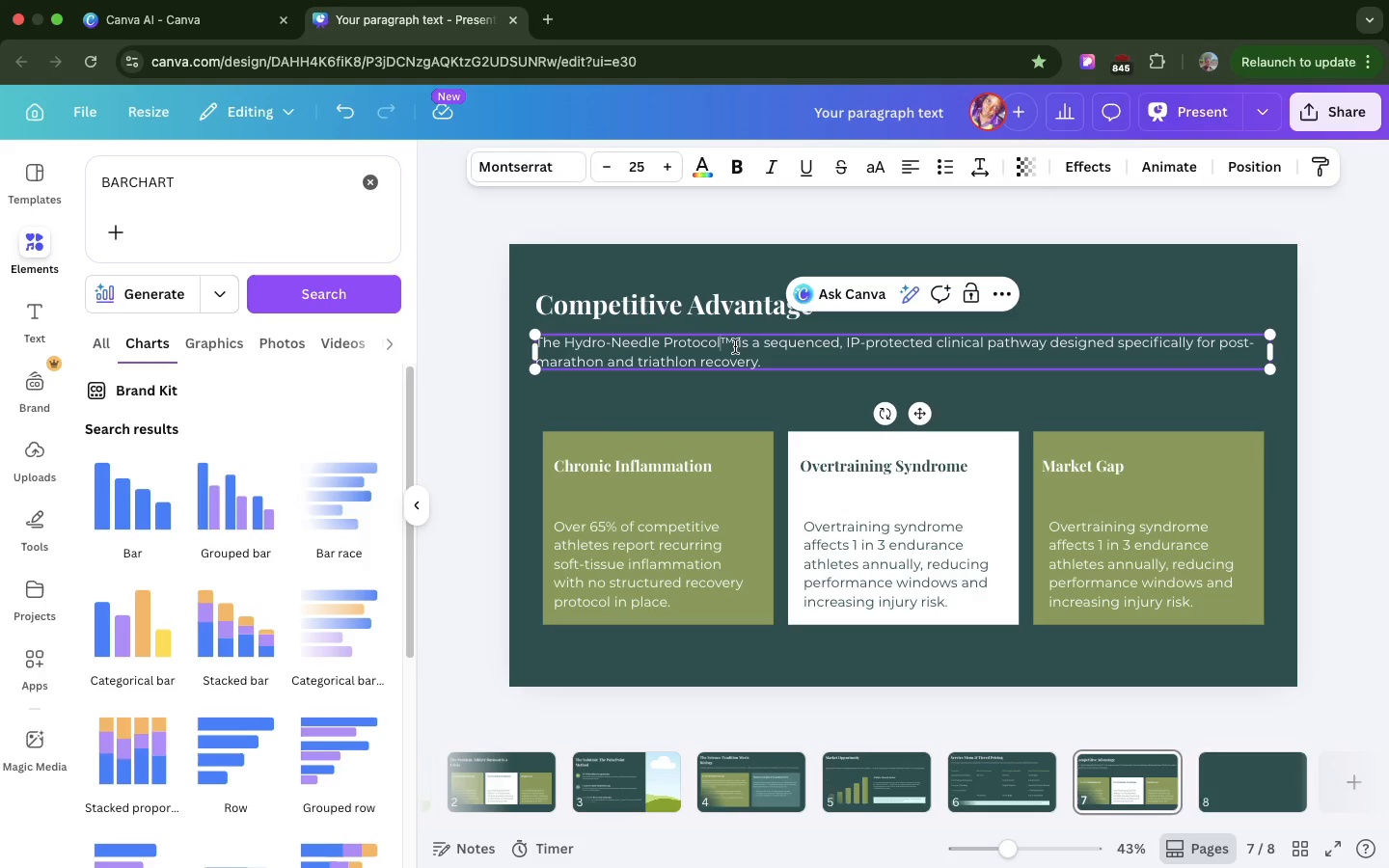 
left_click([735, 346])
 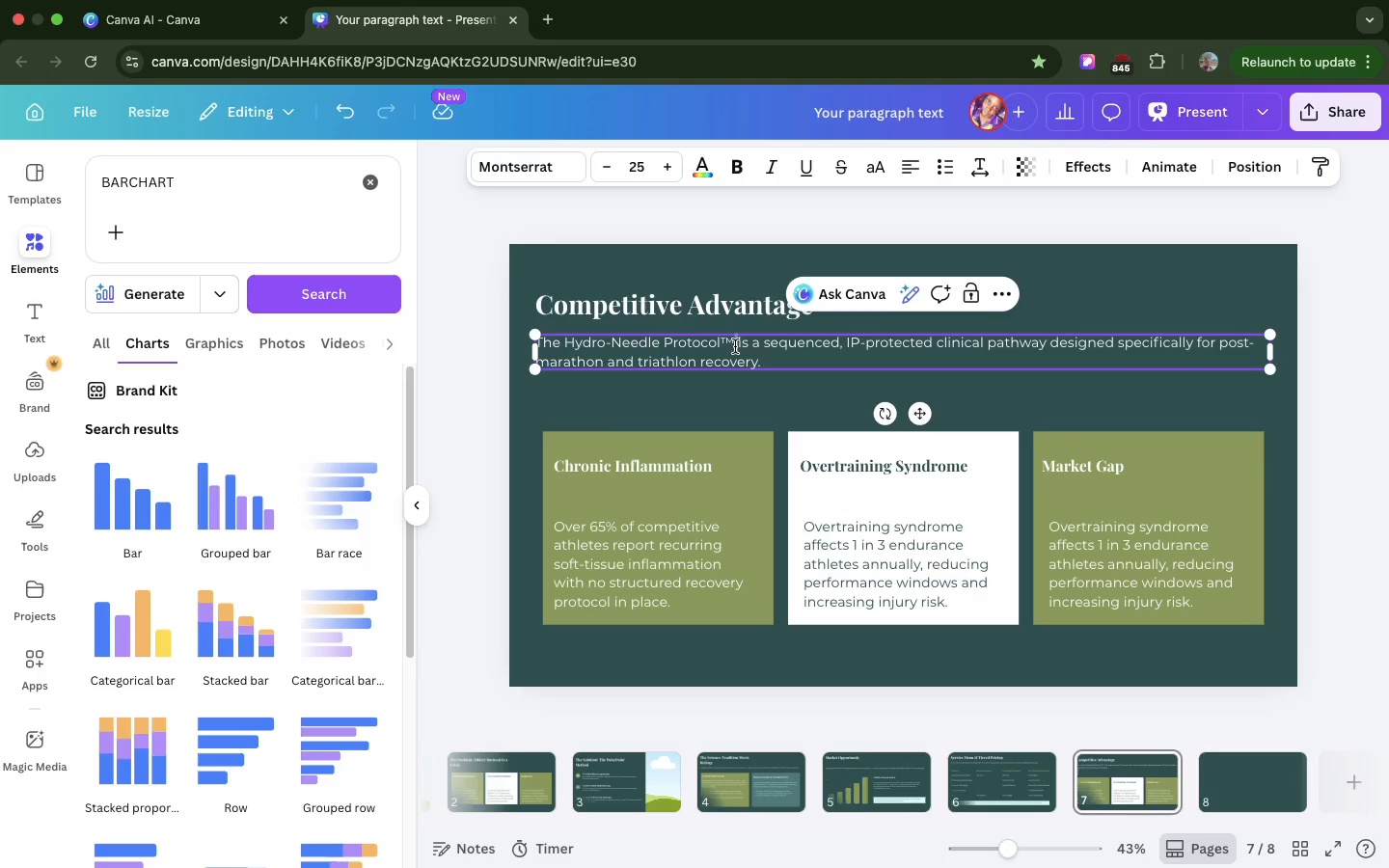 
left_click_drag(start_coordinate=[735, 346], to_coordinate=[564, 340])
 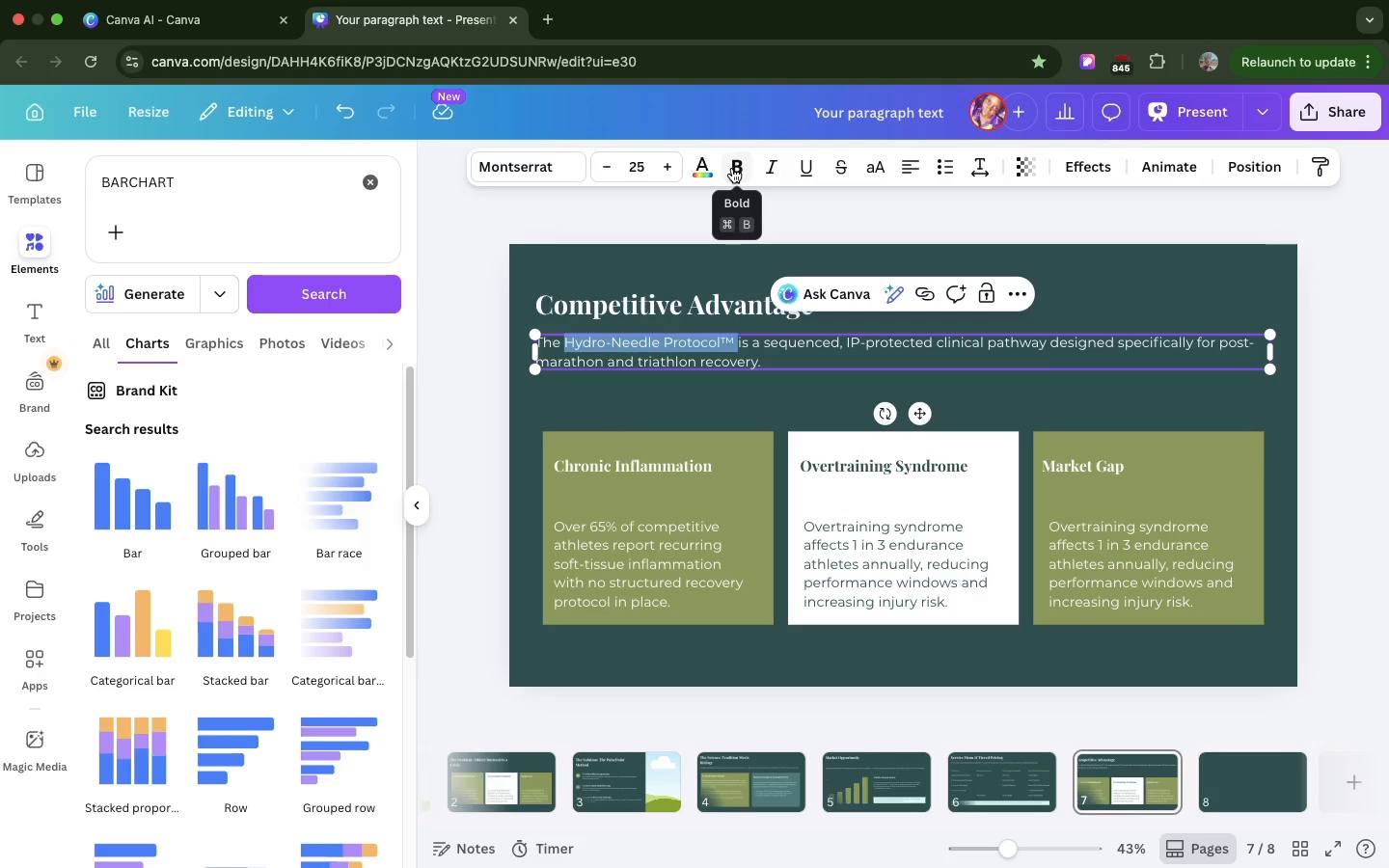 
left_click([732, 168])
 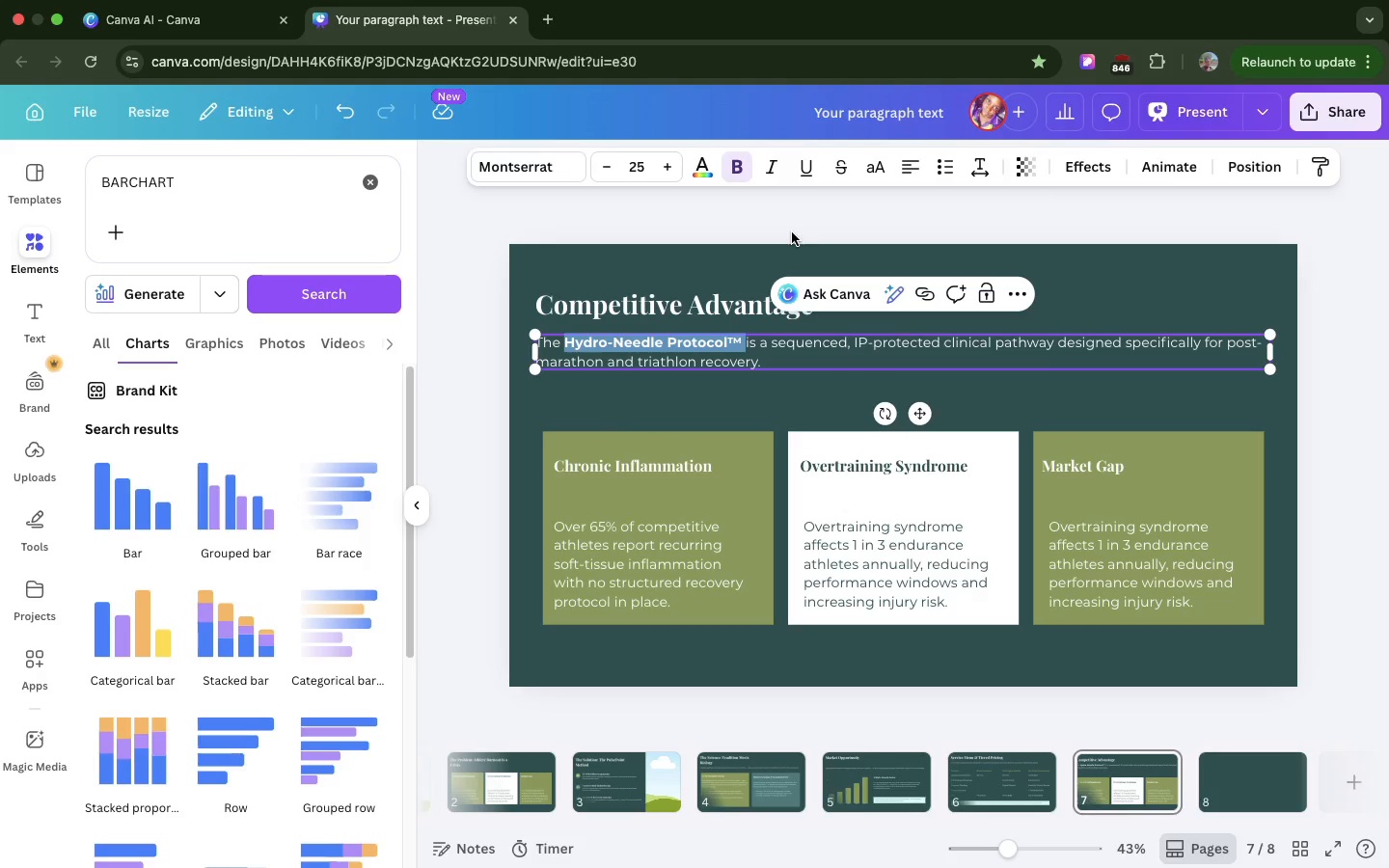 
left_click([792, 232])
 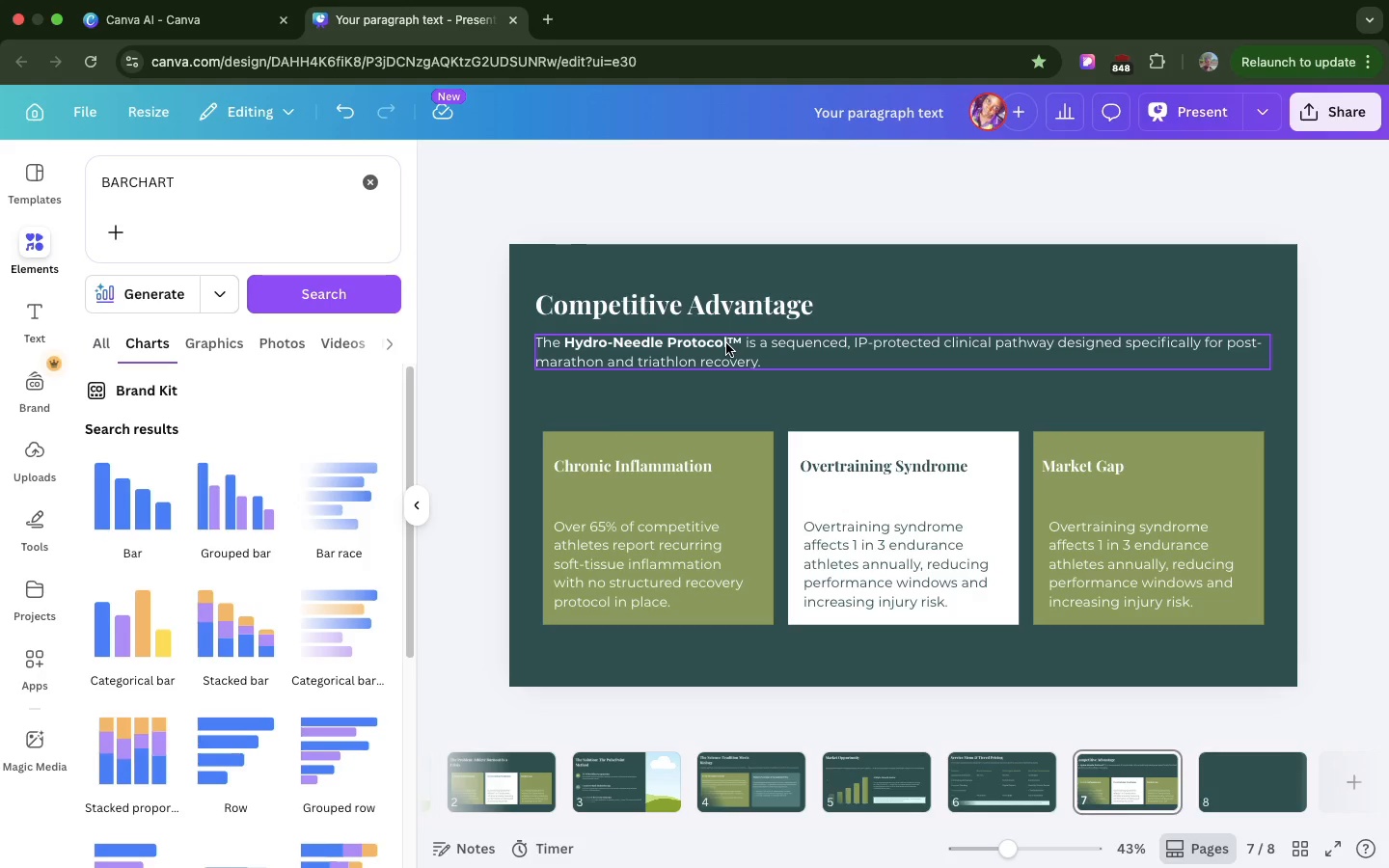 
wait(9.39)
 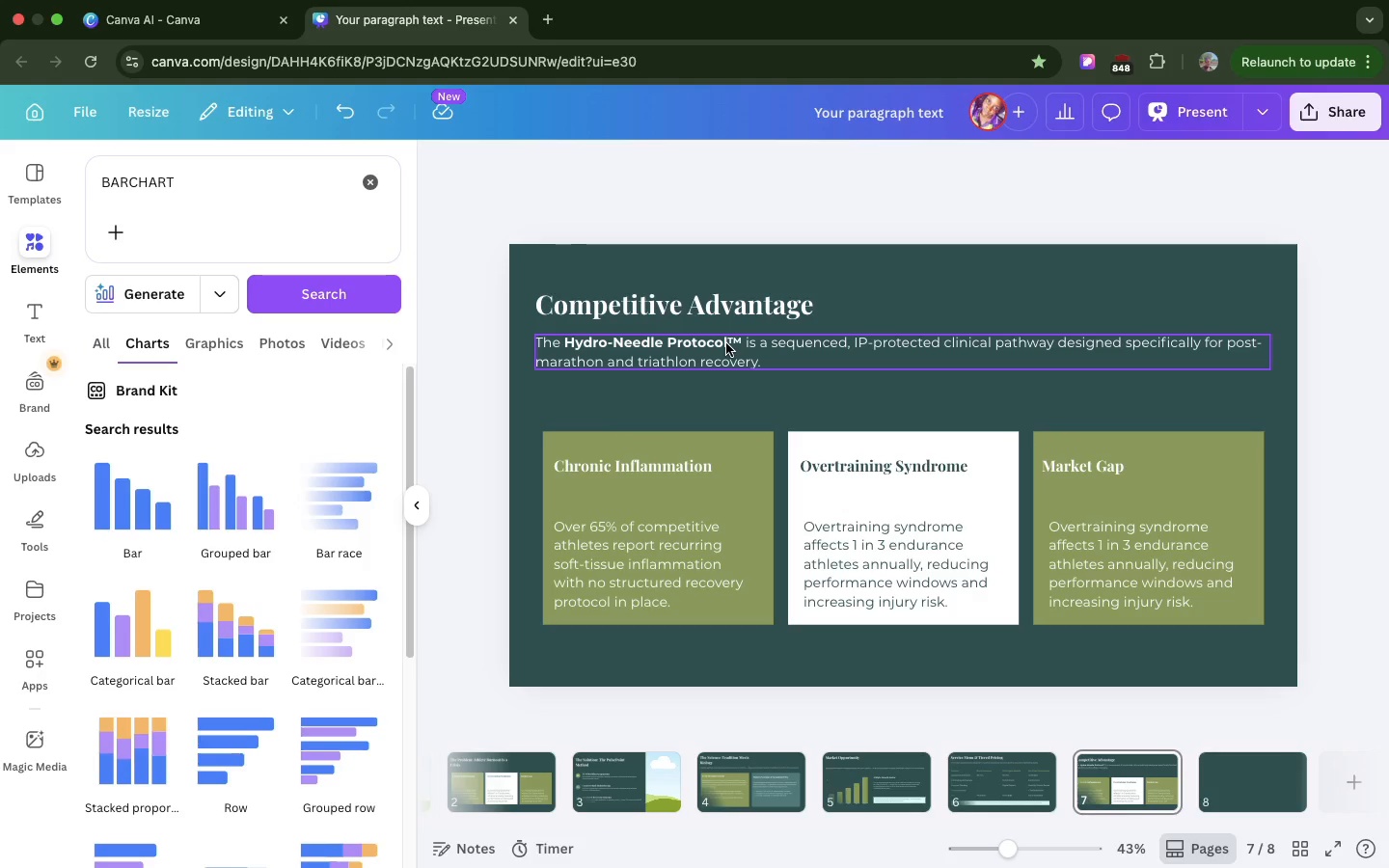 
double_click([660, 467])
 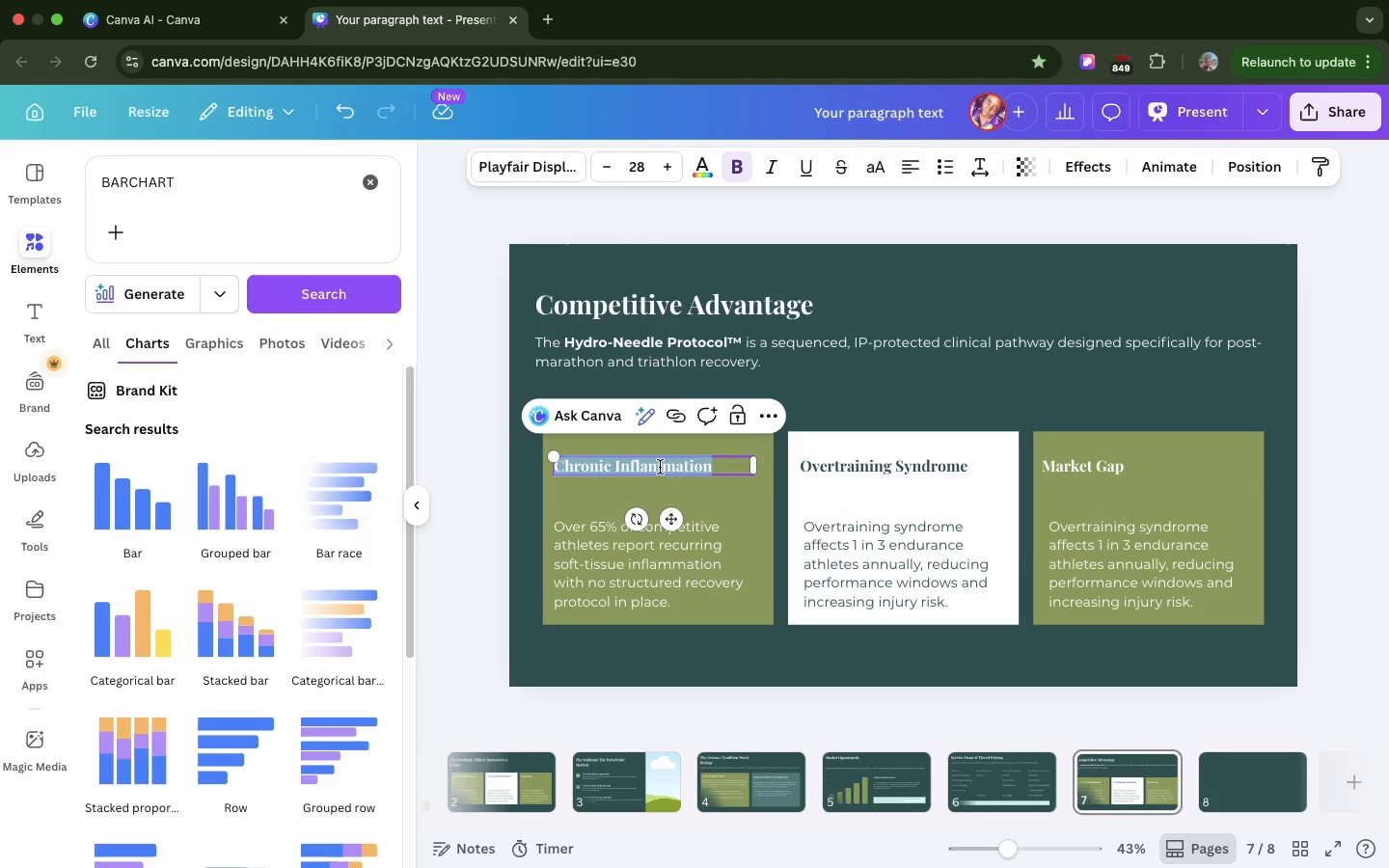 
key(Meta+V)
 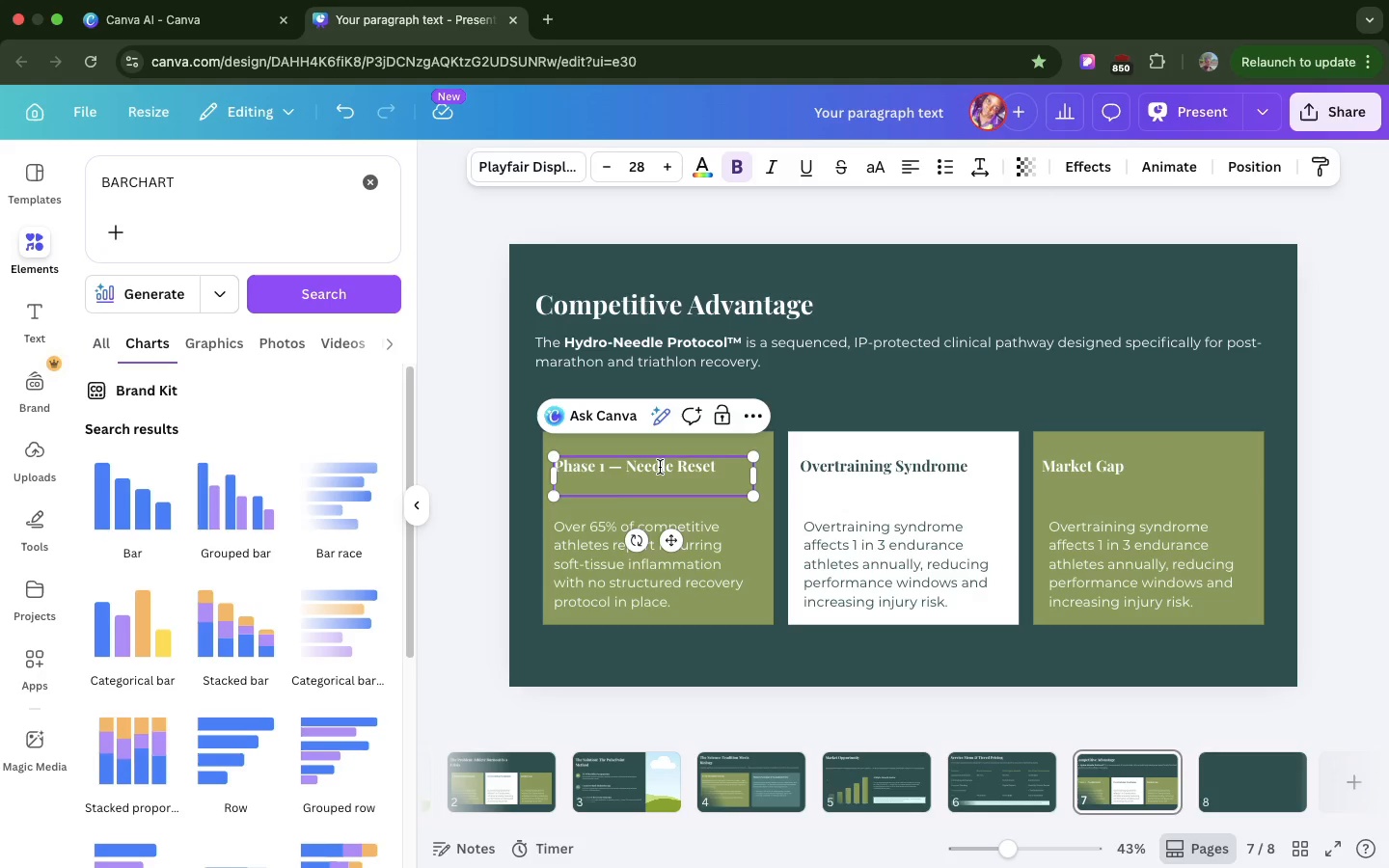 
key(Backspace)
 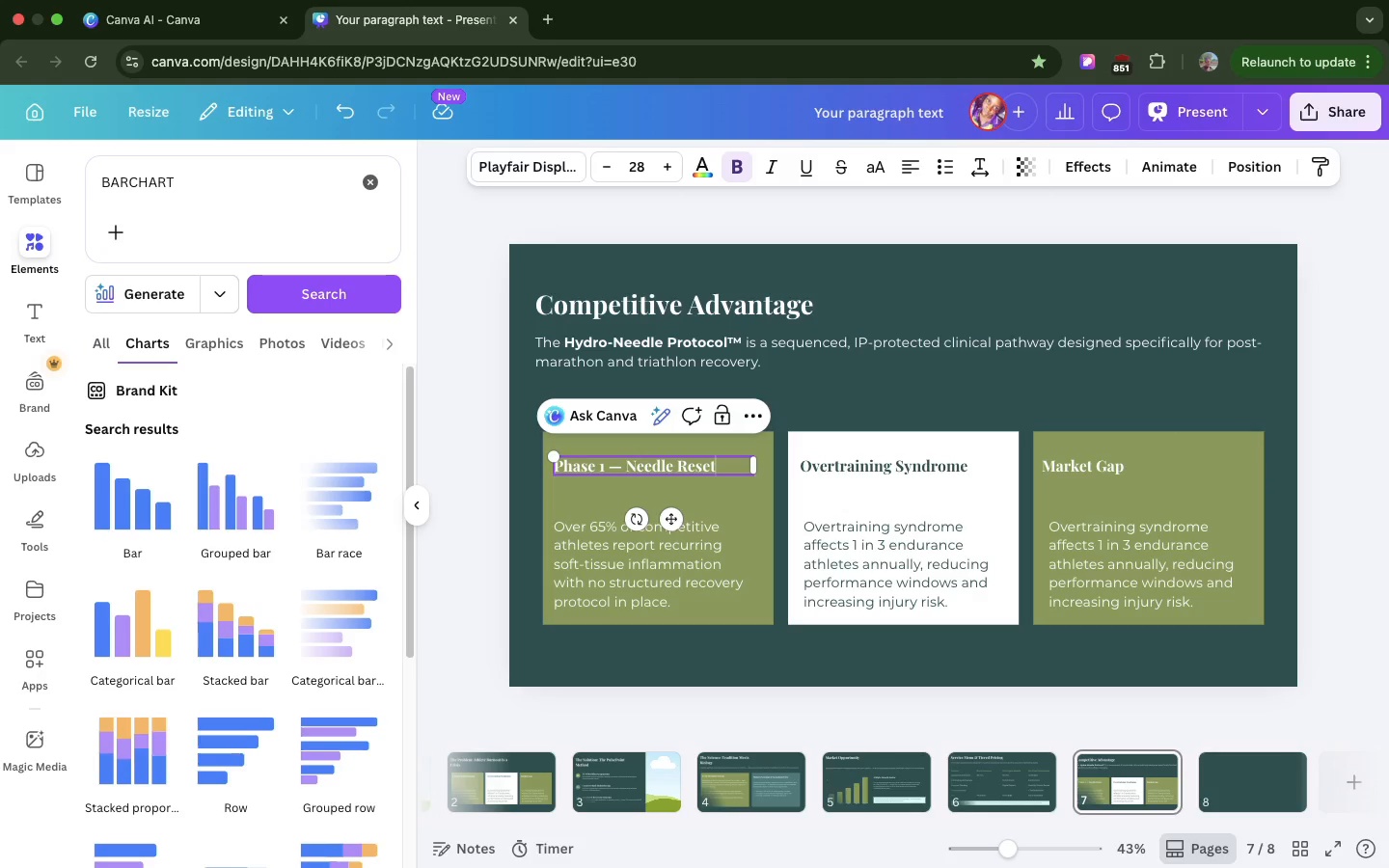 
double_click([651, 552])
 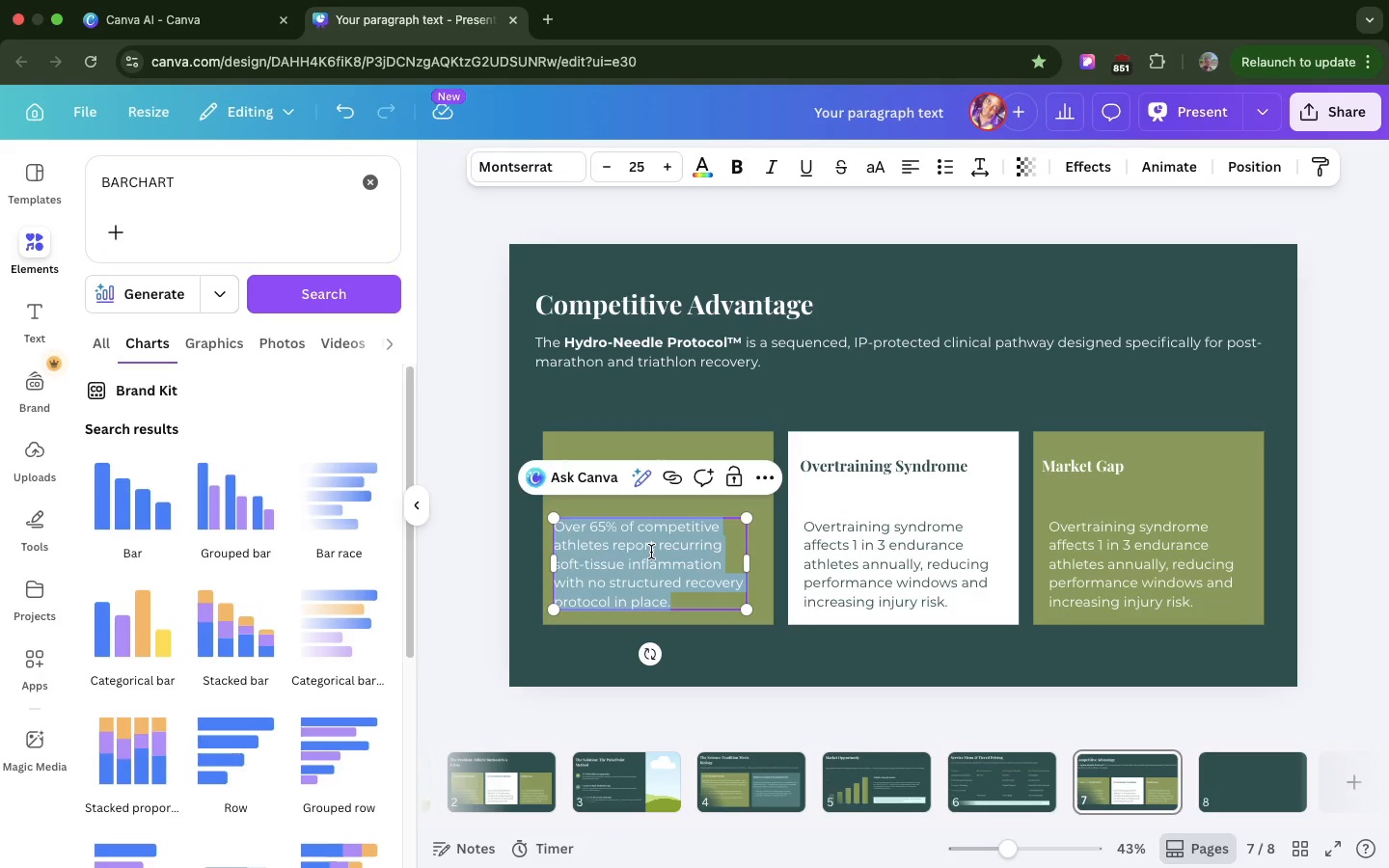 
key(Meta+CommandLeft)
 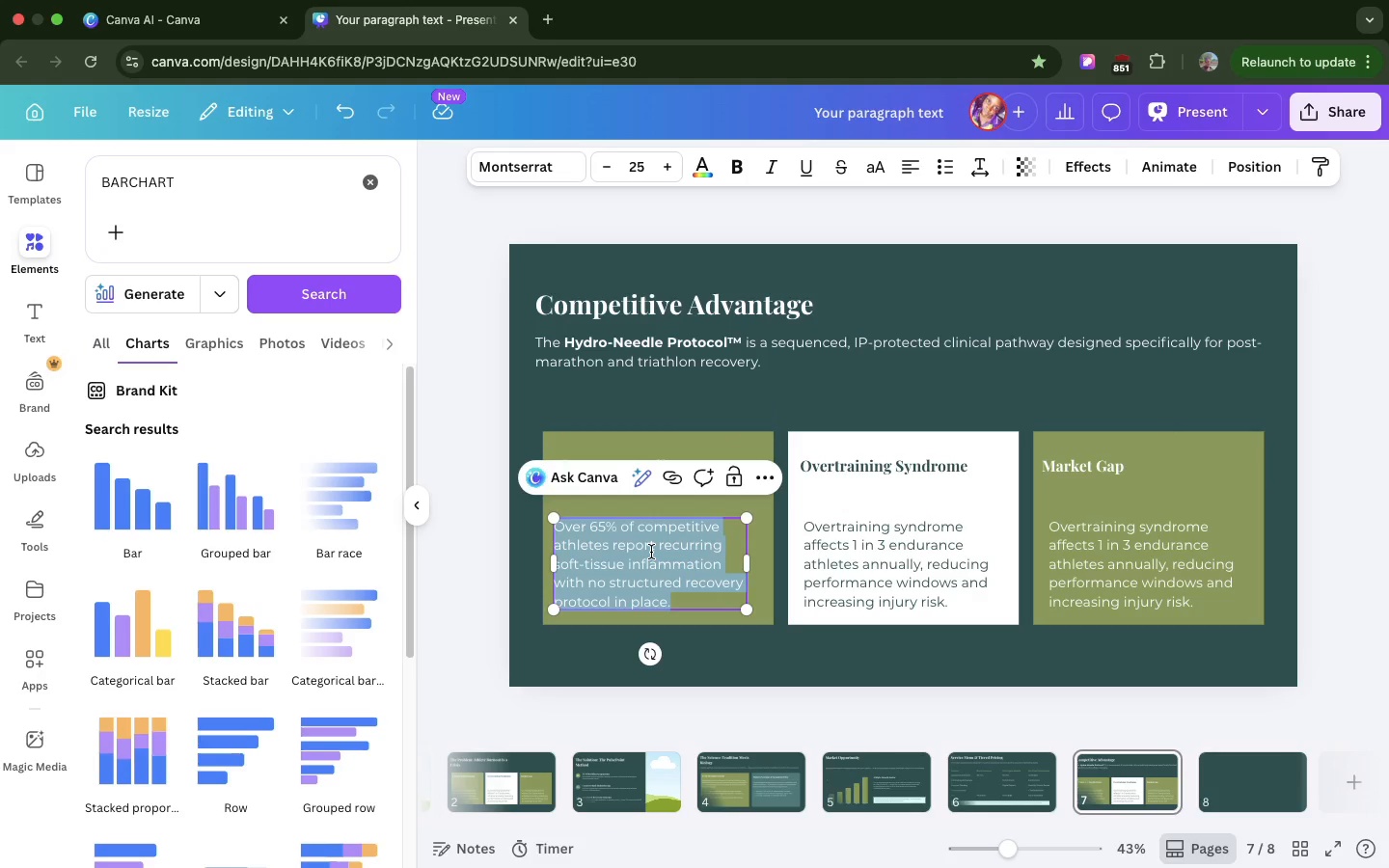 
key(Meta+V)
 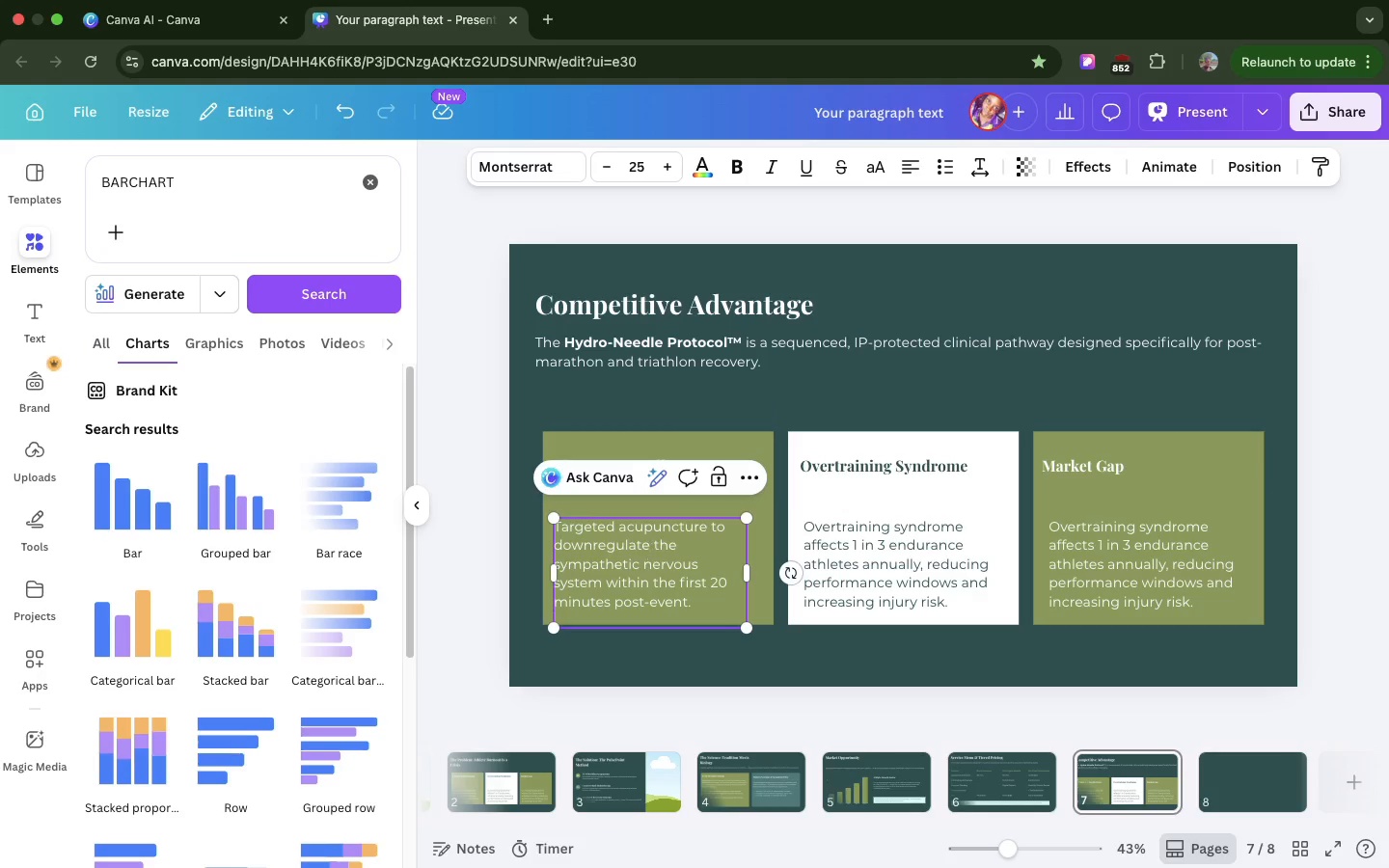 
key(Backspace)
 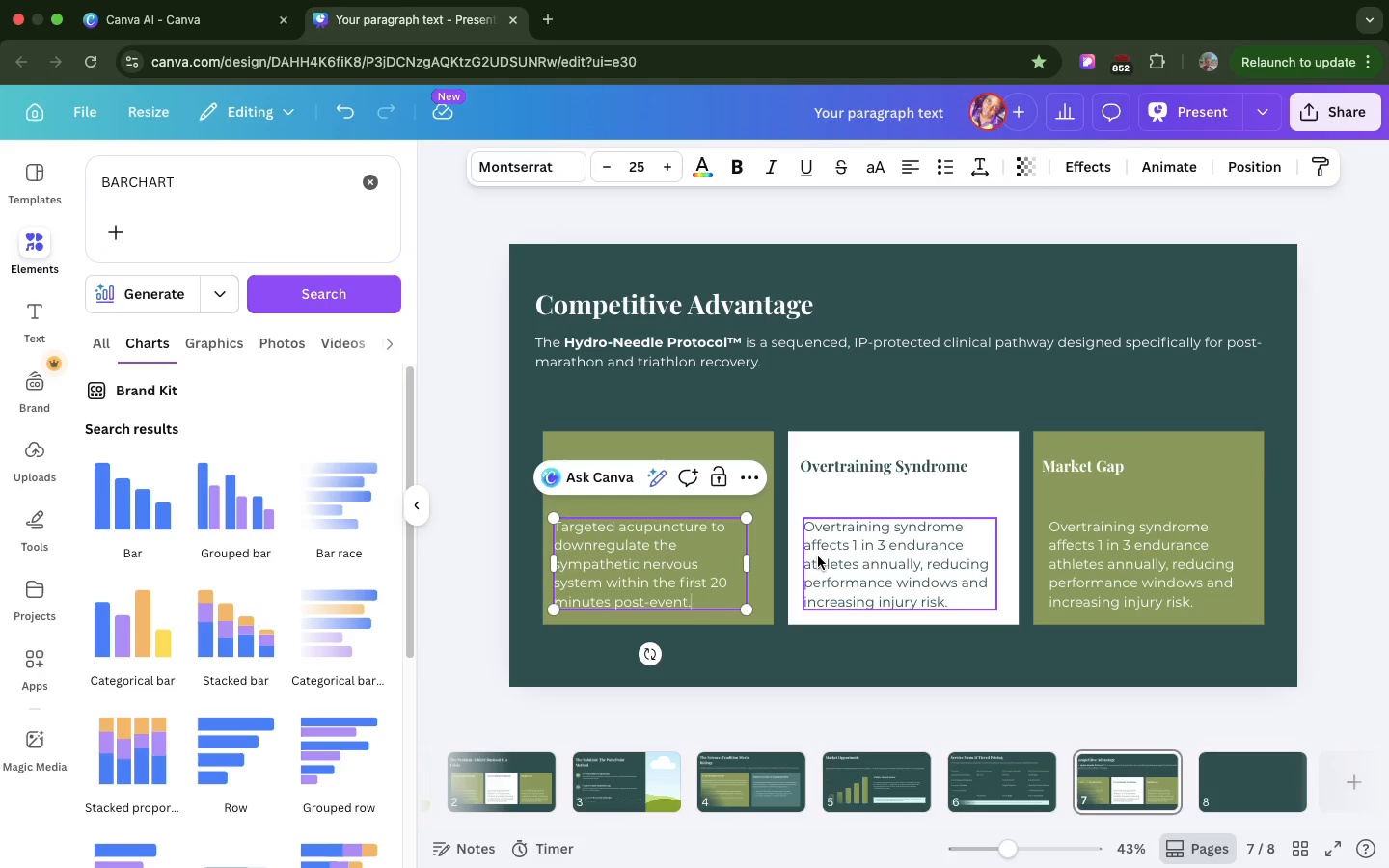 
wait(11.41)
 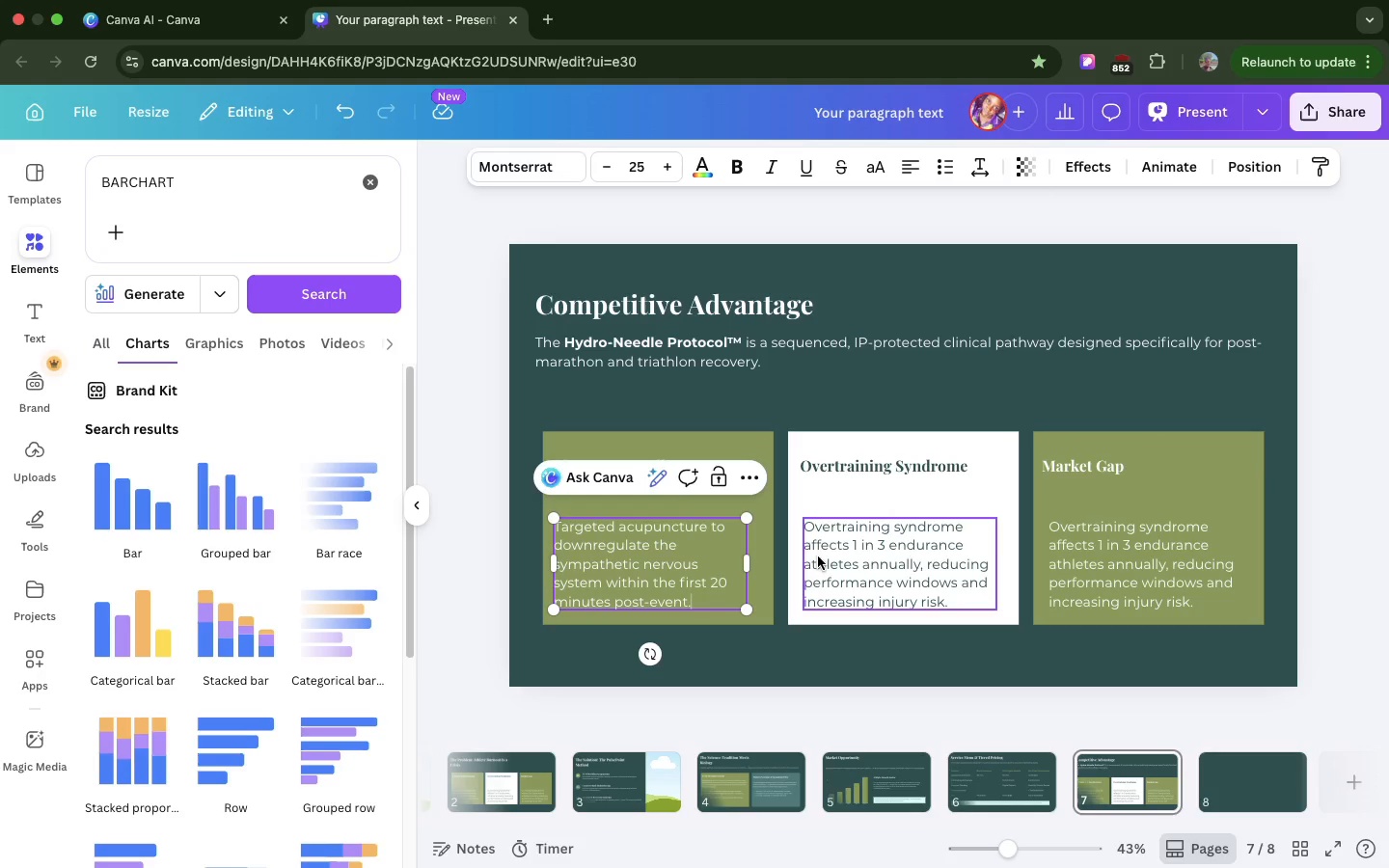 
double_click([866, 457])
 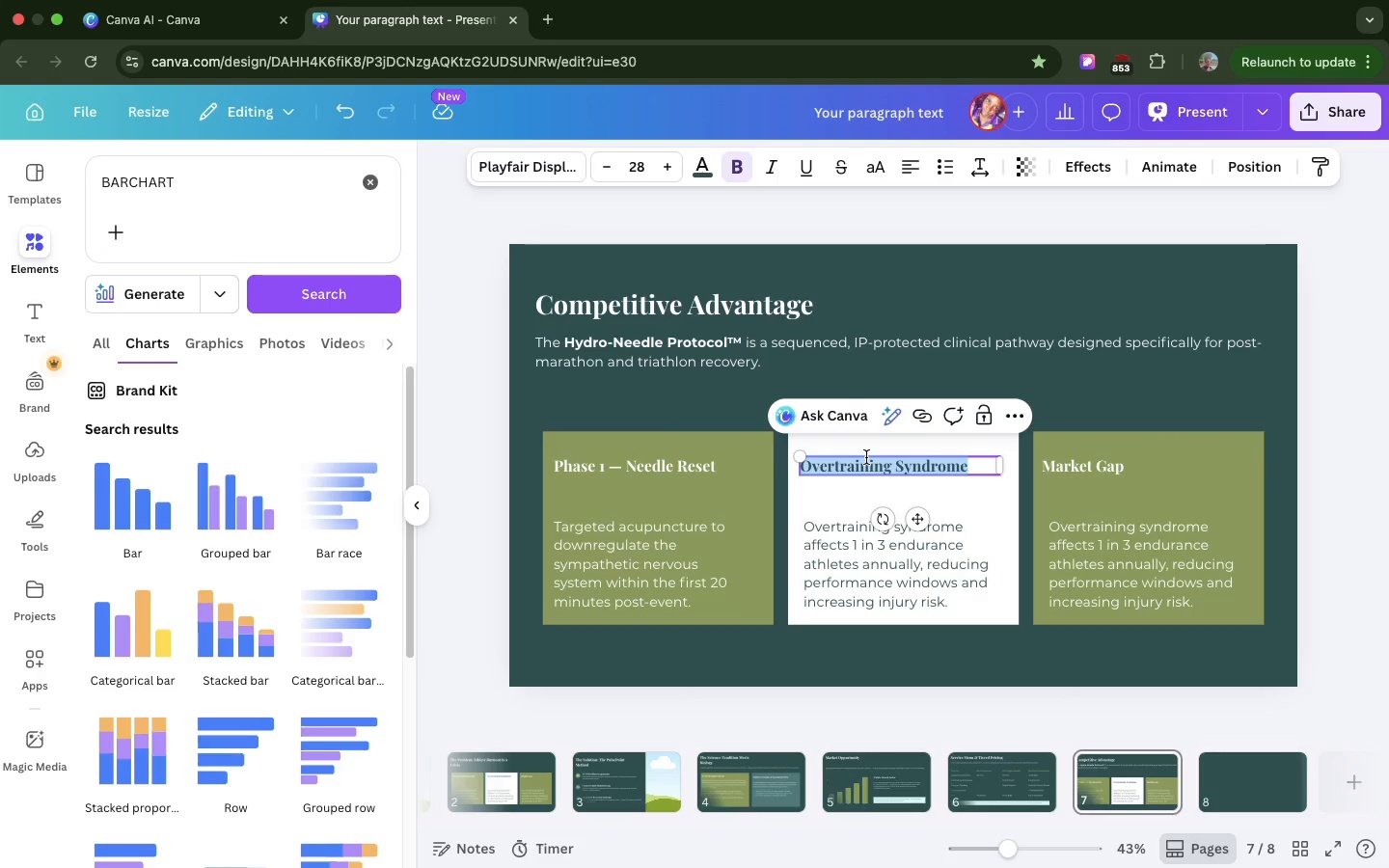 
key(Meta+V)
 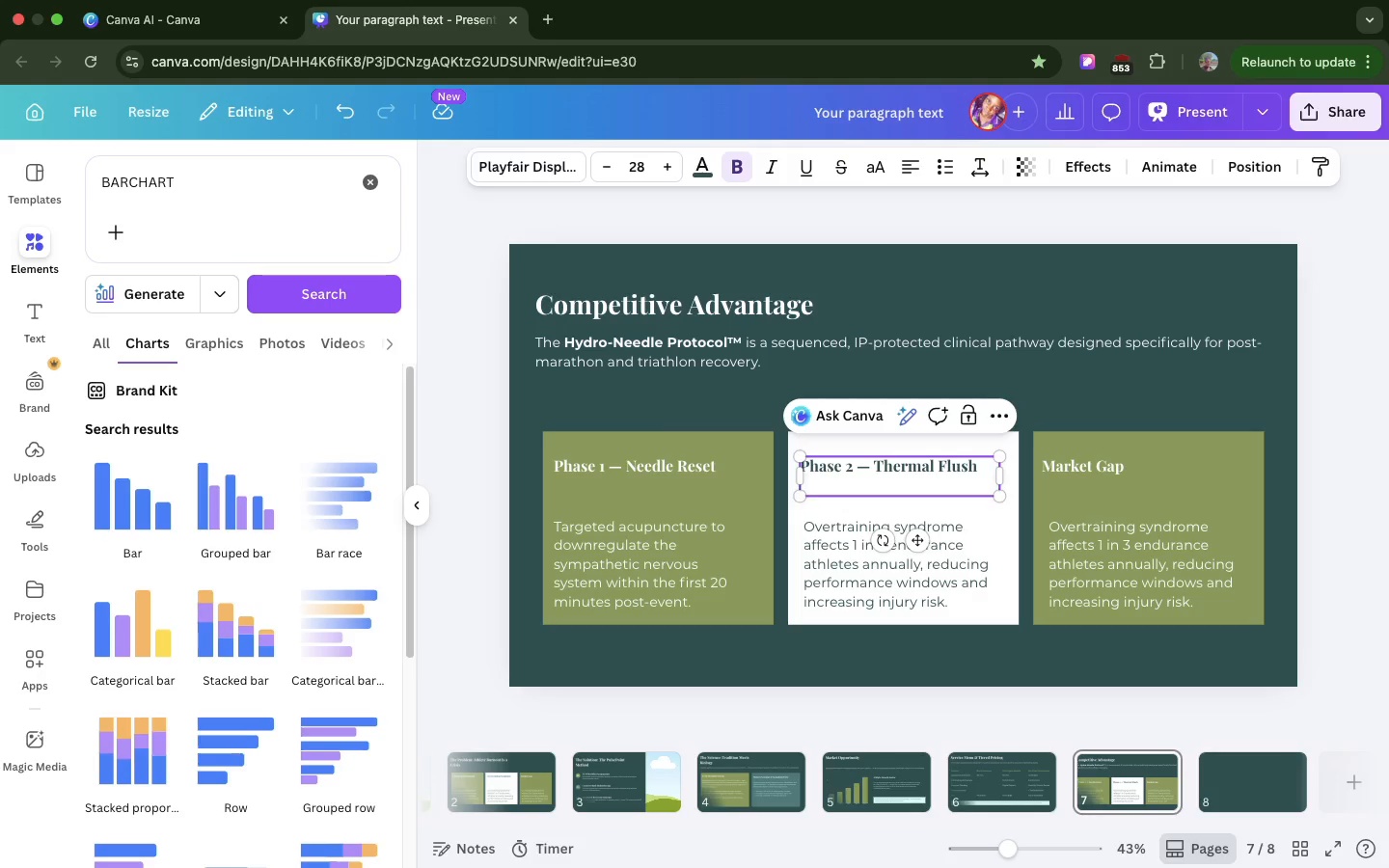 
key(Backspace)
 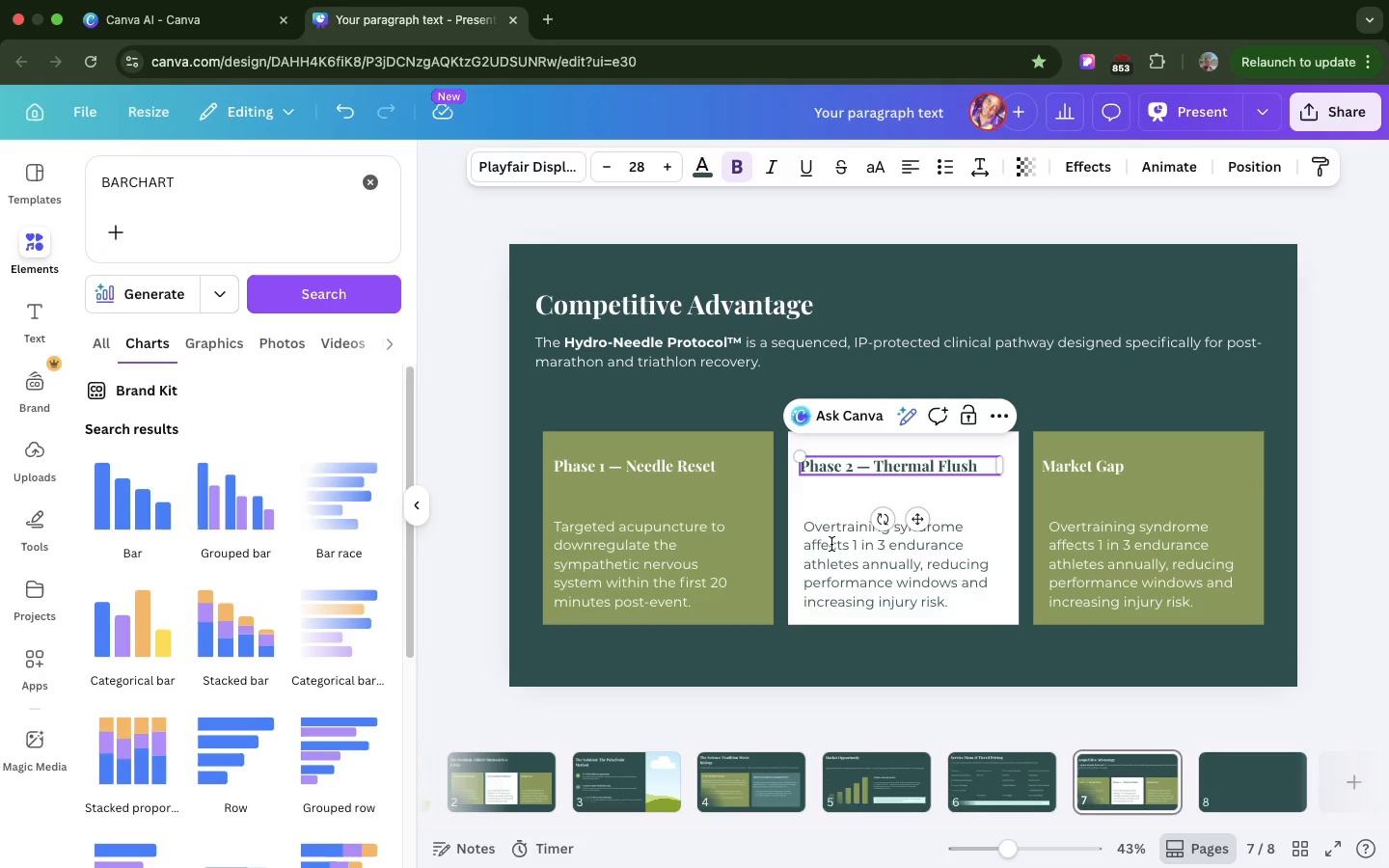 
double_click([858, 573])
 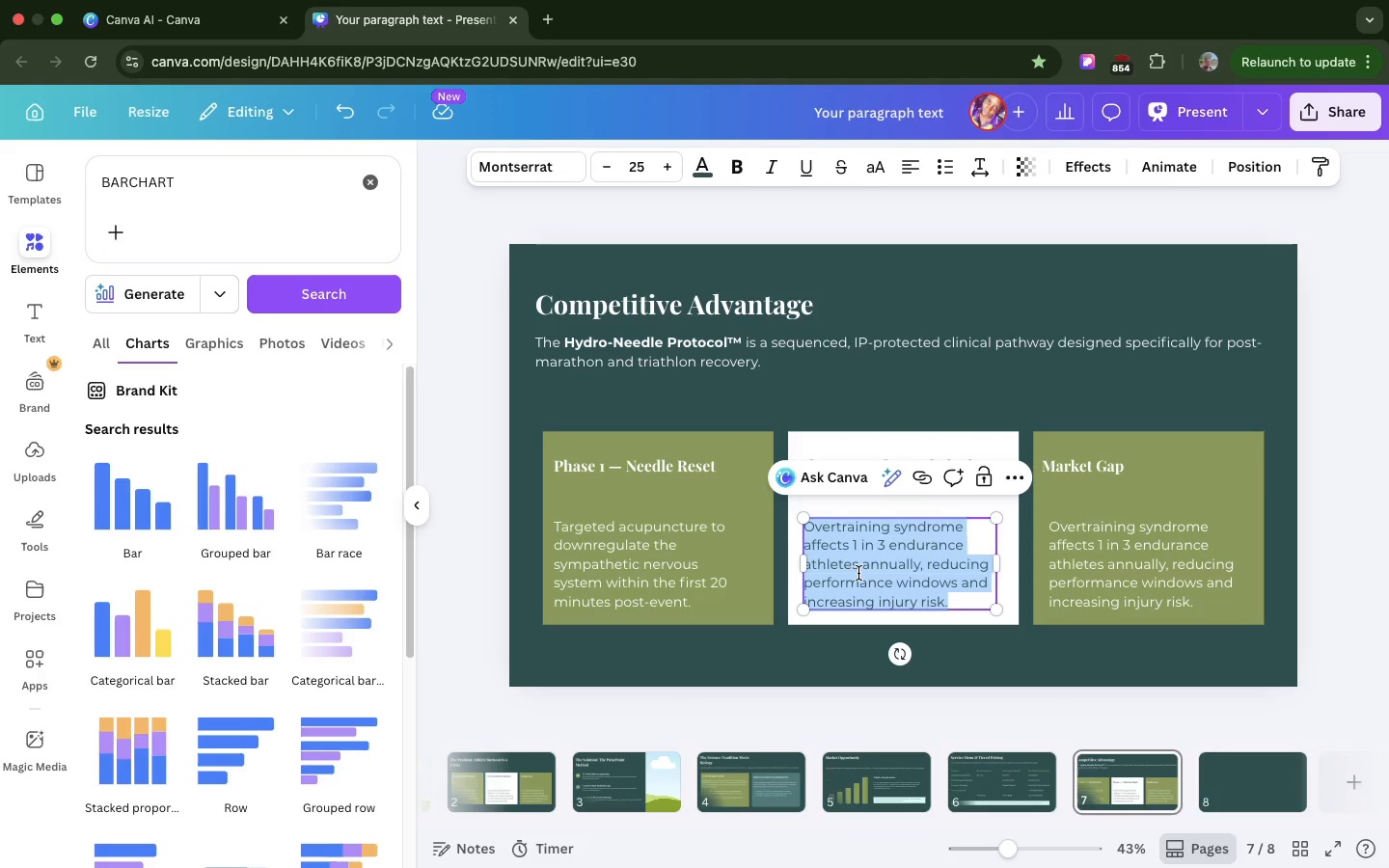 
key(Meta+V)
 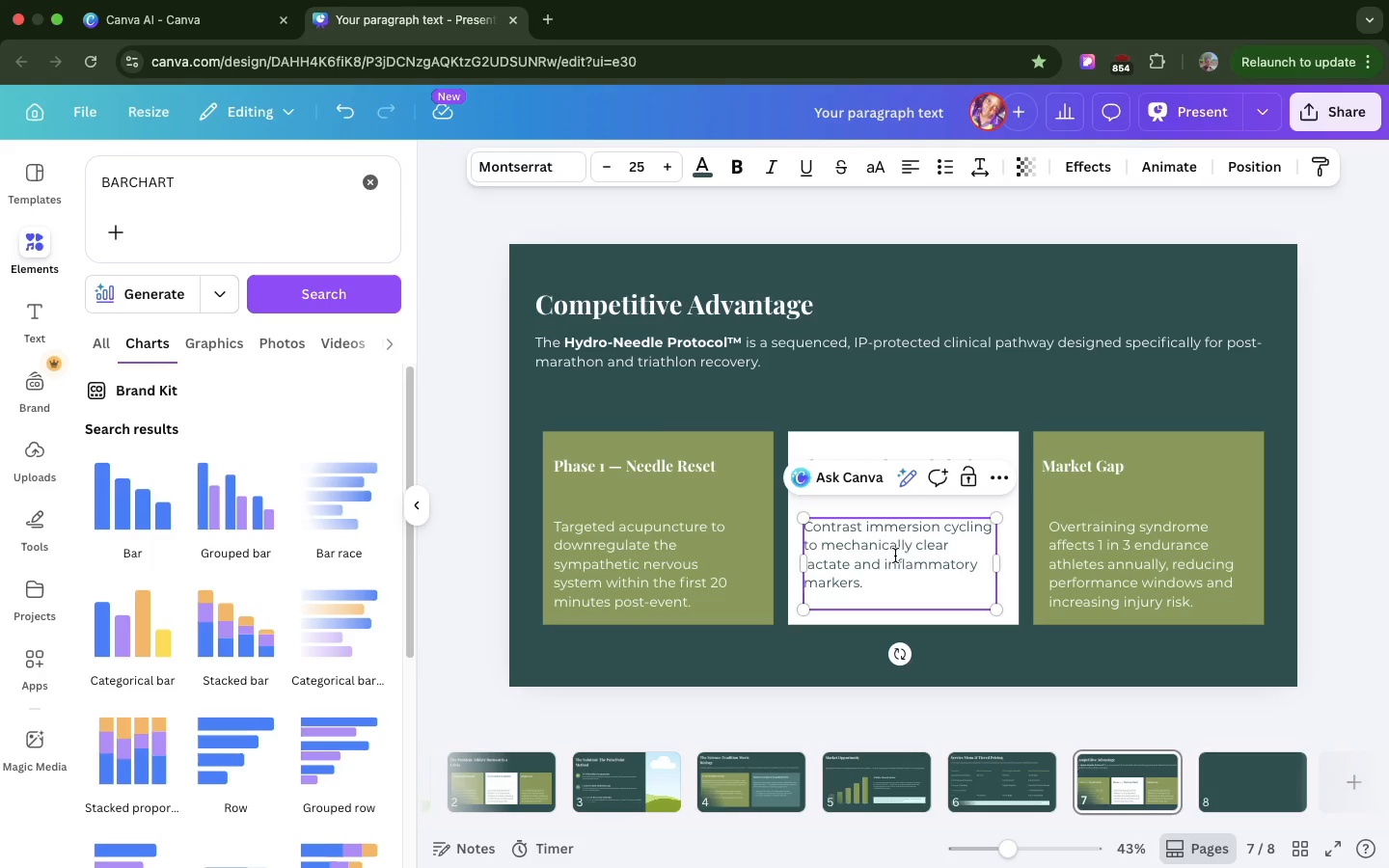 
wait(6.29)
 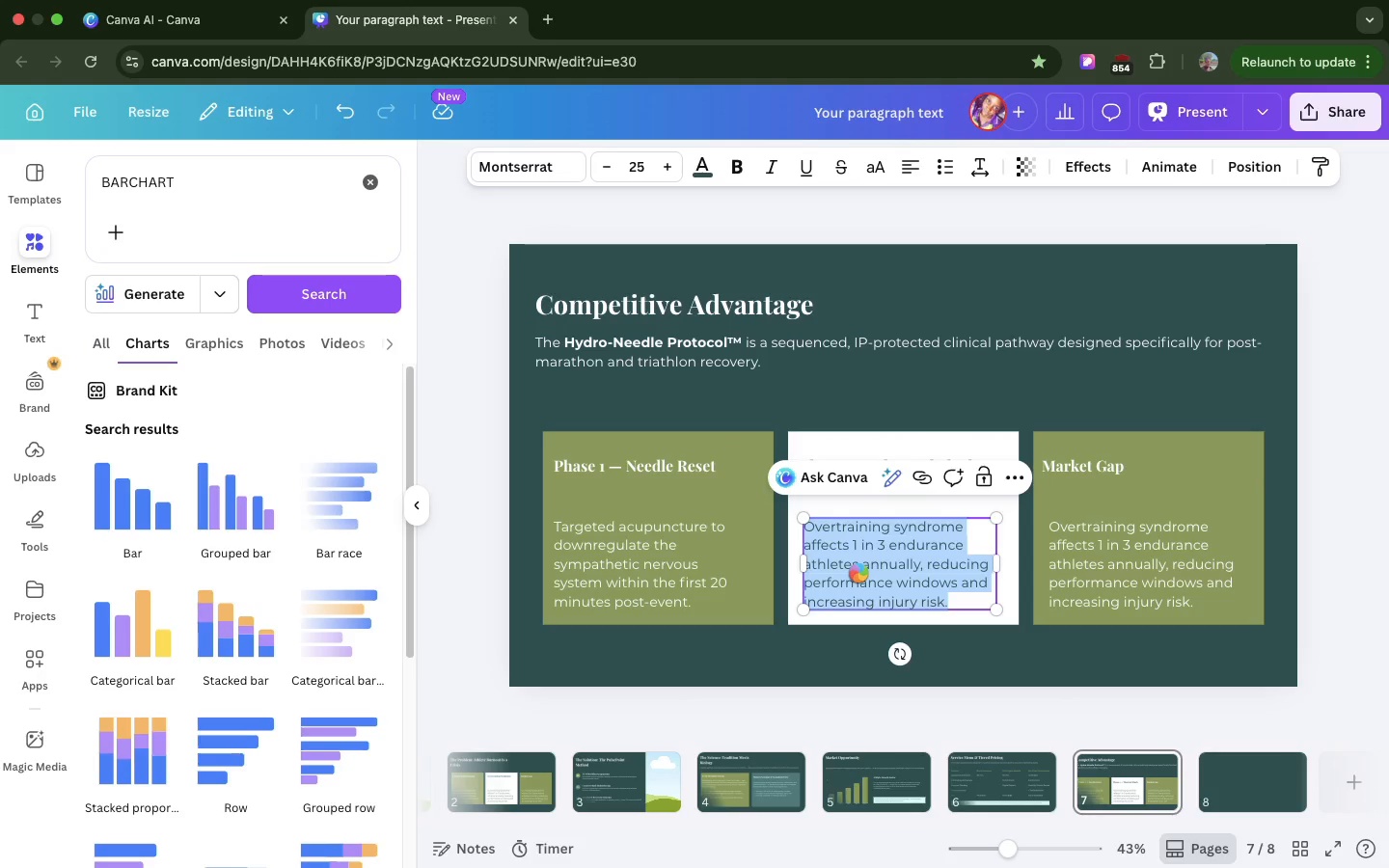 
key(Backspace)
 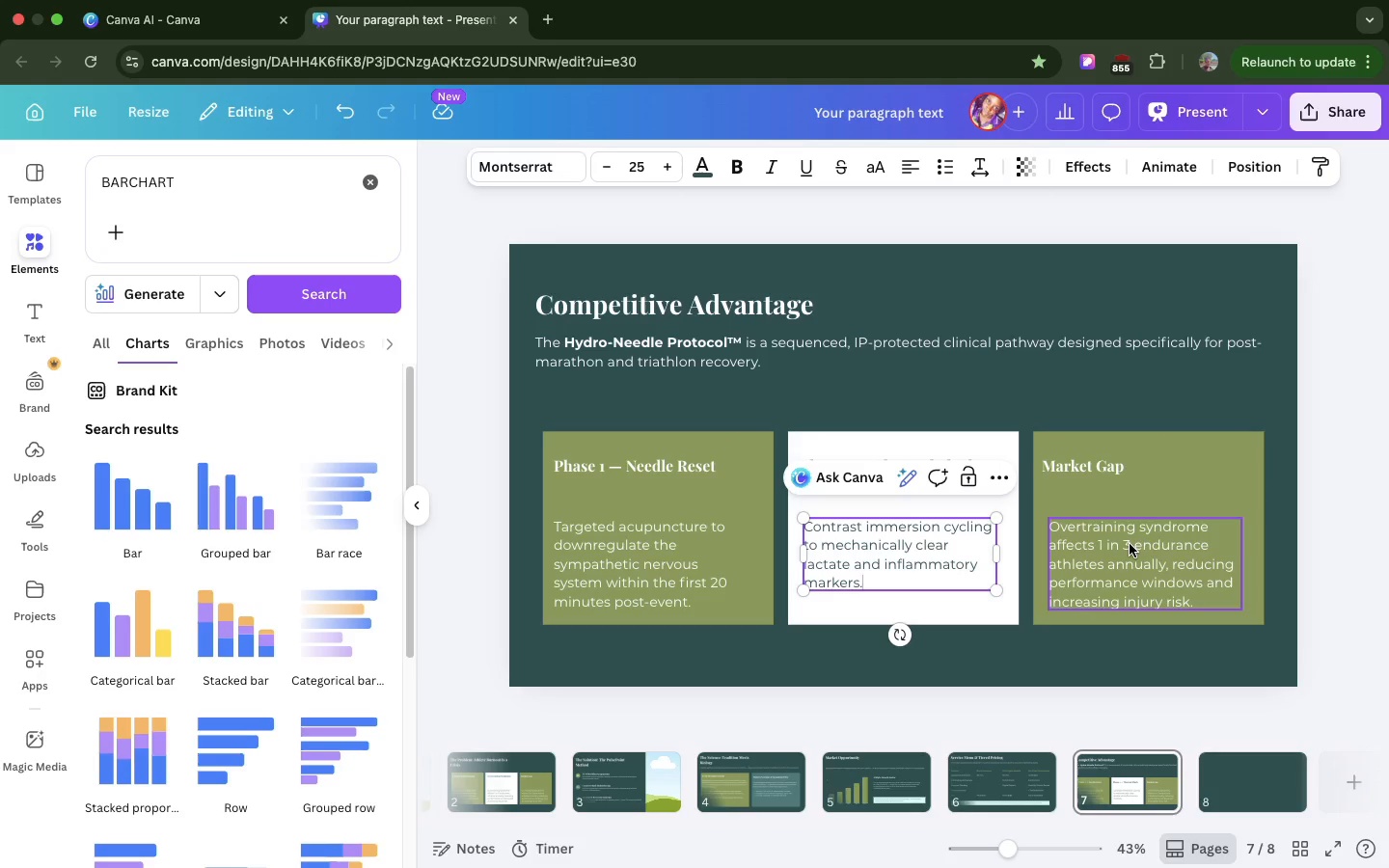 
left_click([1130, 544])
 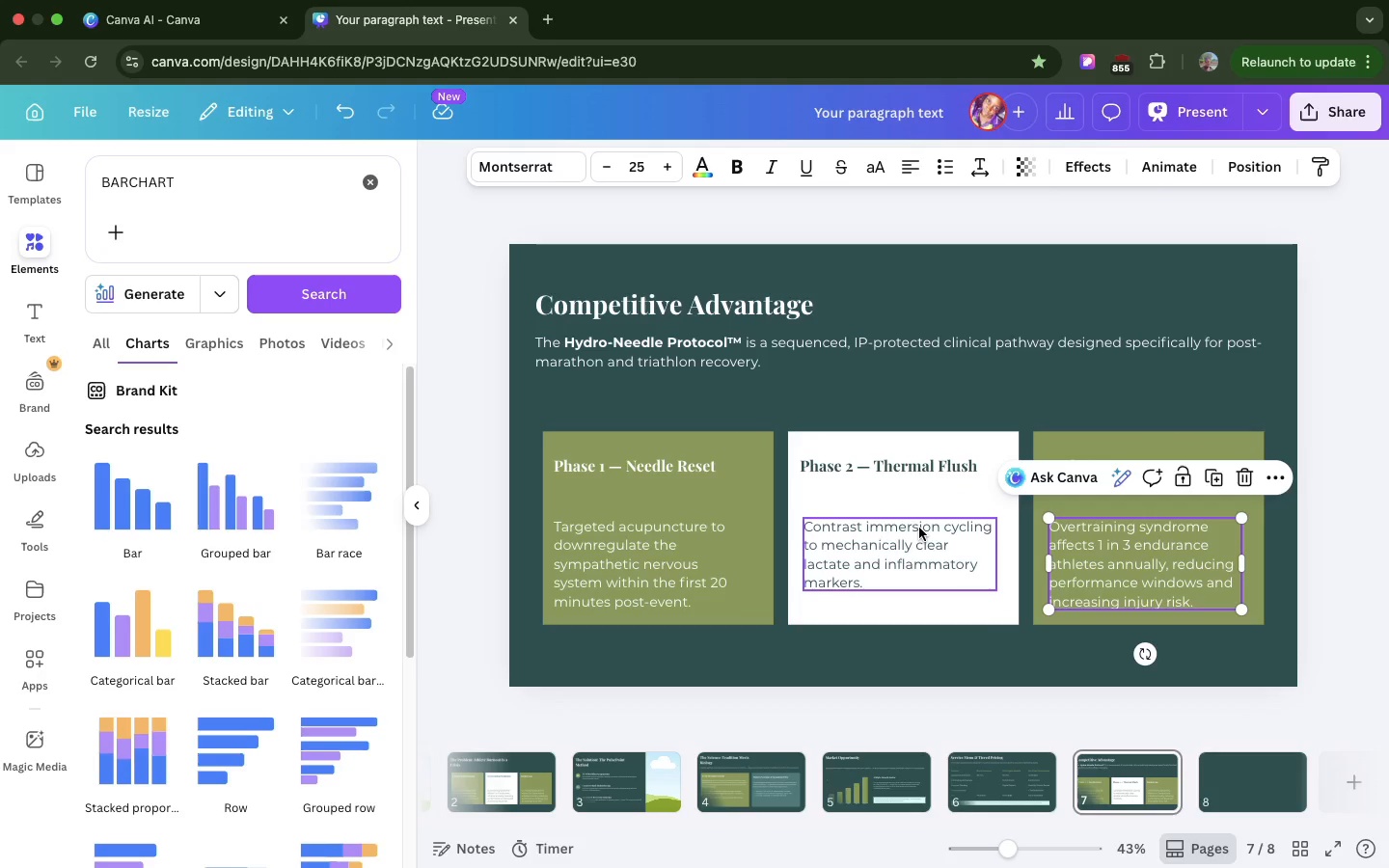 
left_click([919, 528])
 